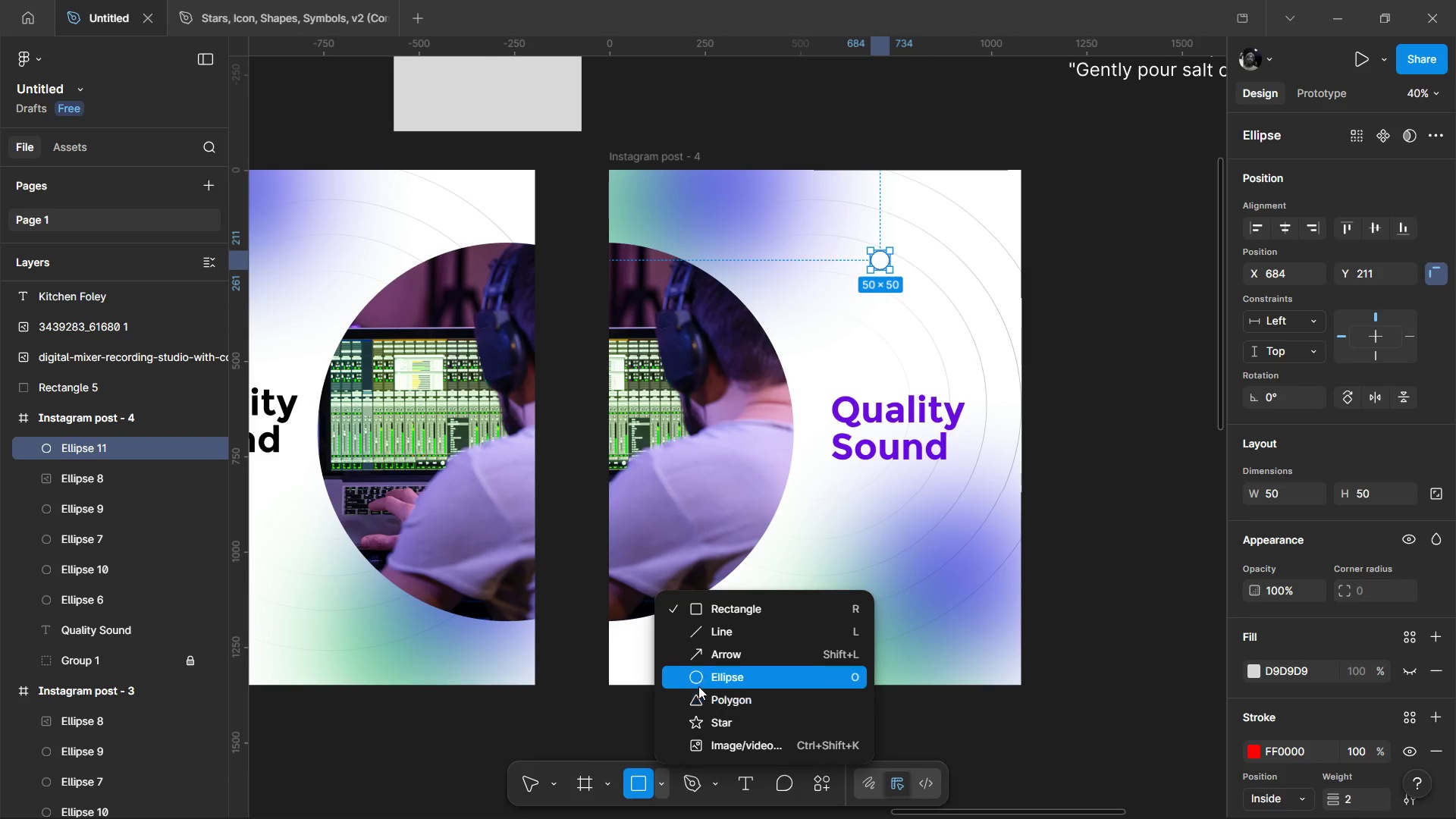 
left_click([700, 695])
 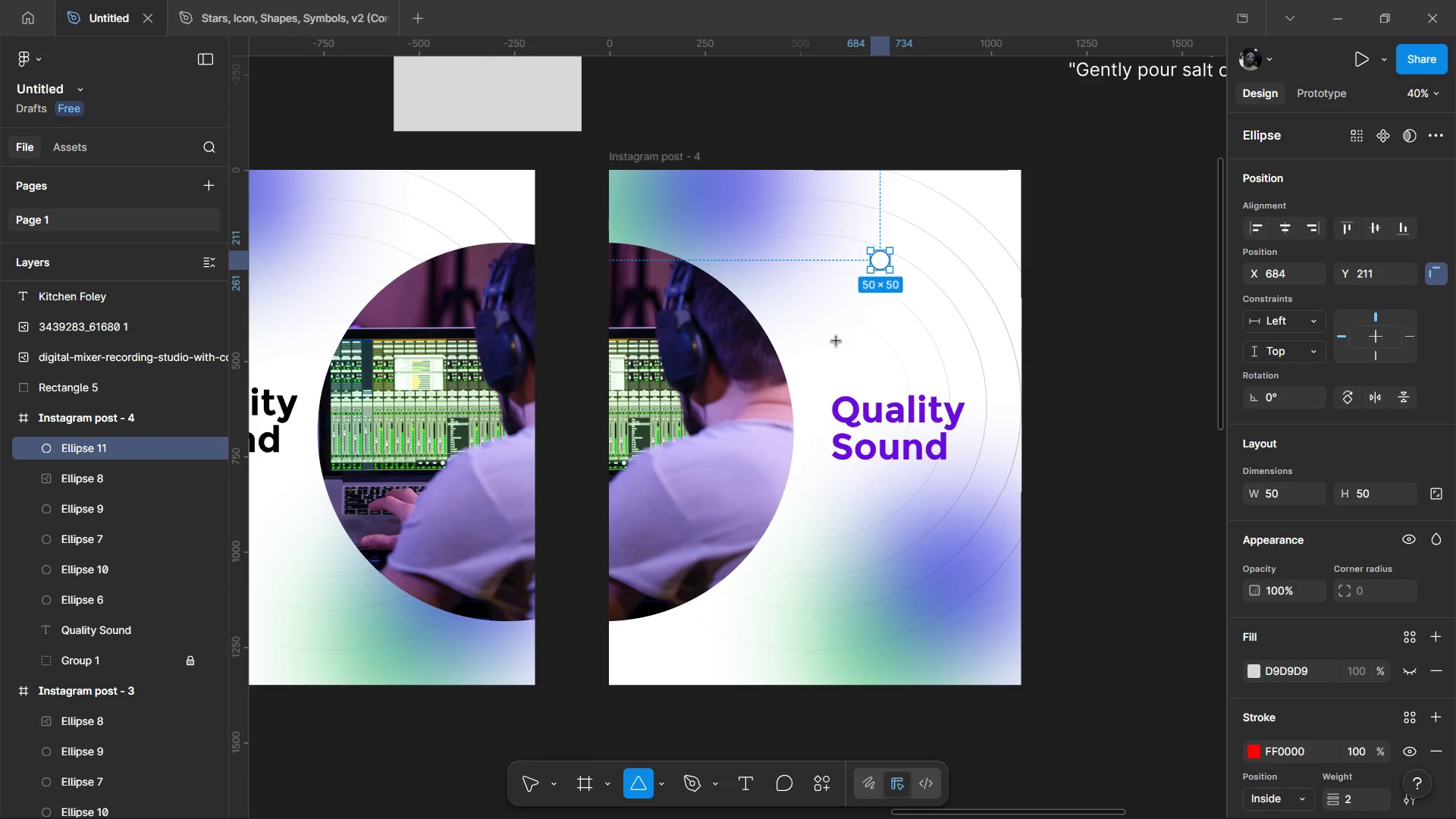 
hold_key(key=ShiftLeft, duration=1.53)
left_click_drag(start_coordinate=[836, 341], to_coordinate=[865, 375])
 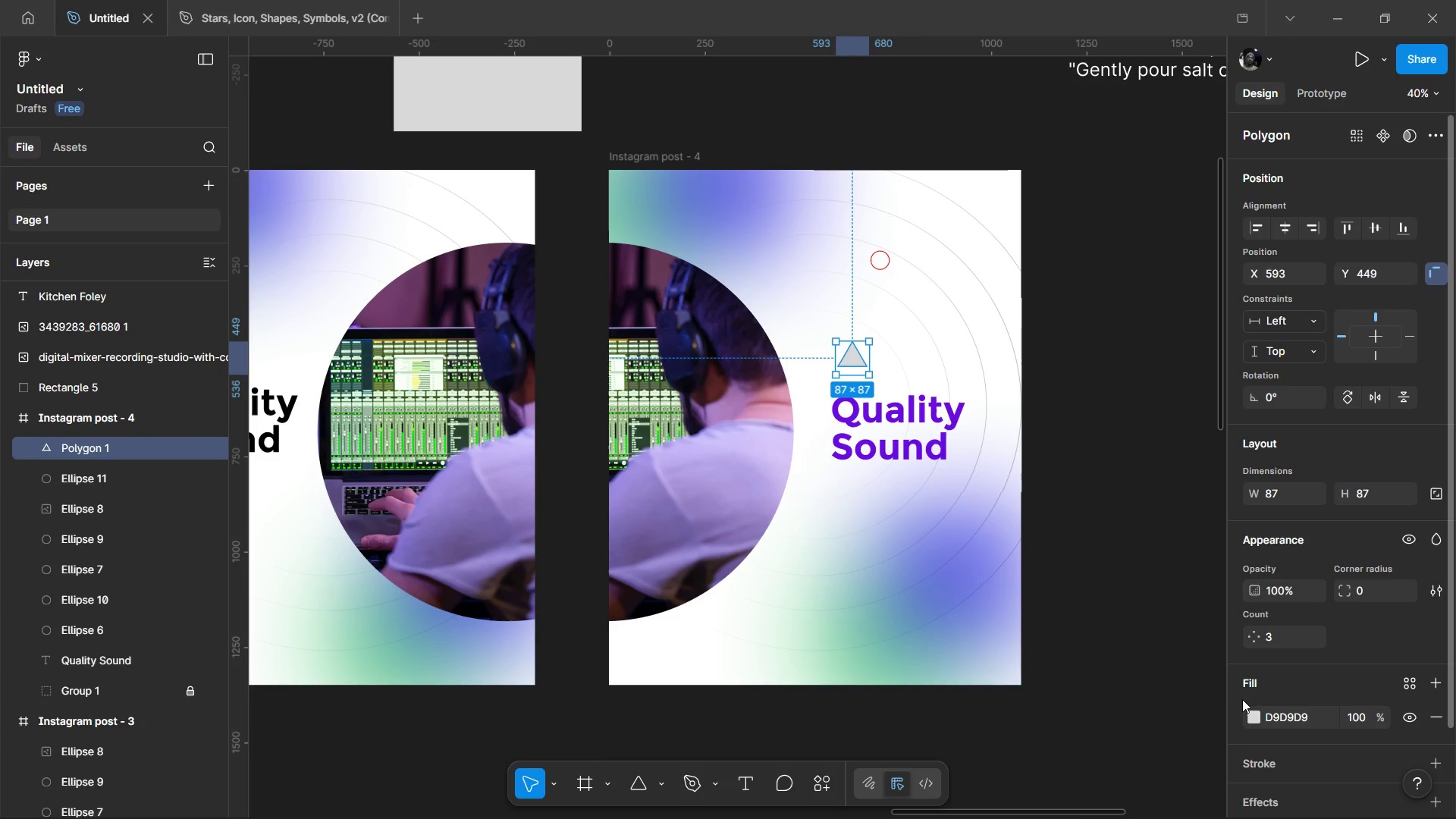 
hold_key(key=ShiftLeft, duration=1.5)
 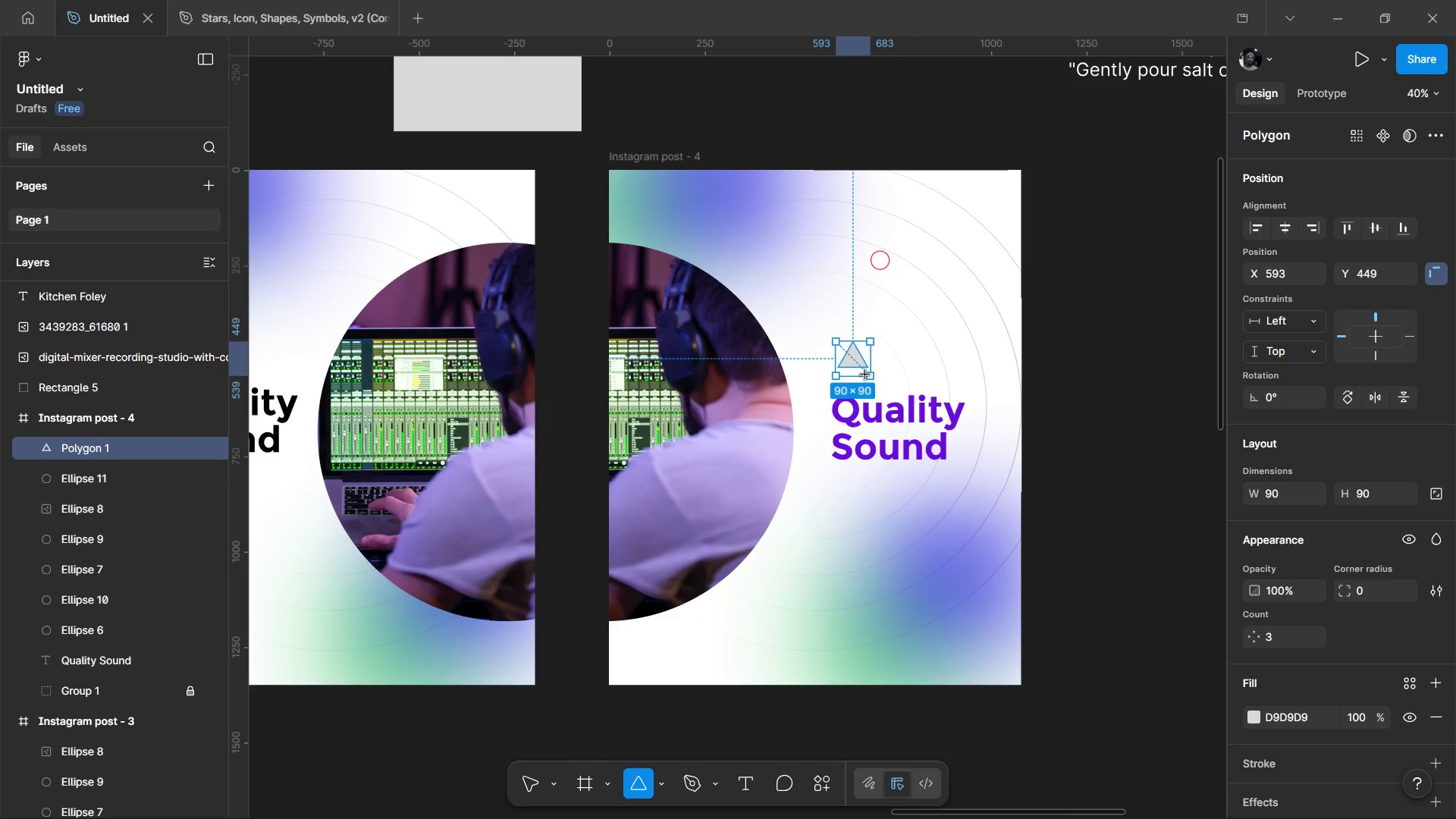 
key(Shift+ShiftLeft)
 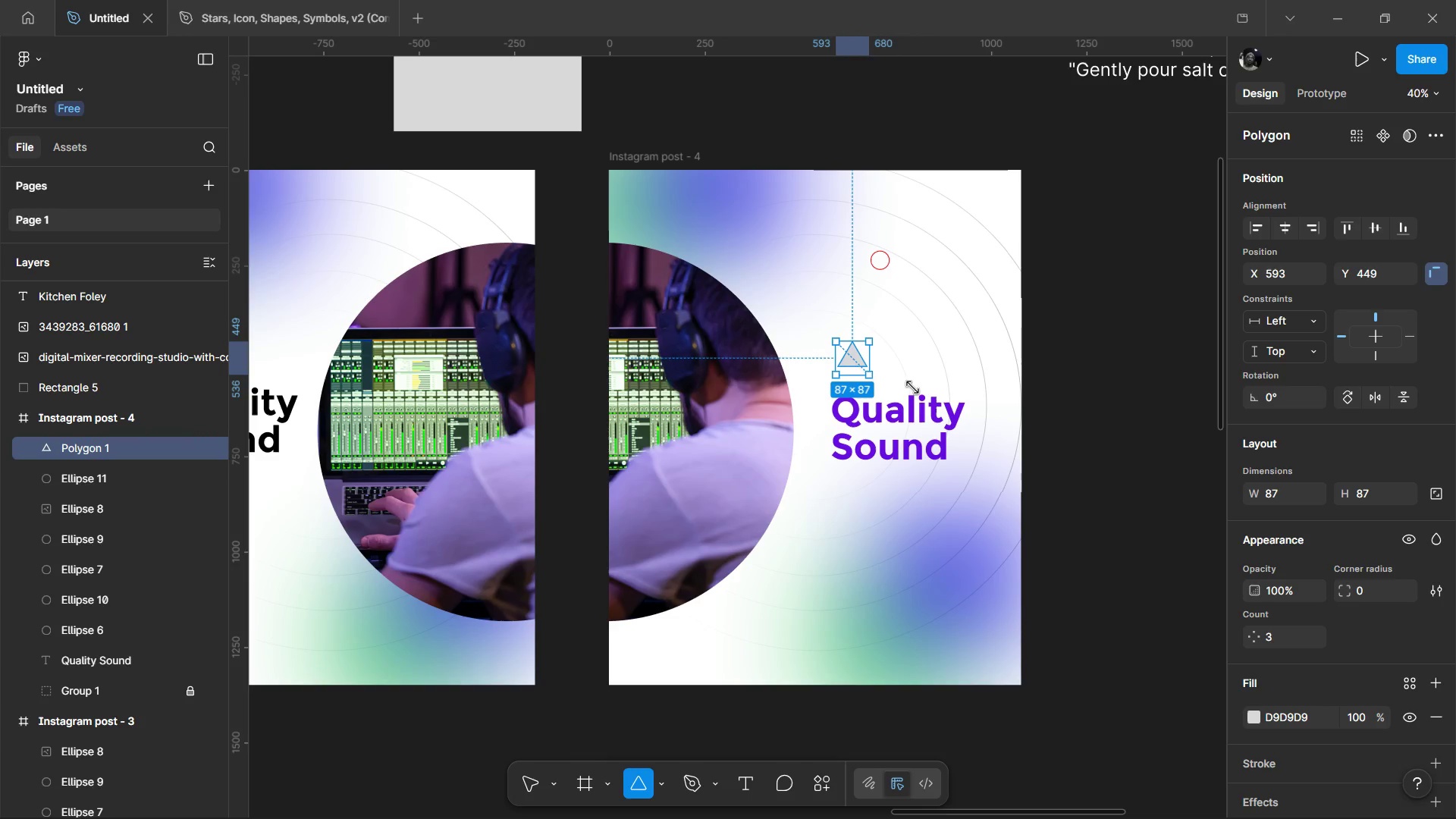 
key(Shift+ShiftLeft)
 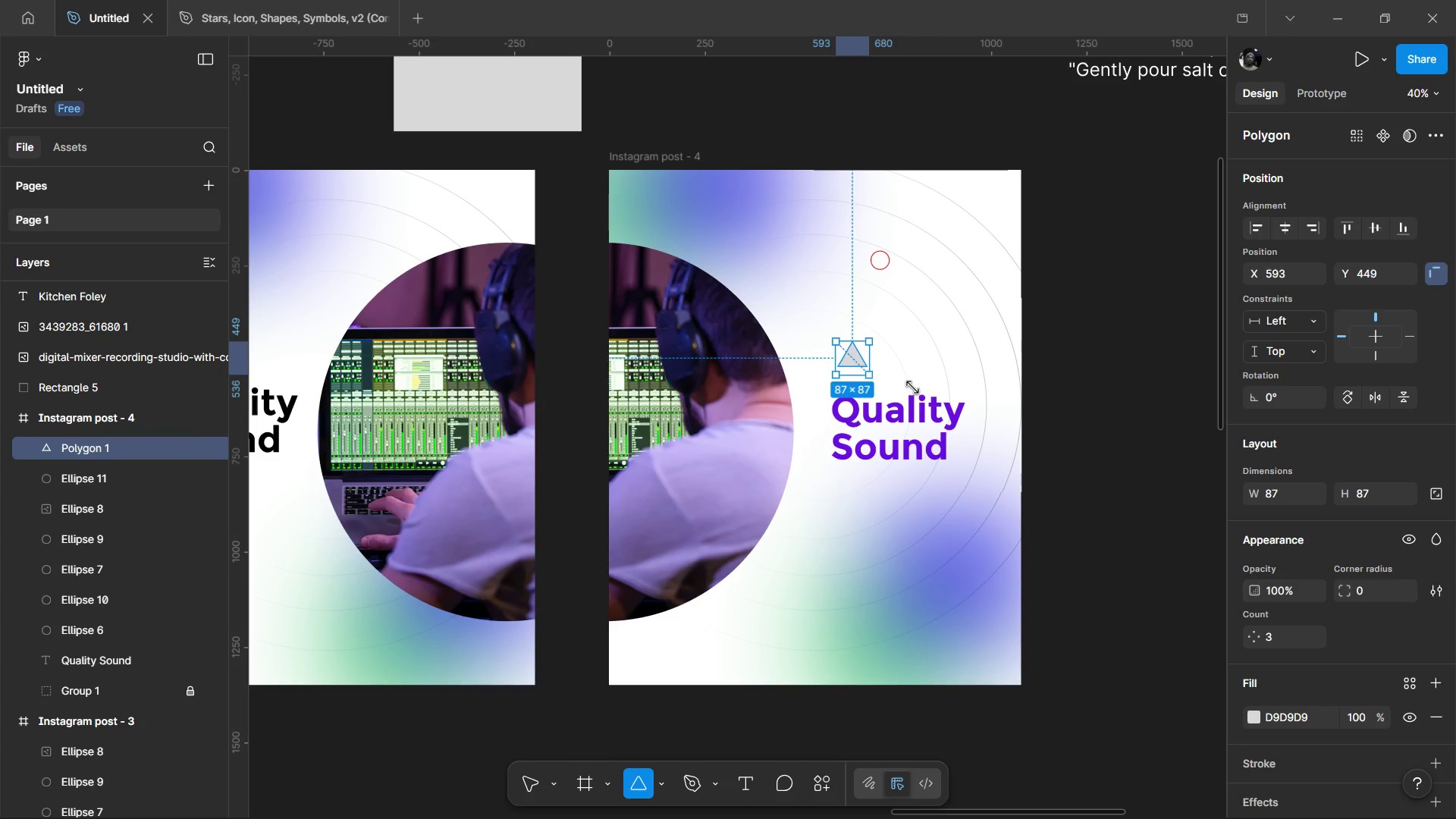 
key(Shift+ShiftLeft)
 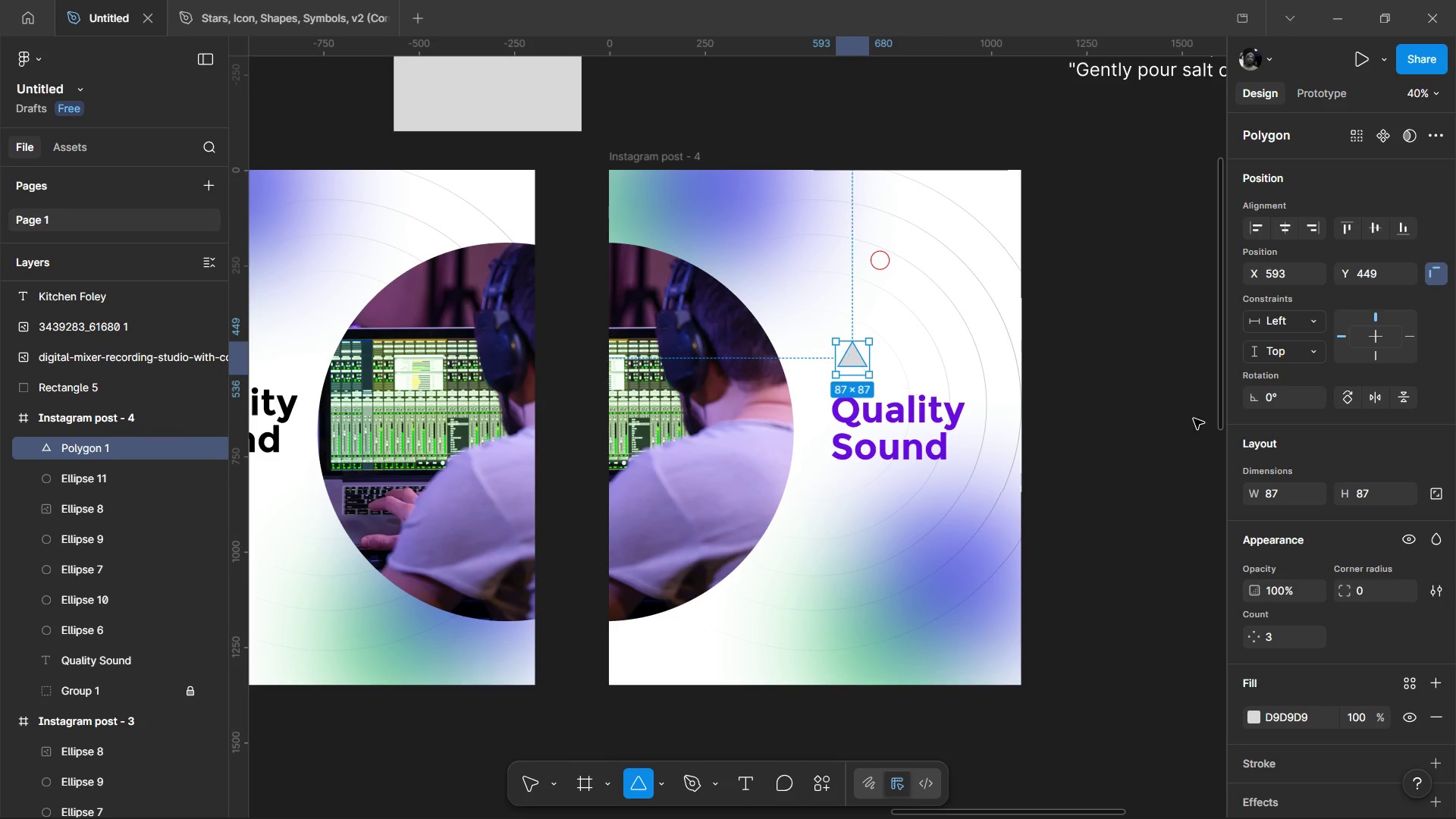 
key(Shift+ShiftLeft)
 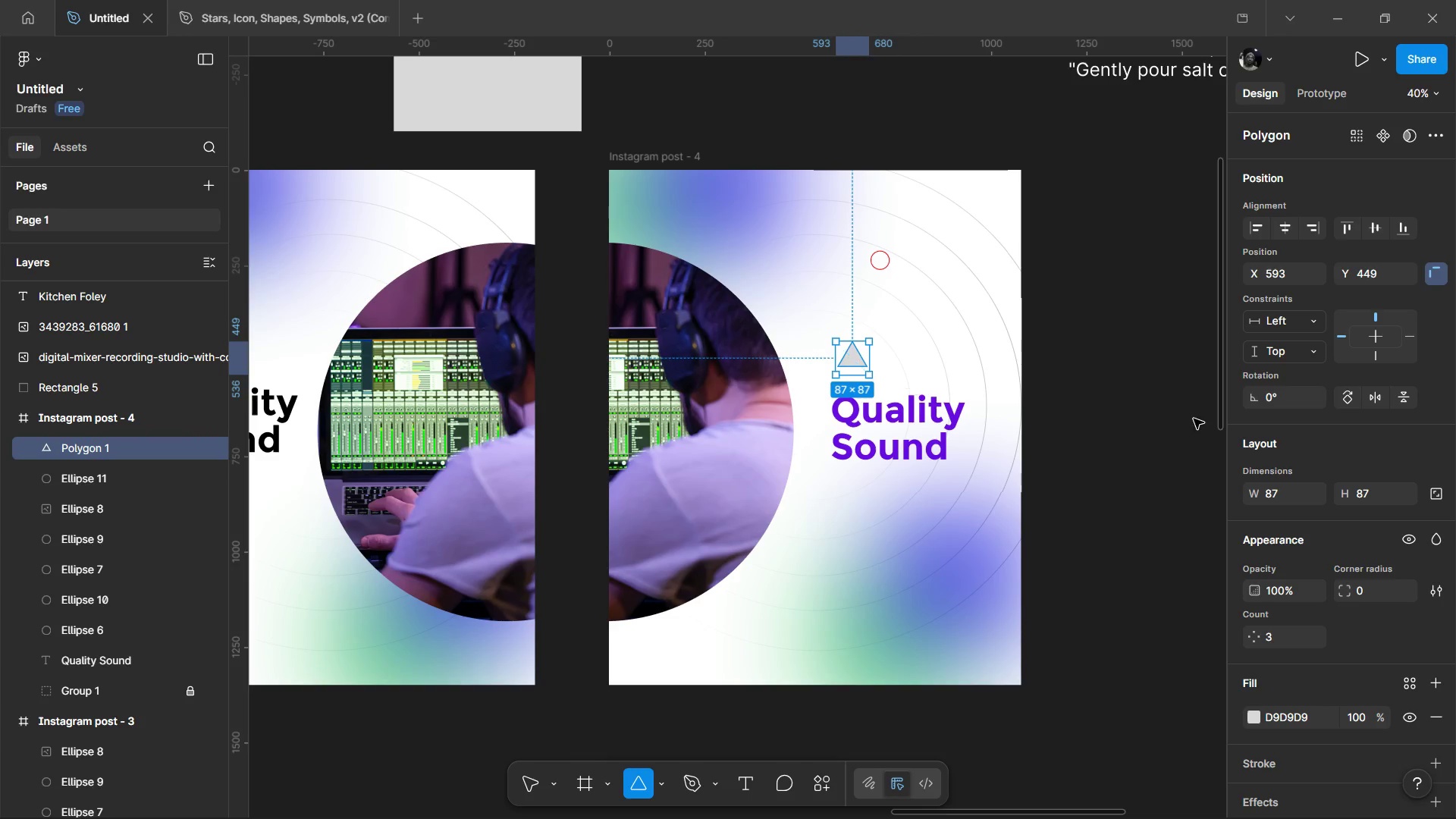 
key(Shift+ShiftLeft)
 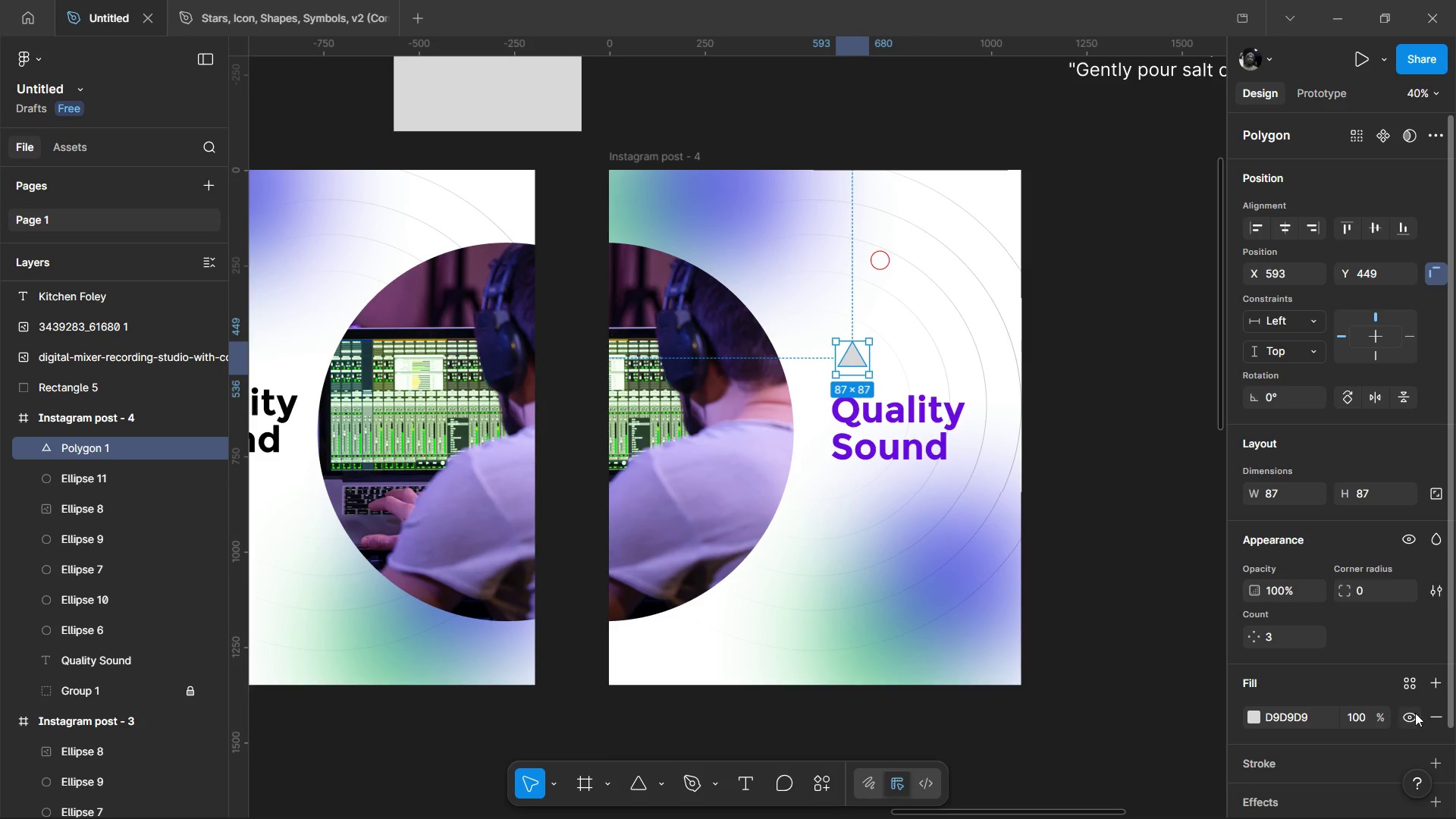 
scroll: coordinate [1400, 712], scroll_direction: down, amount: 1.0
 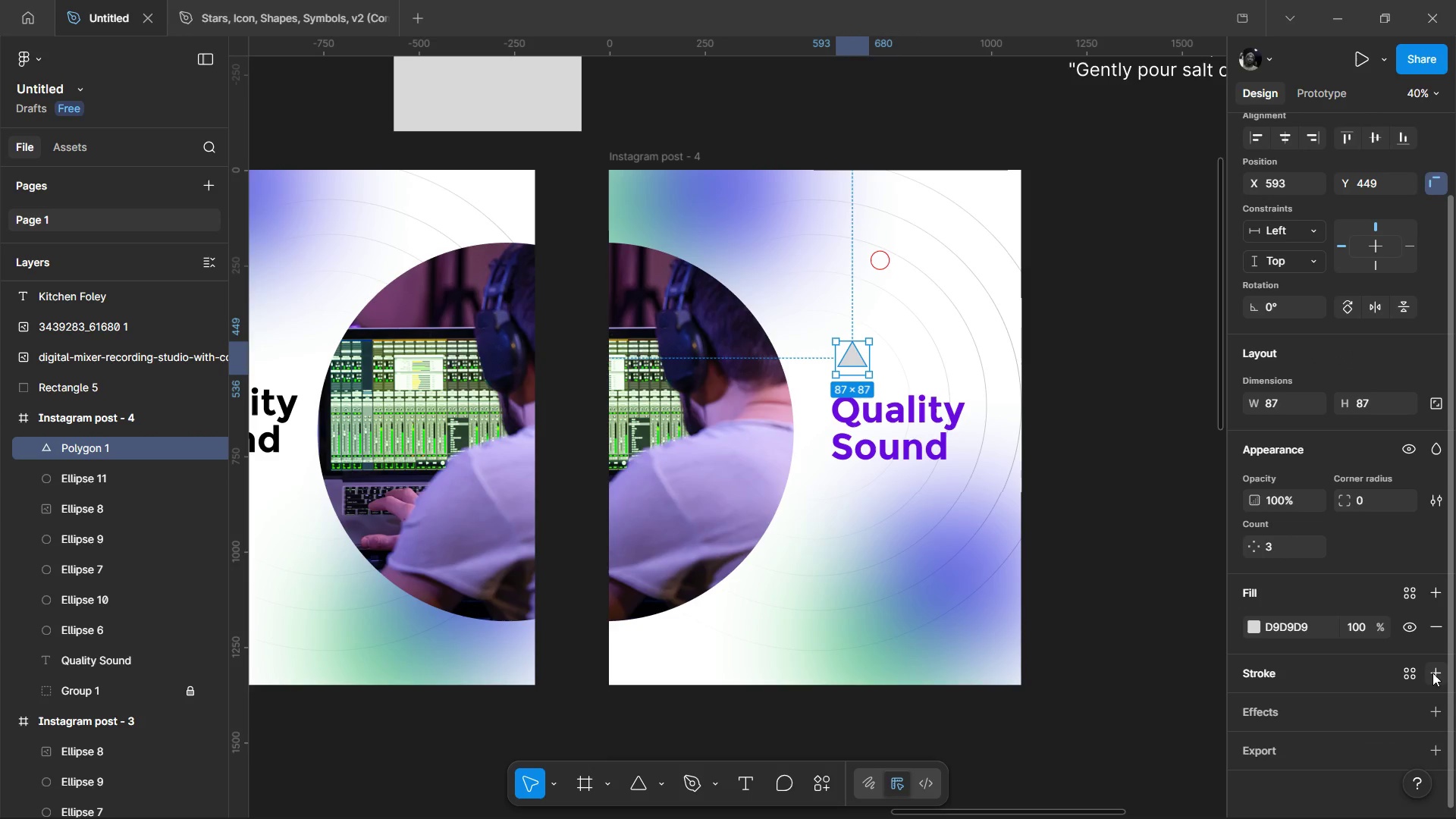 
left_click([1432, 673])
 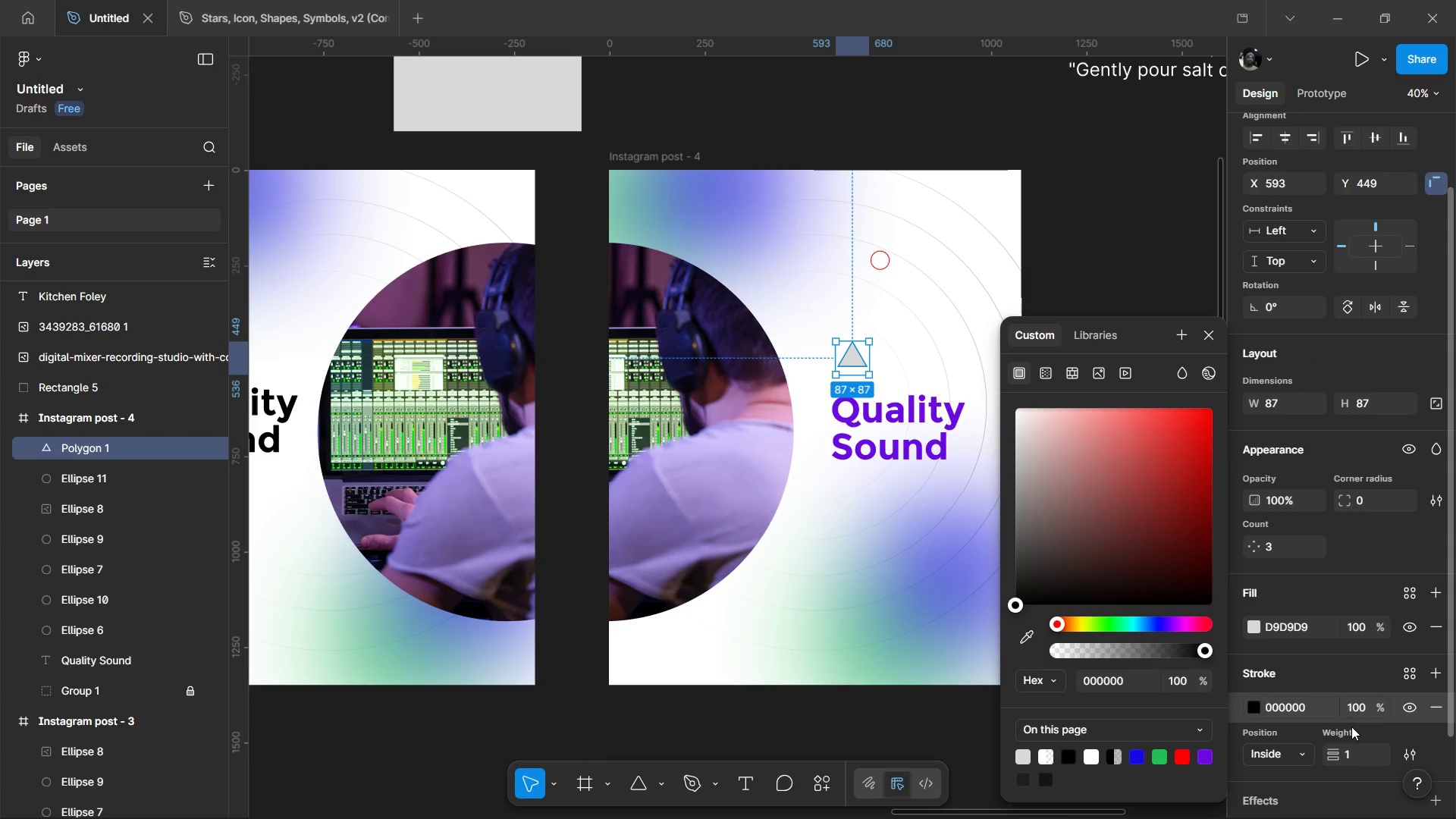 
left_click([1352, 760])
 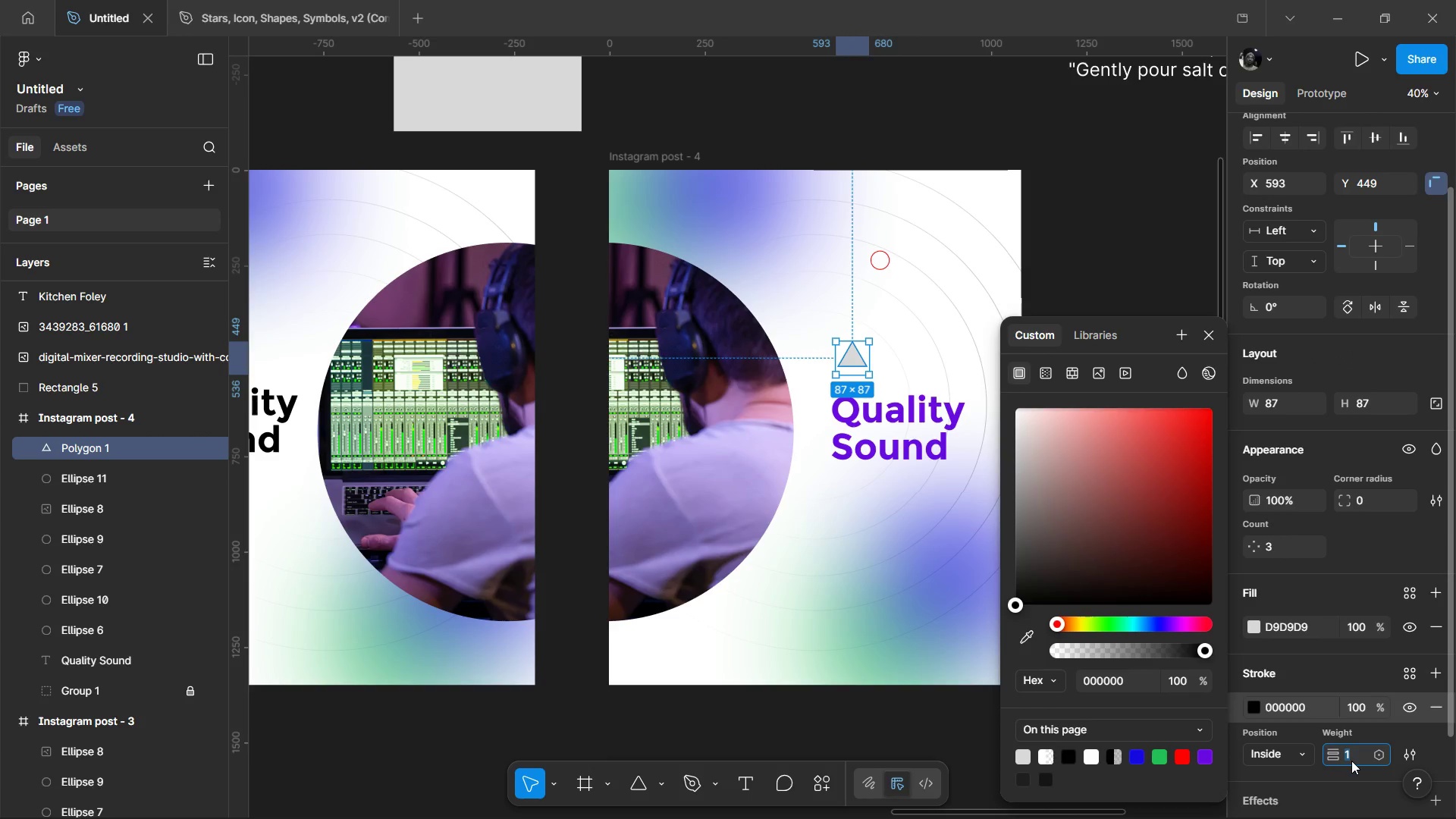 
key(2)
 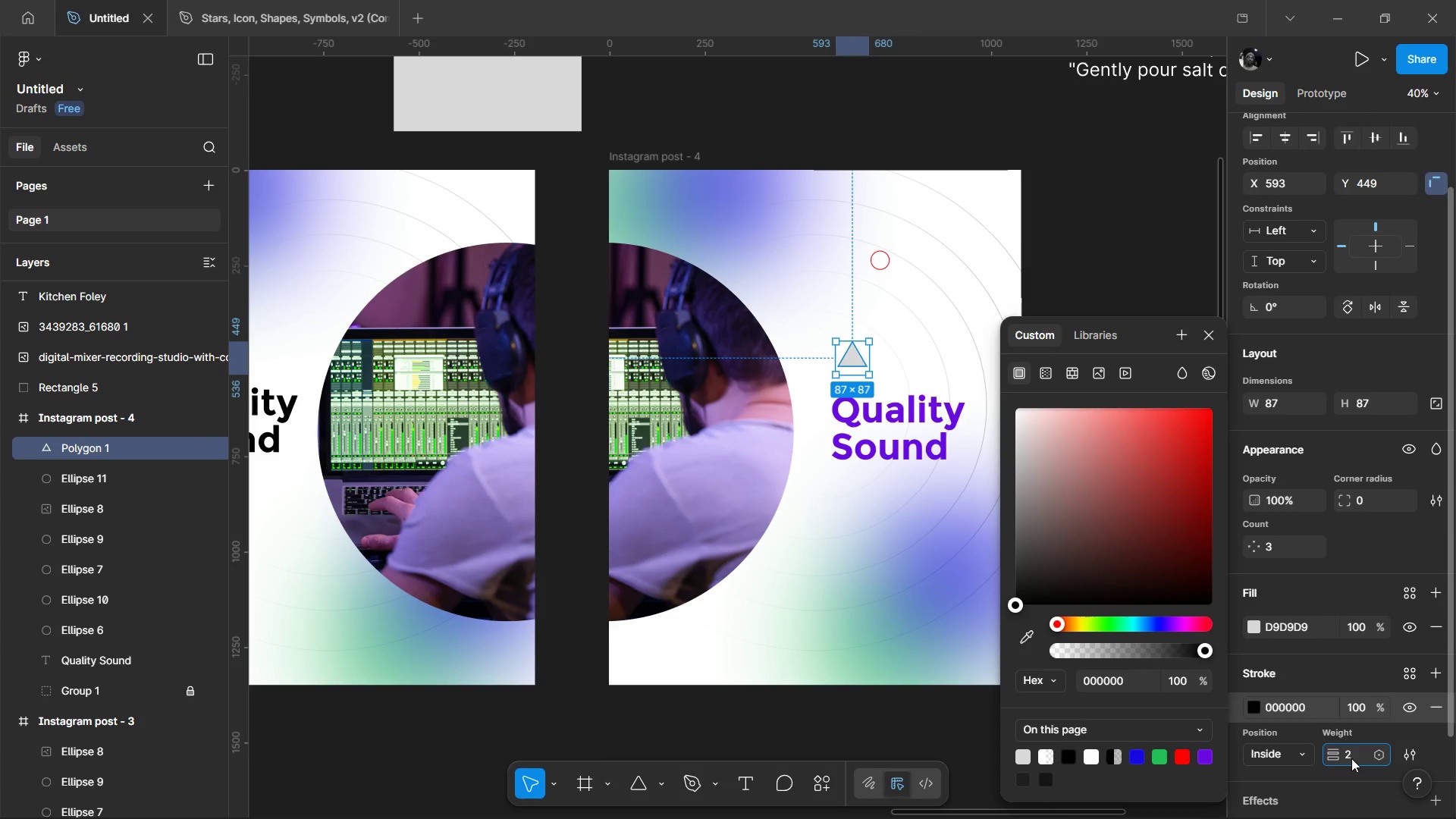 
key(Enter)
 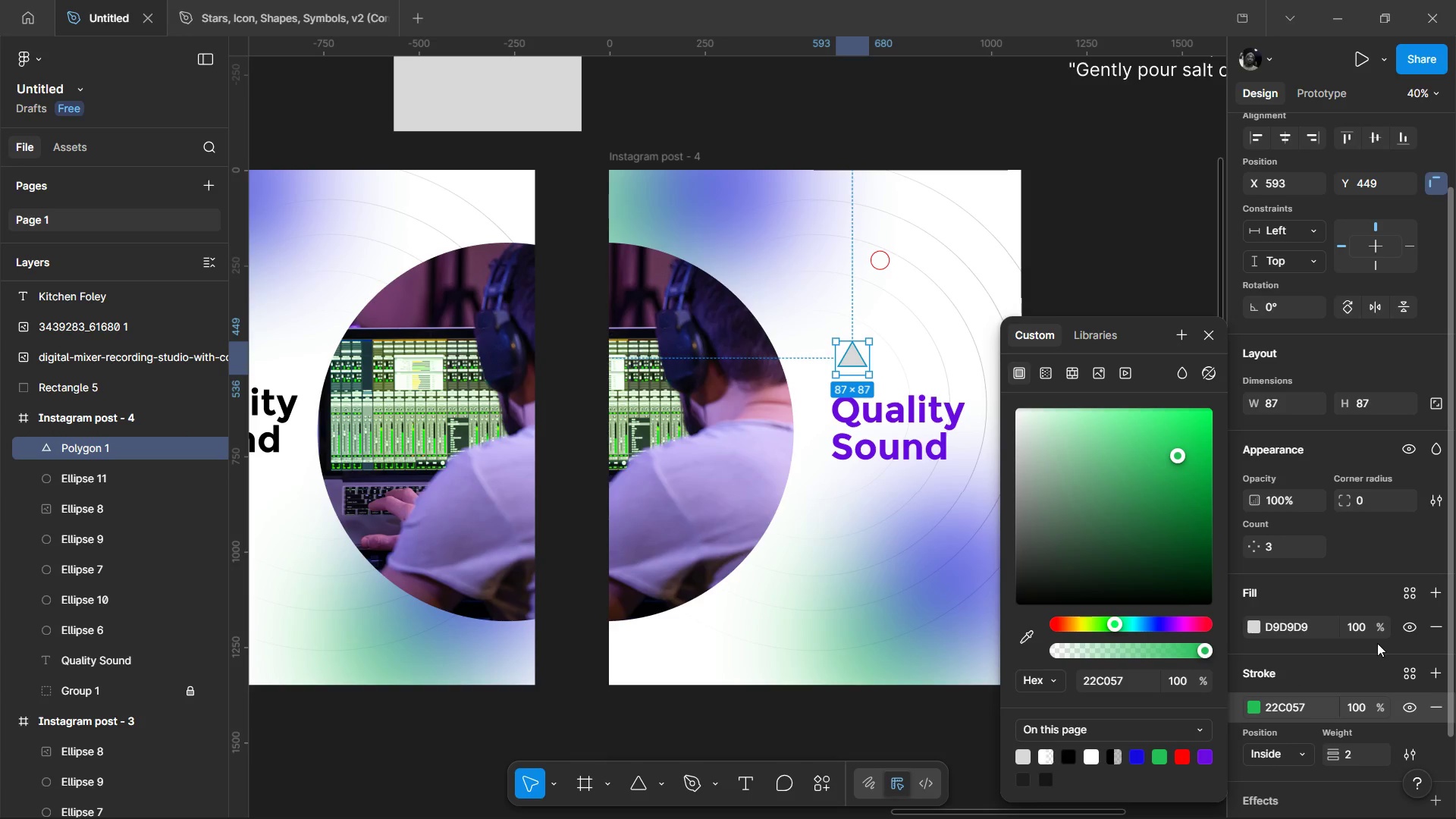 
wait(7.2)
 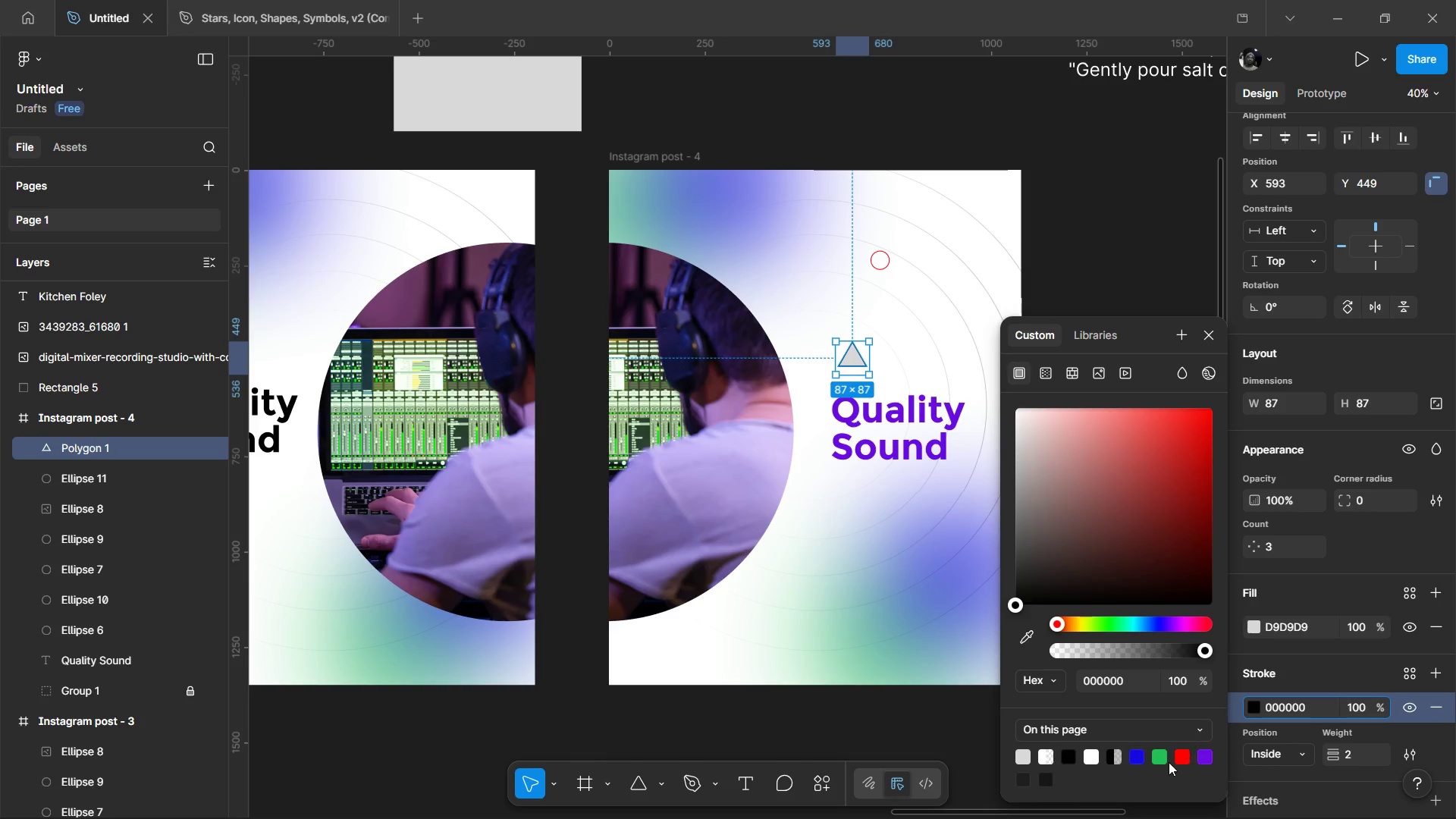 
left_click([1101, 268])
 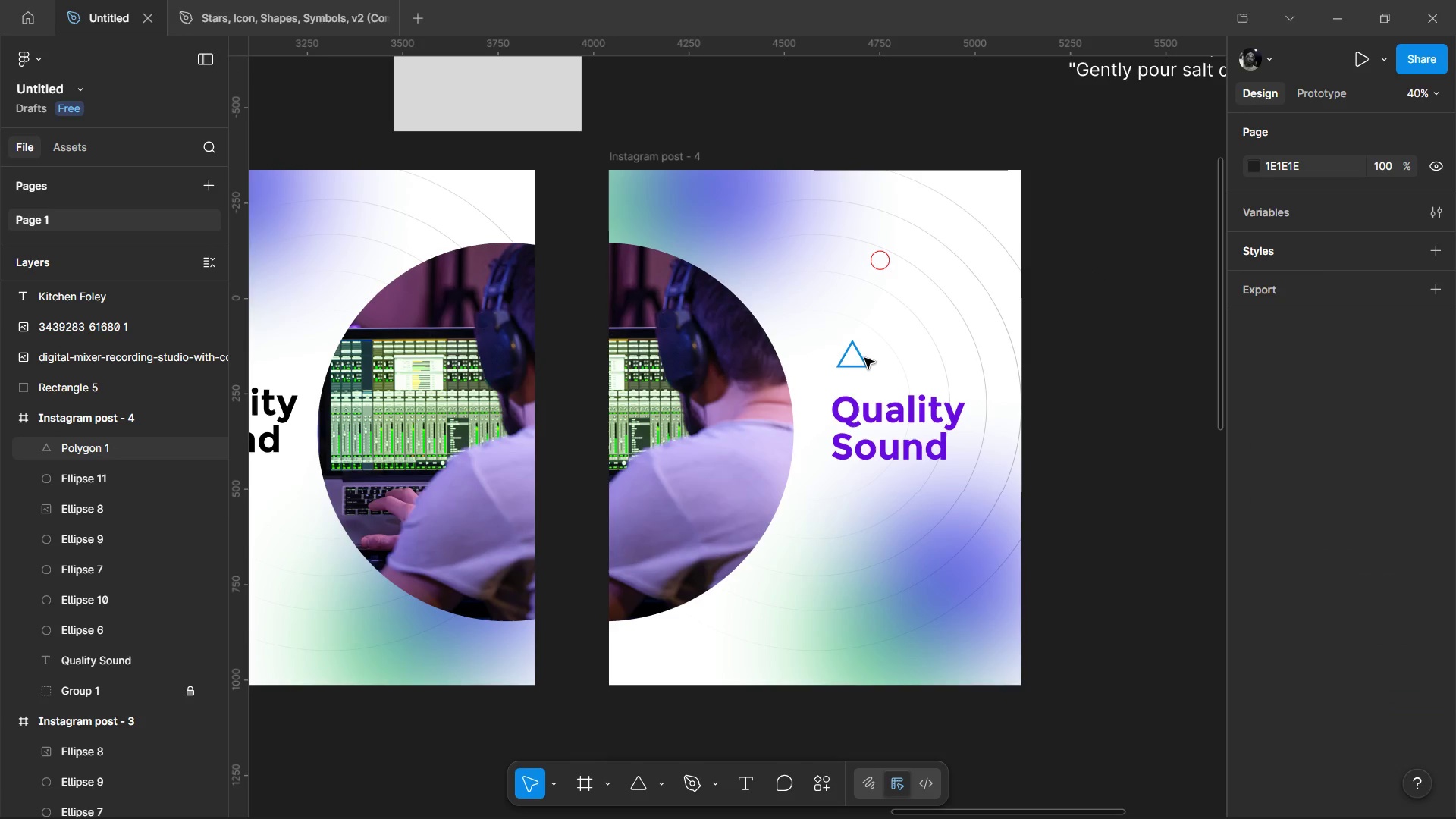 
left_click_drag(start_coordinate=[864, 358], to_coordinate=[858, 346])
 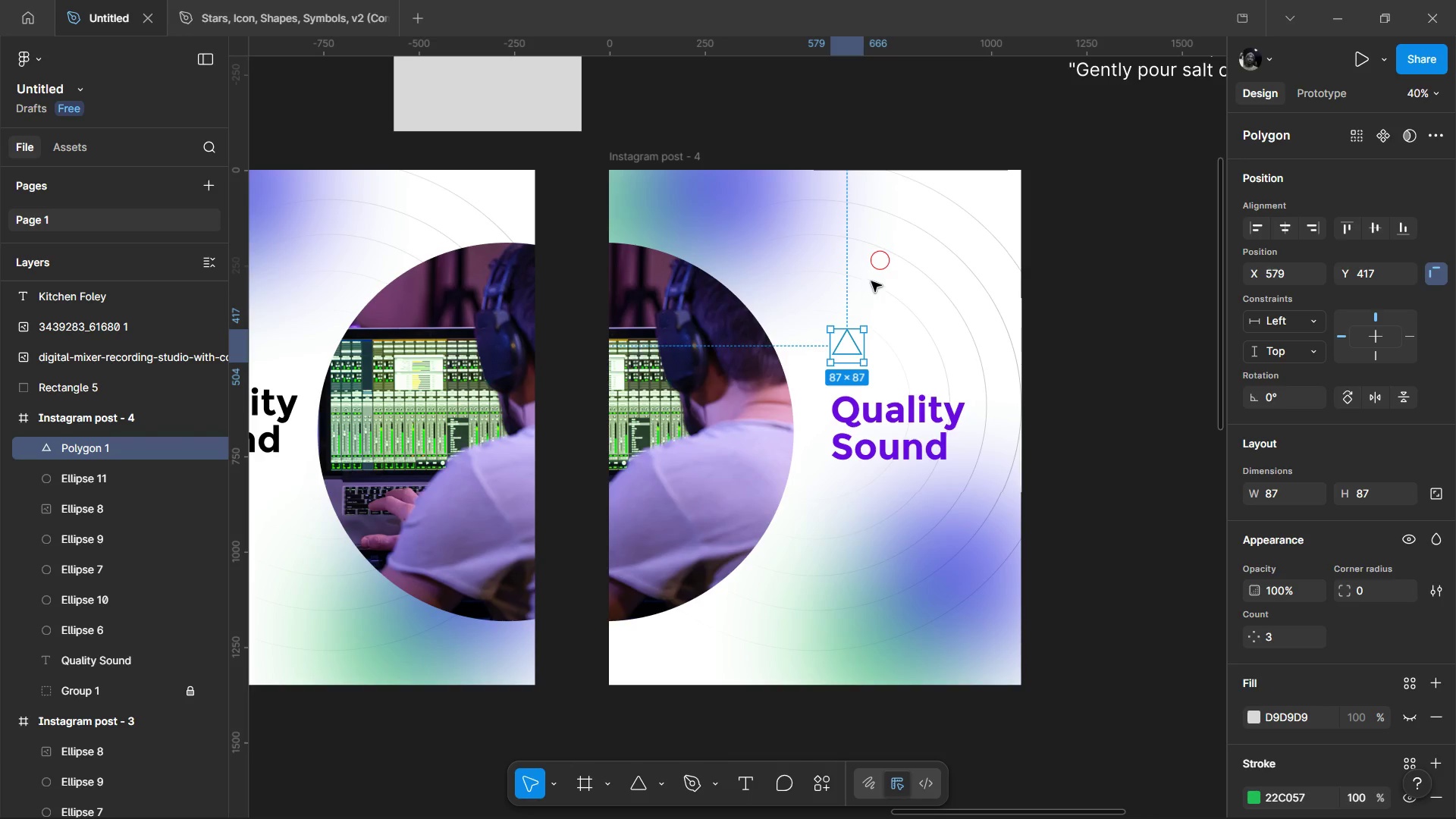 
left_click_drag(start_coordinate=[876, 268], to_coordinate=[876, 277])
 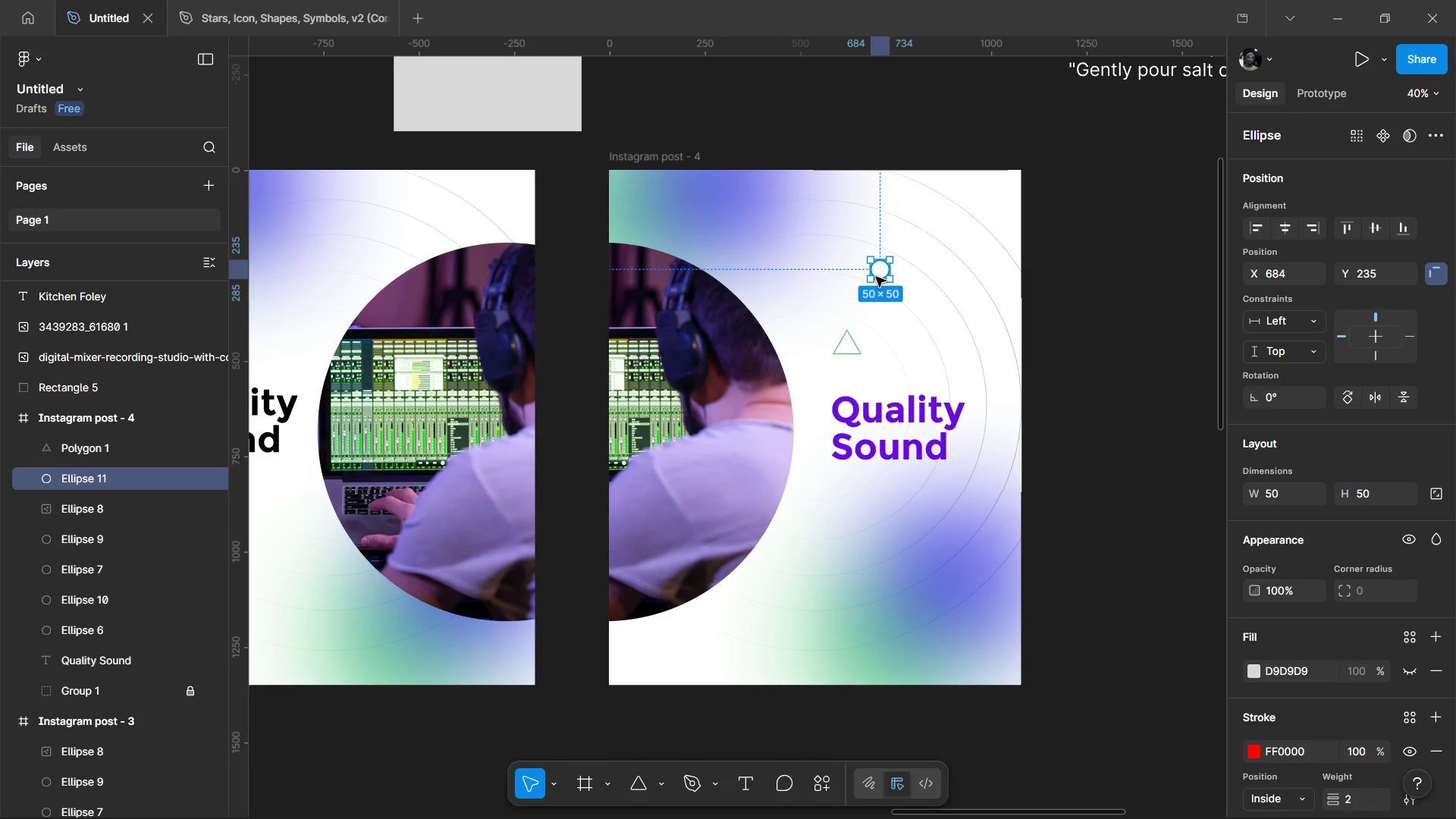 
hold_key(key=AltLeft, duration=1.53)
left_click_drag(start_coordinate=[876, 277], to_coordinate=[955, 356])
 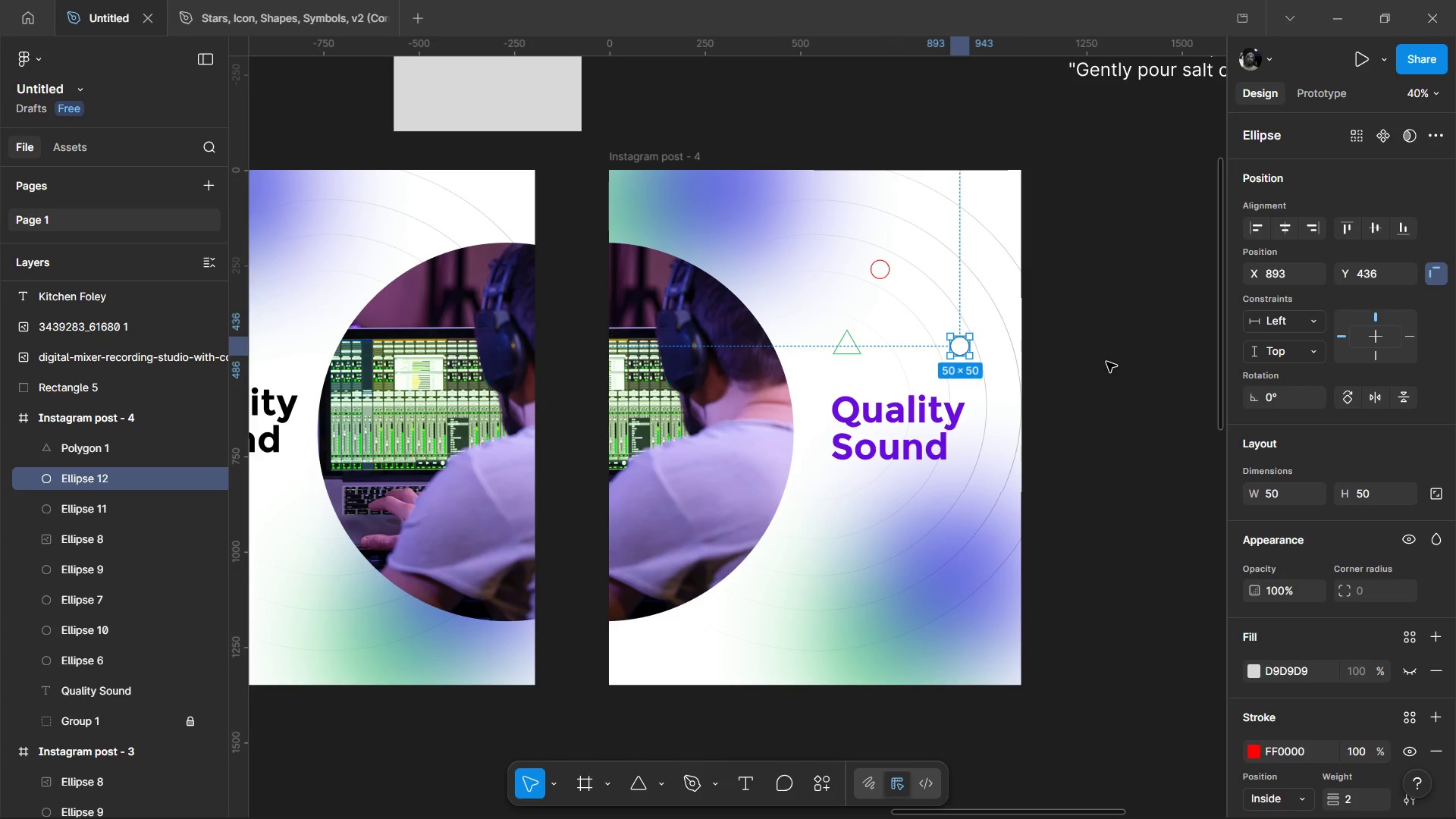 
hold_key(key=AltLeft, duration=1.5)
 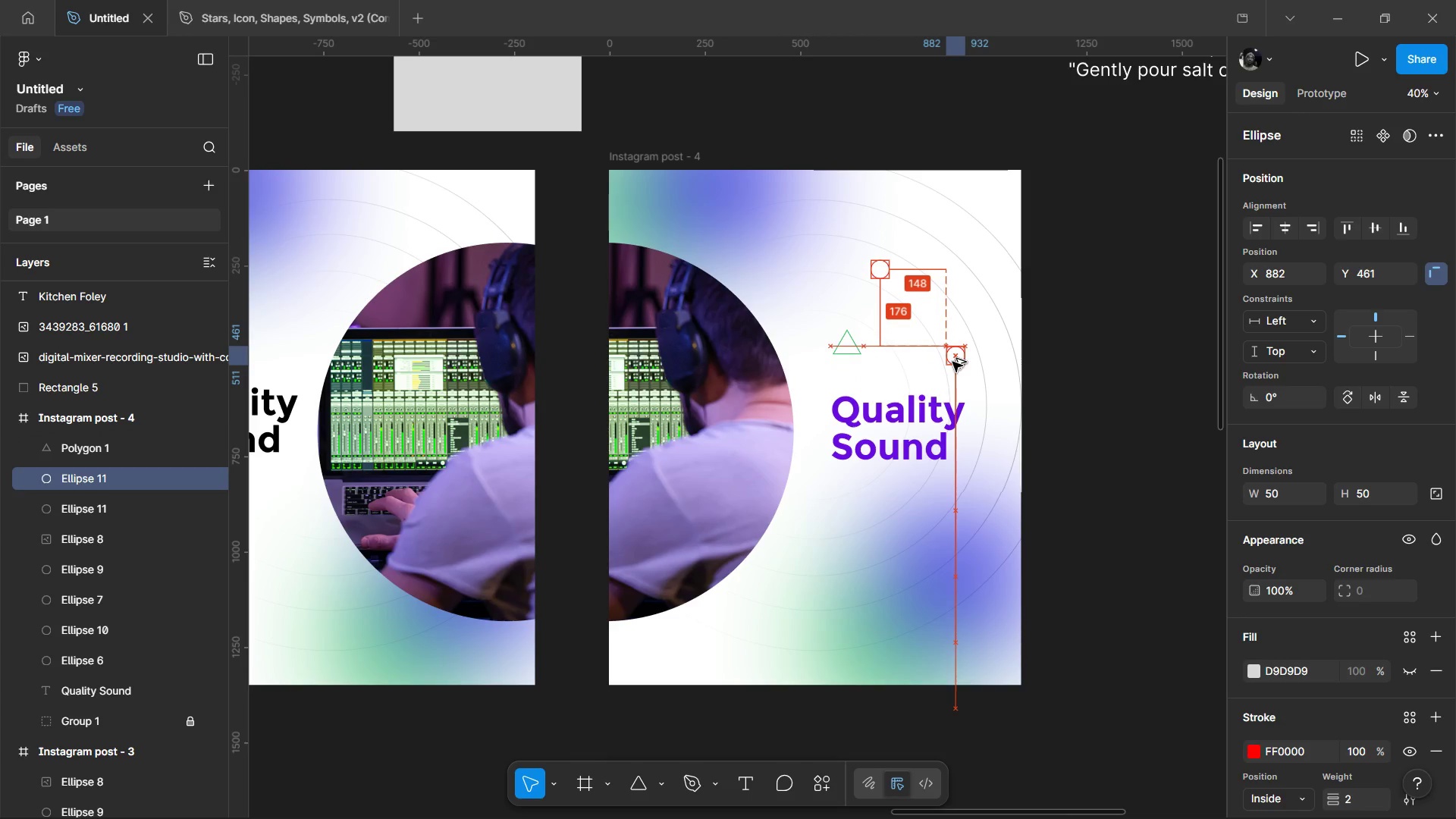 
hold_key(key=AltLeft, duration=1.5)
 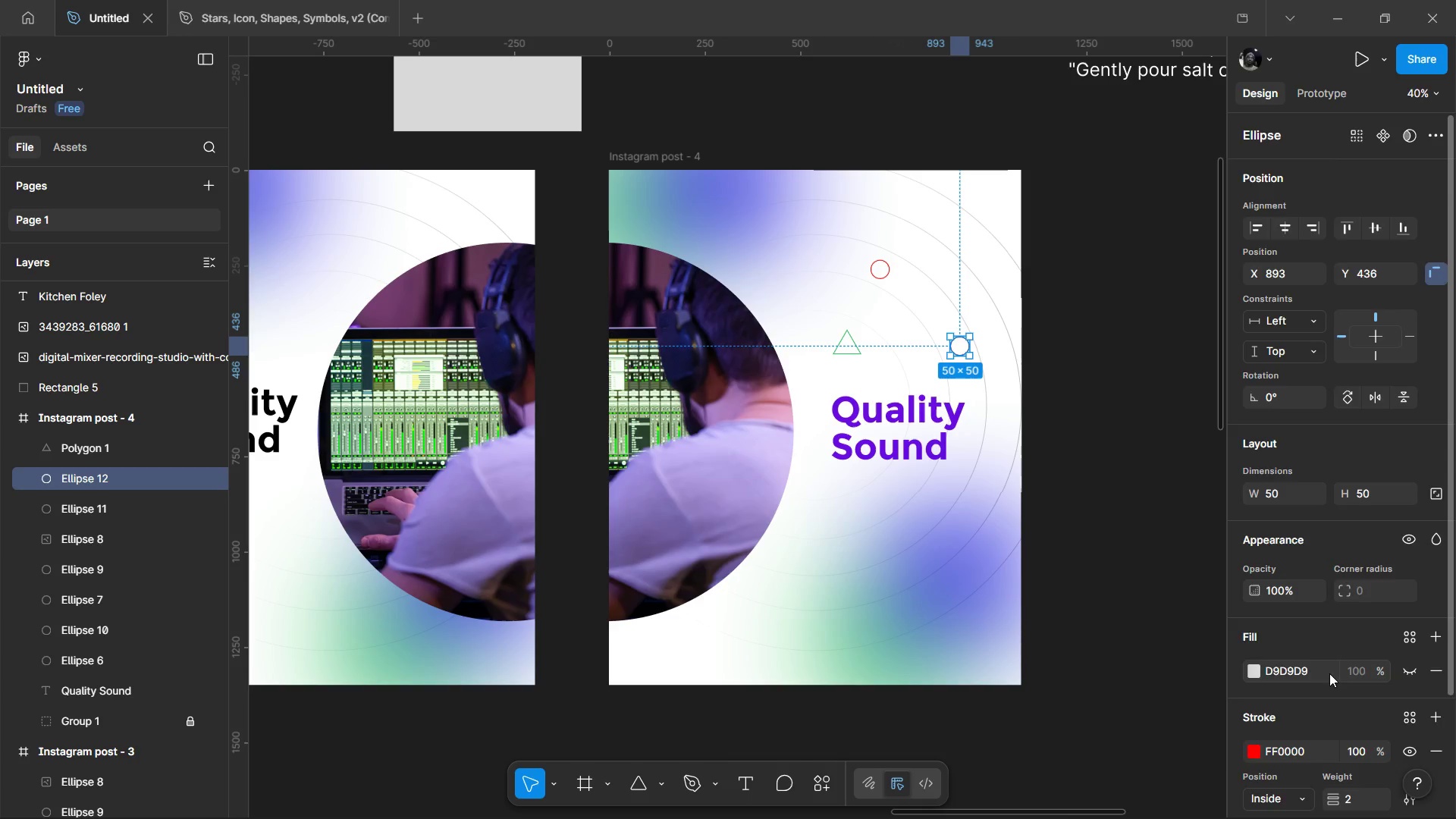 
scroll: coordinate [1331, 679], scroll_direction: down, amount: 2.0
 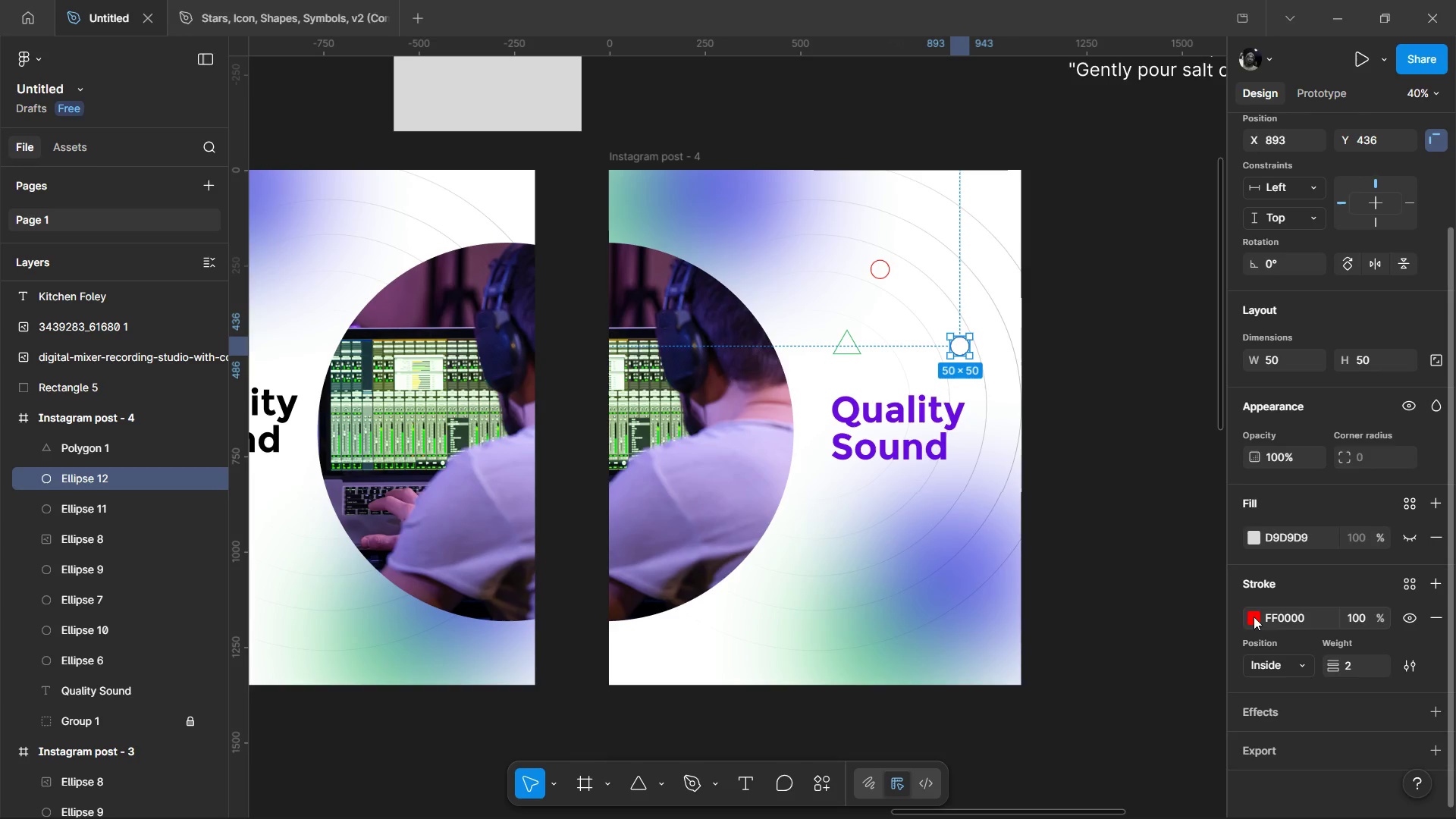 
left_click([1254, 617])
 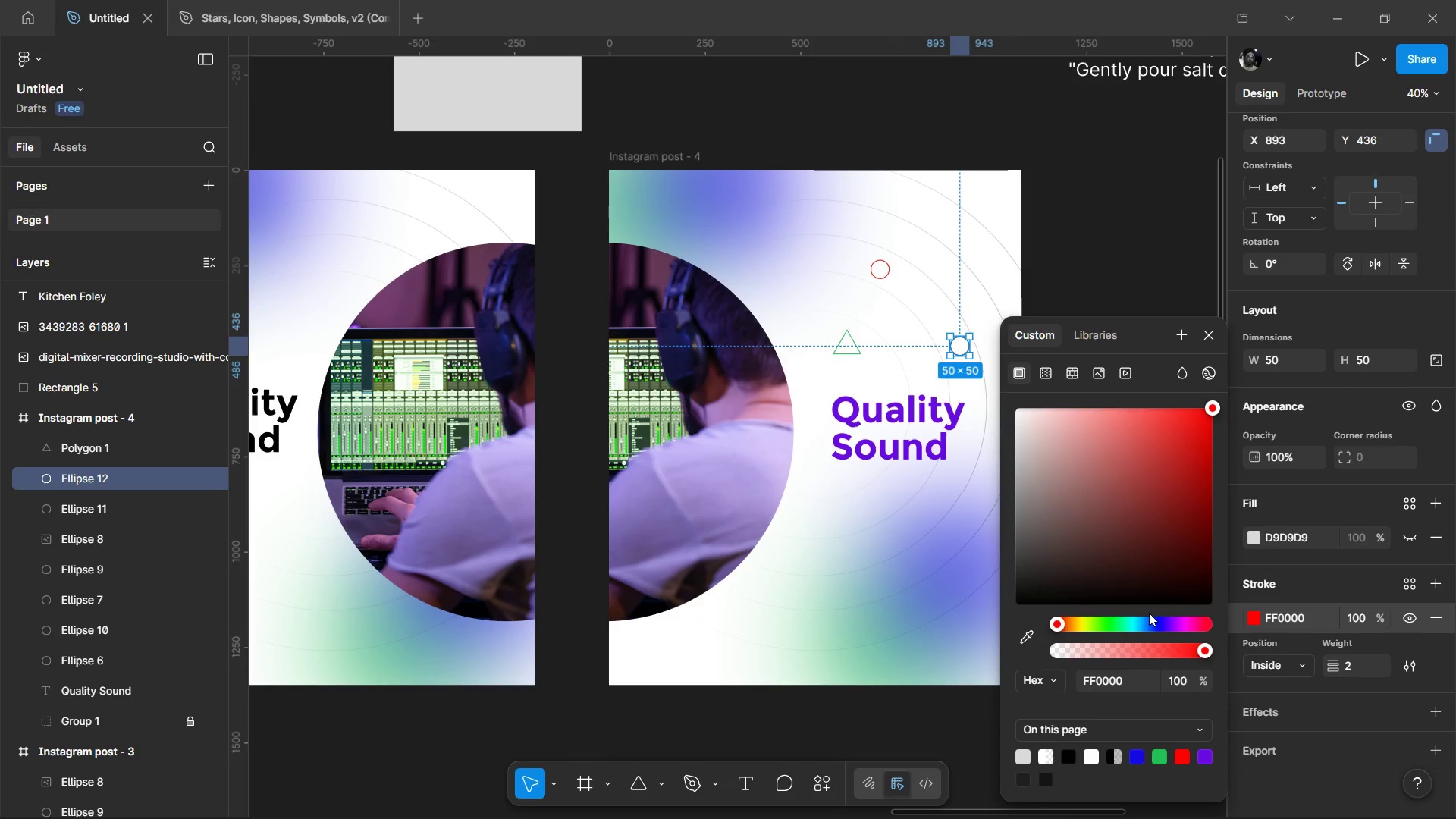 
left_click([1128, 626])
 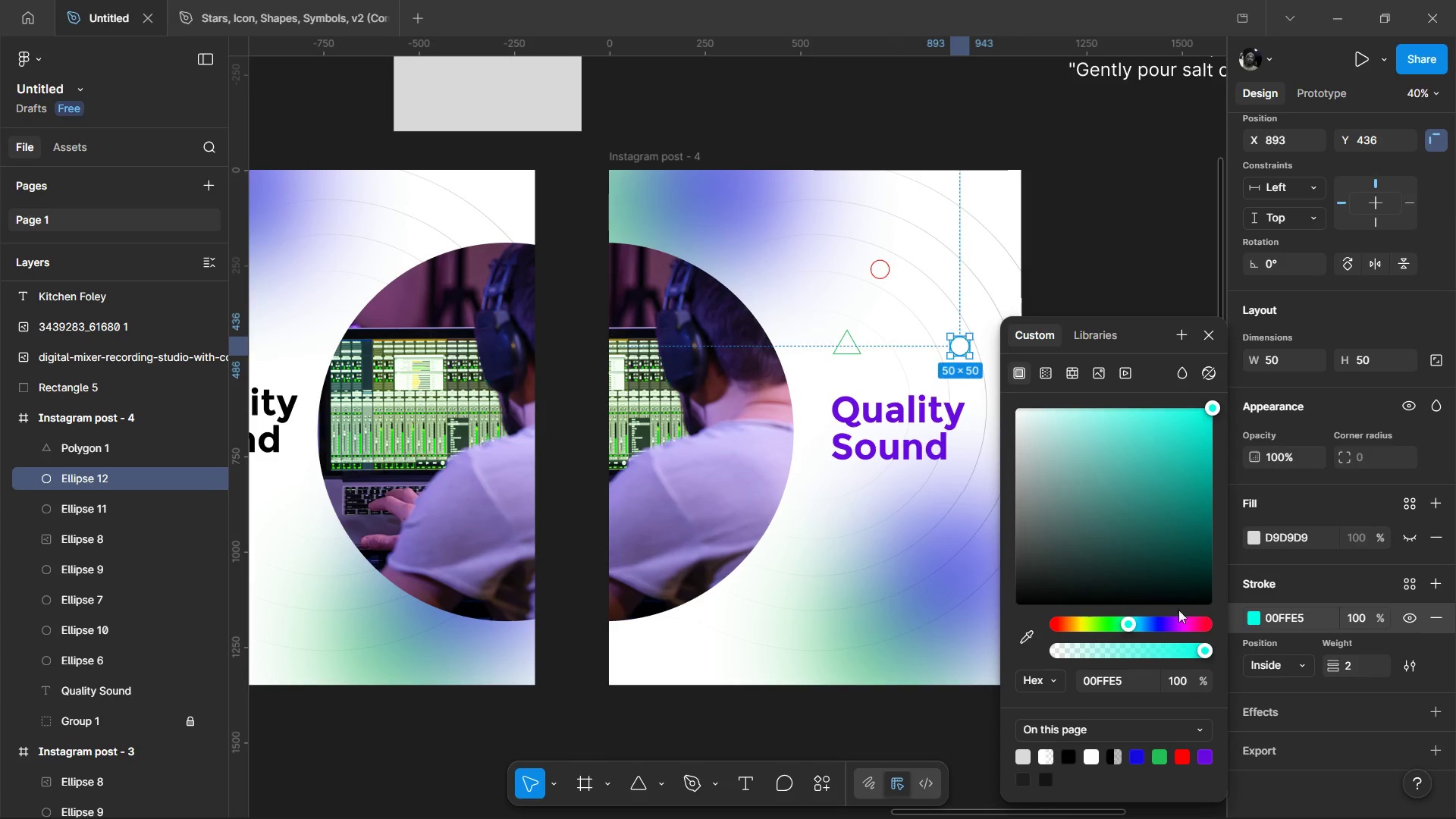 
left_click([1186, 626])
 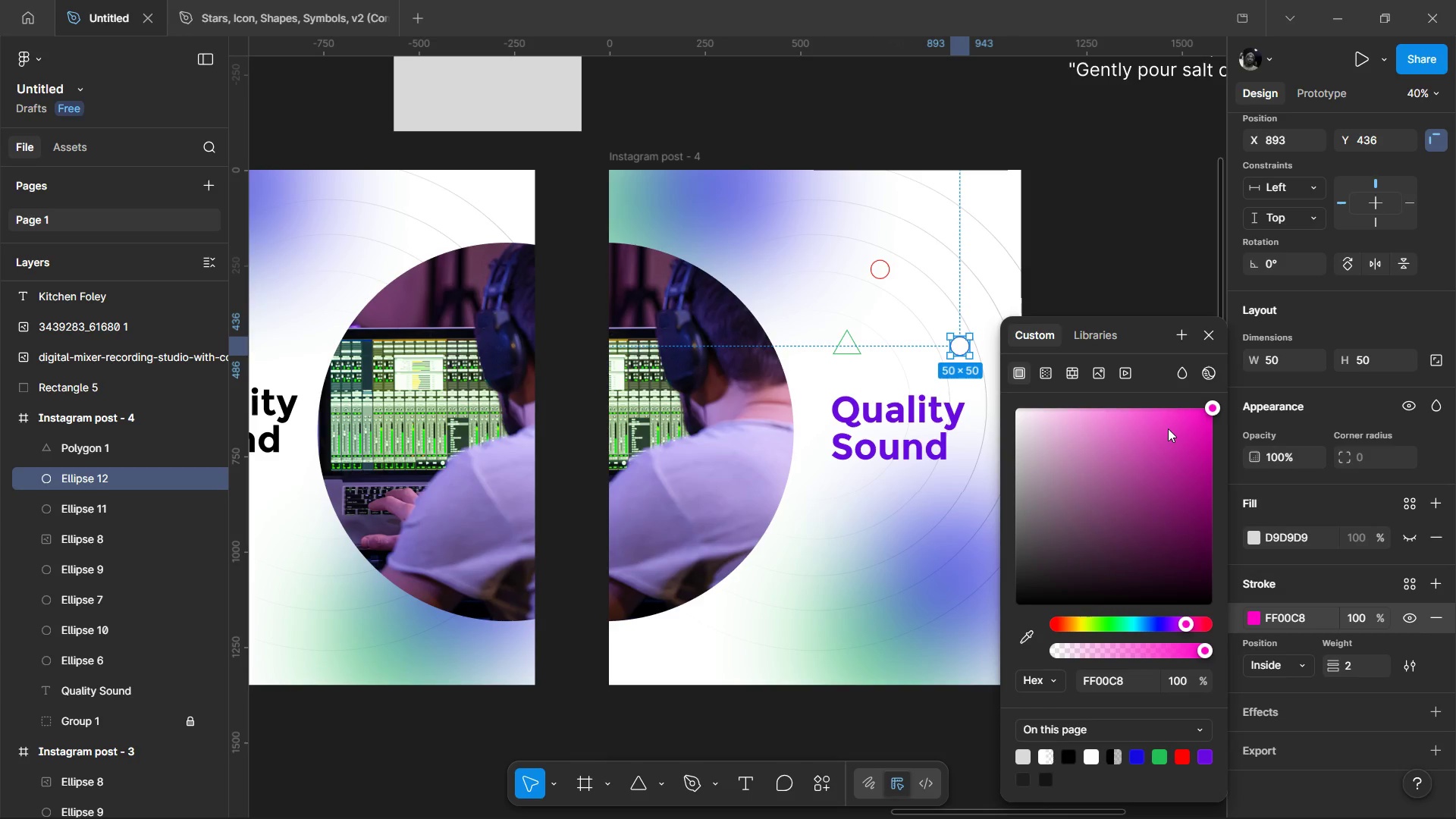 
wait(14.99)
 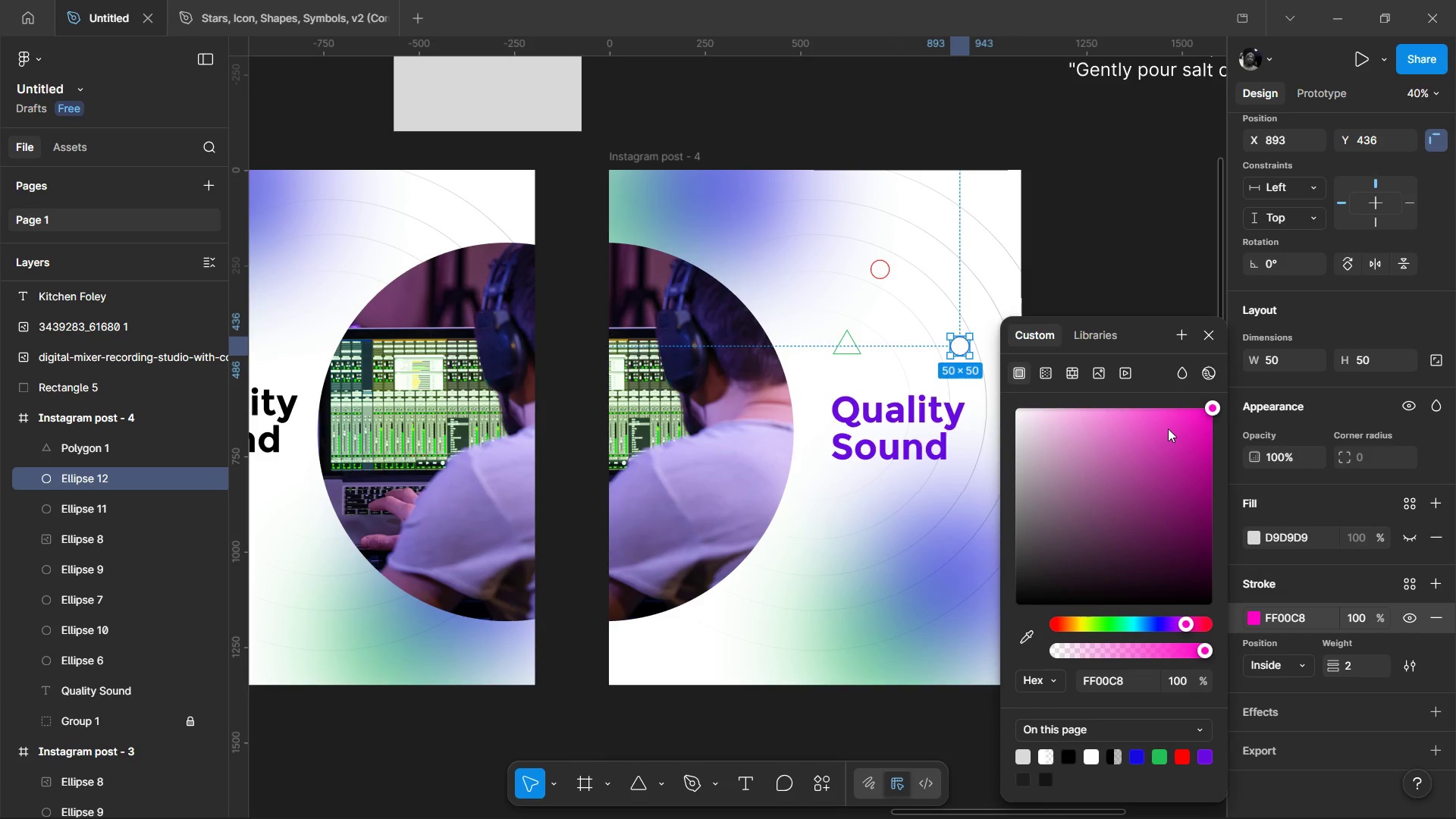 
left_click([1351, 666])
 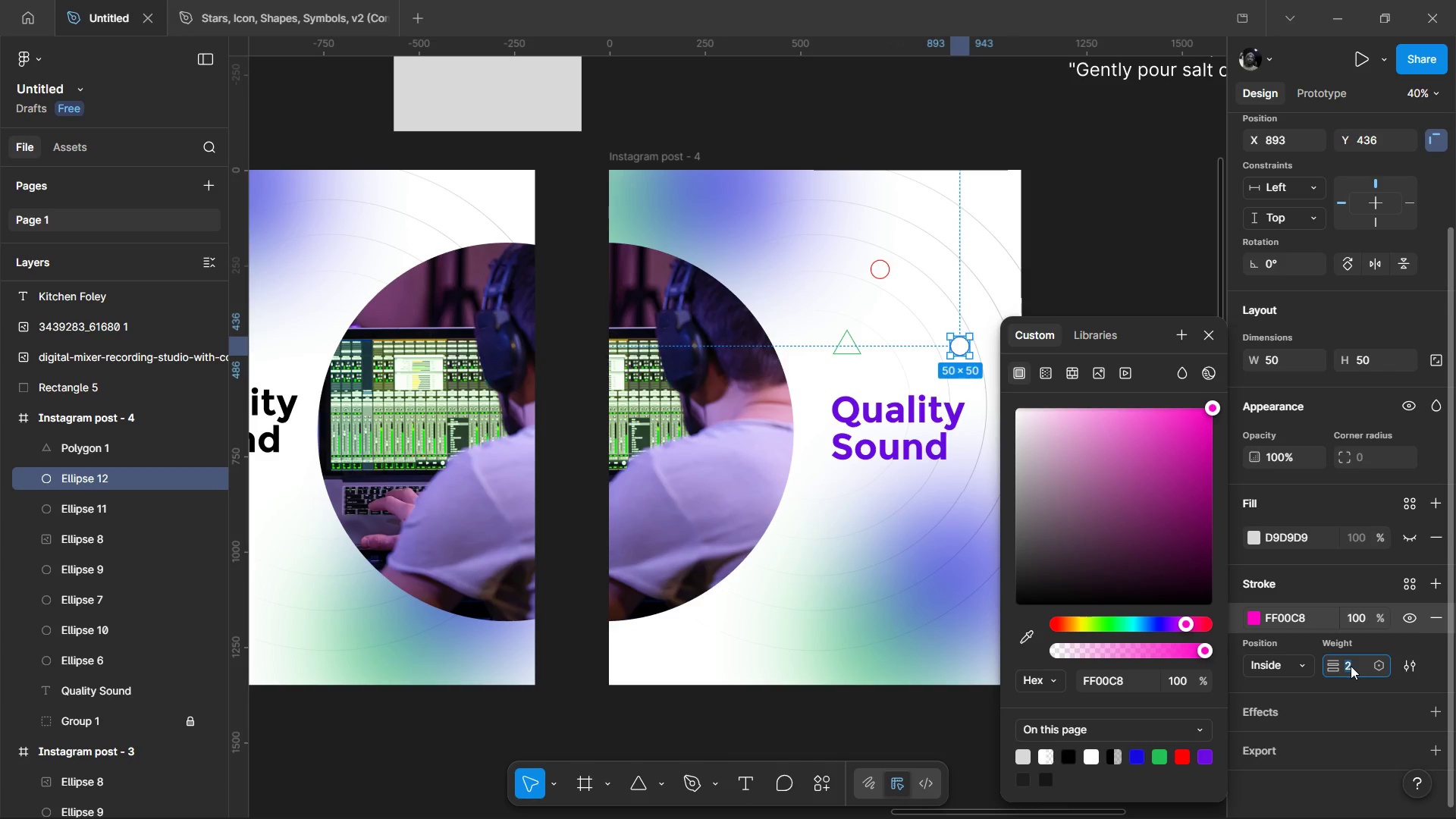 
key(3)
 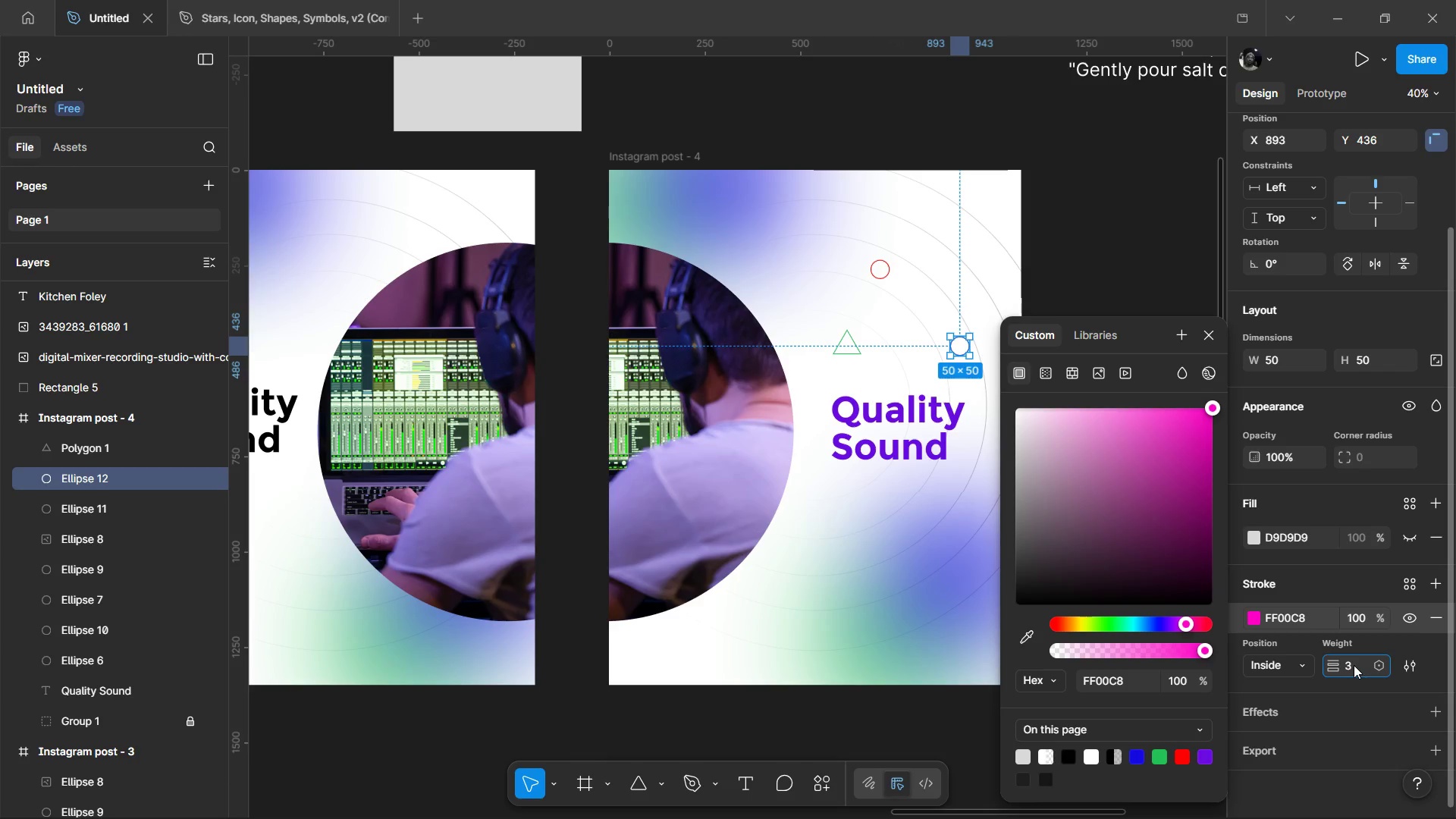 
key(Enter)
 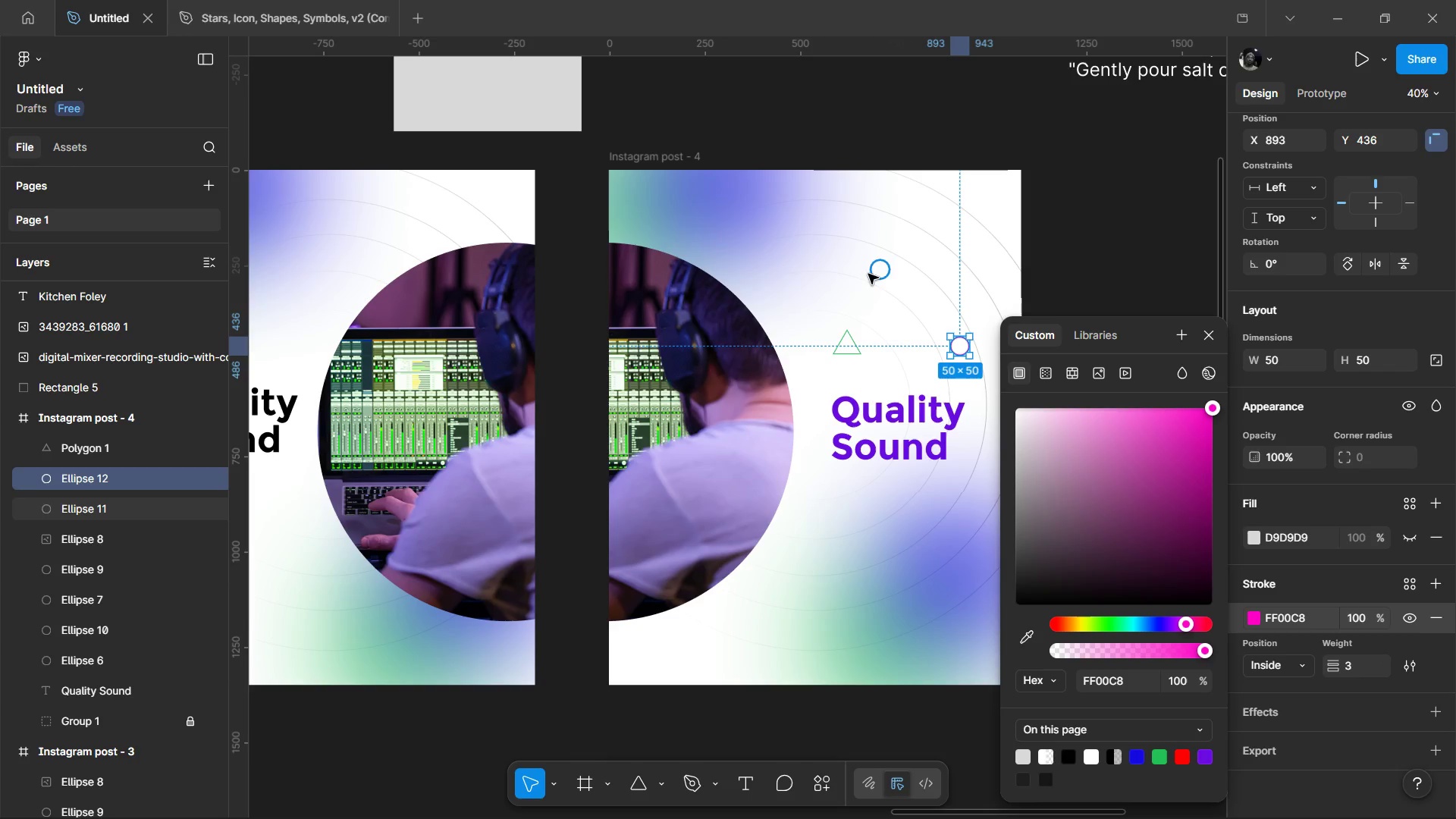 
left_click([877, 267])
 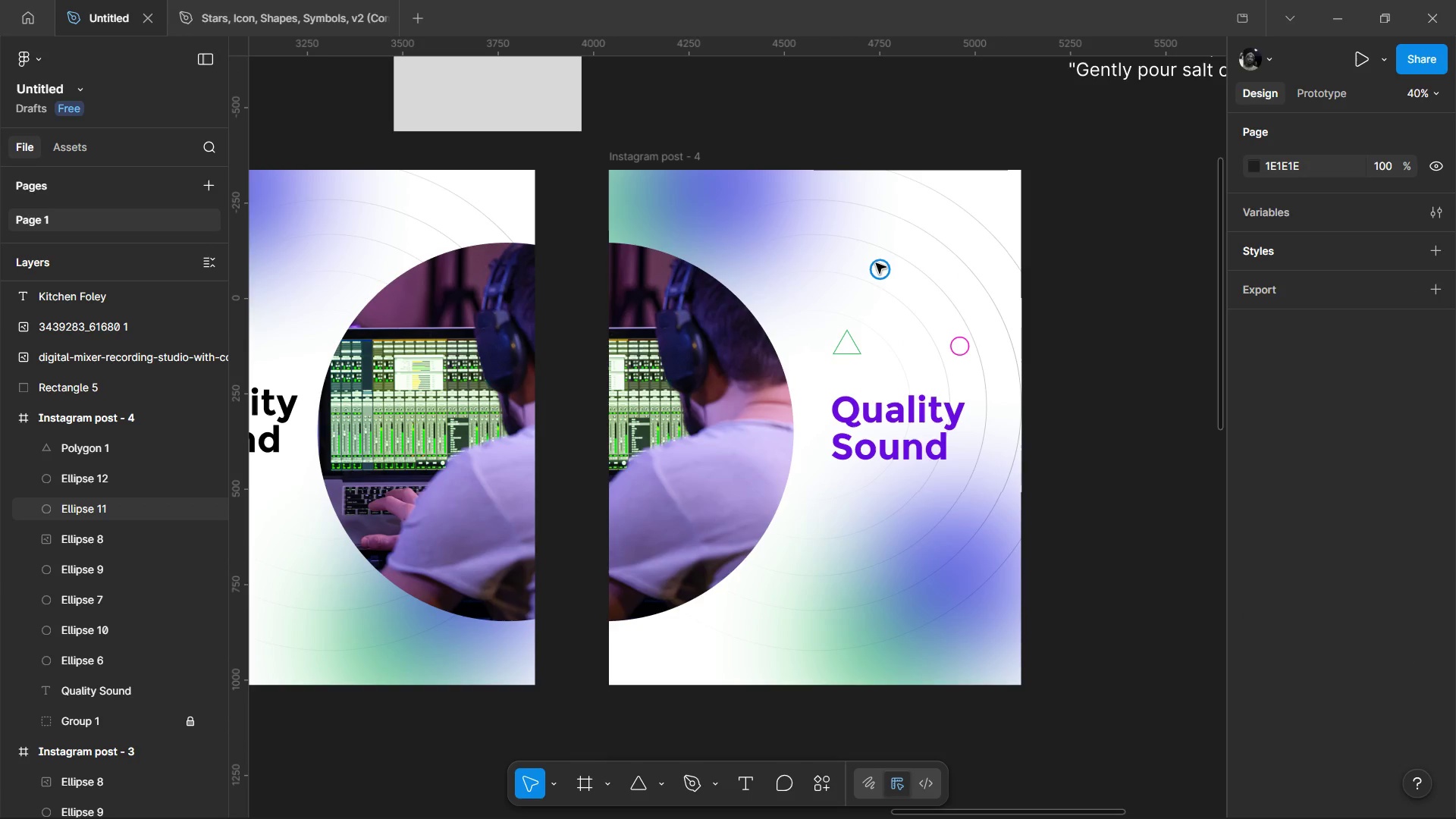 
left_click([876, 263])
 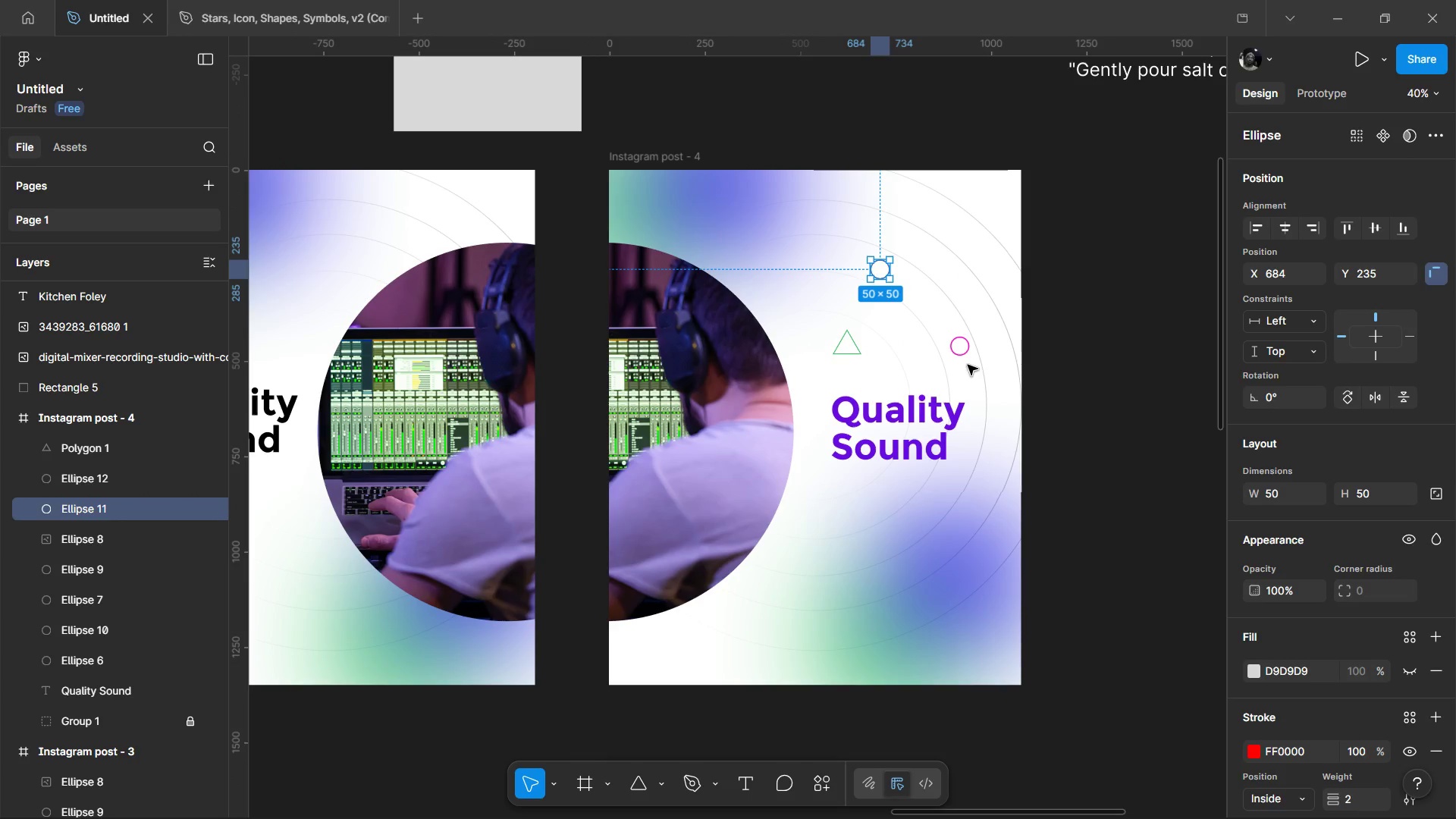 
left_click([965, 350])
 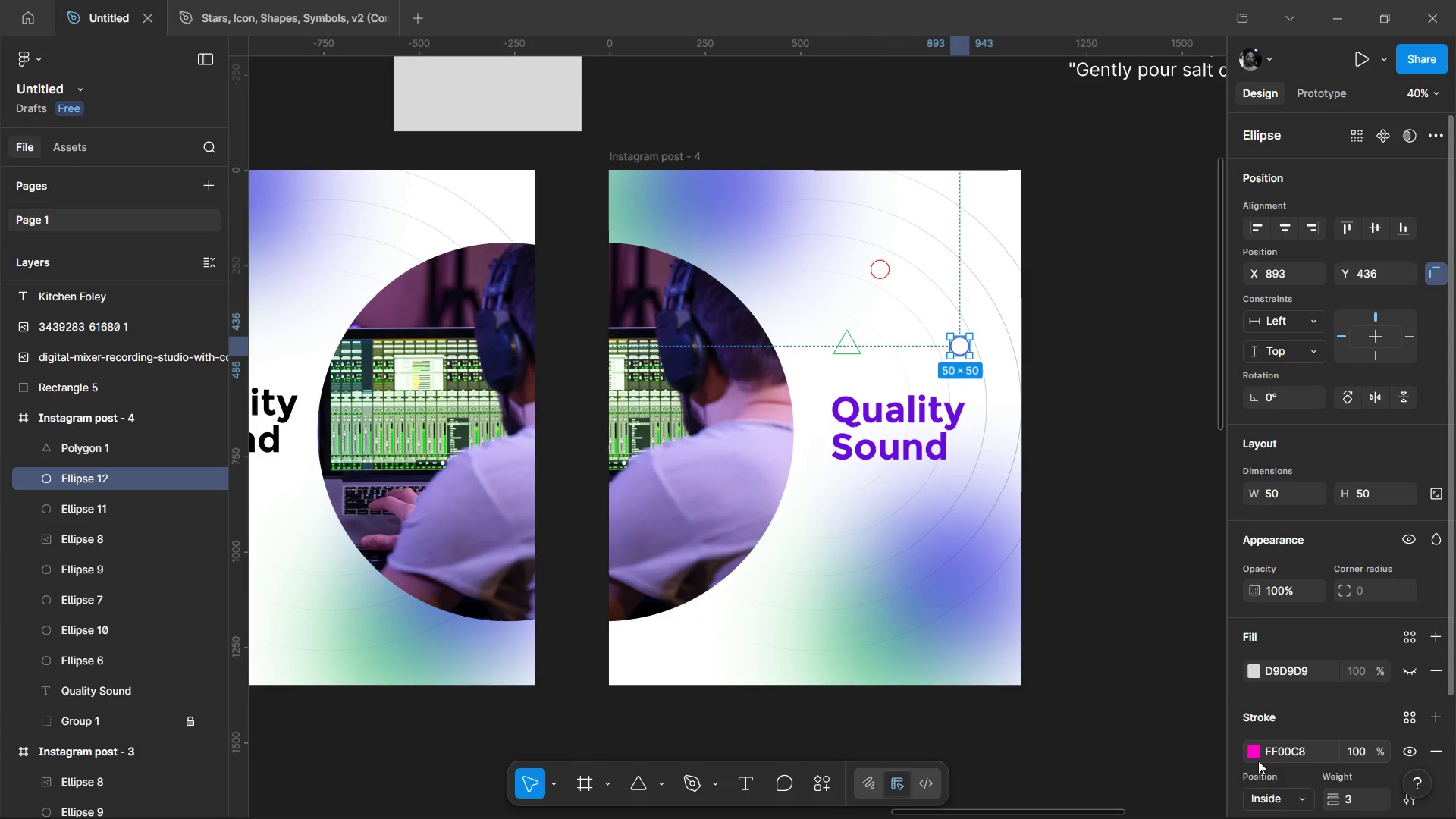 
left_click([1258, 752])
 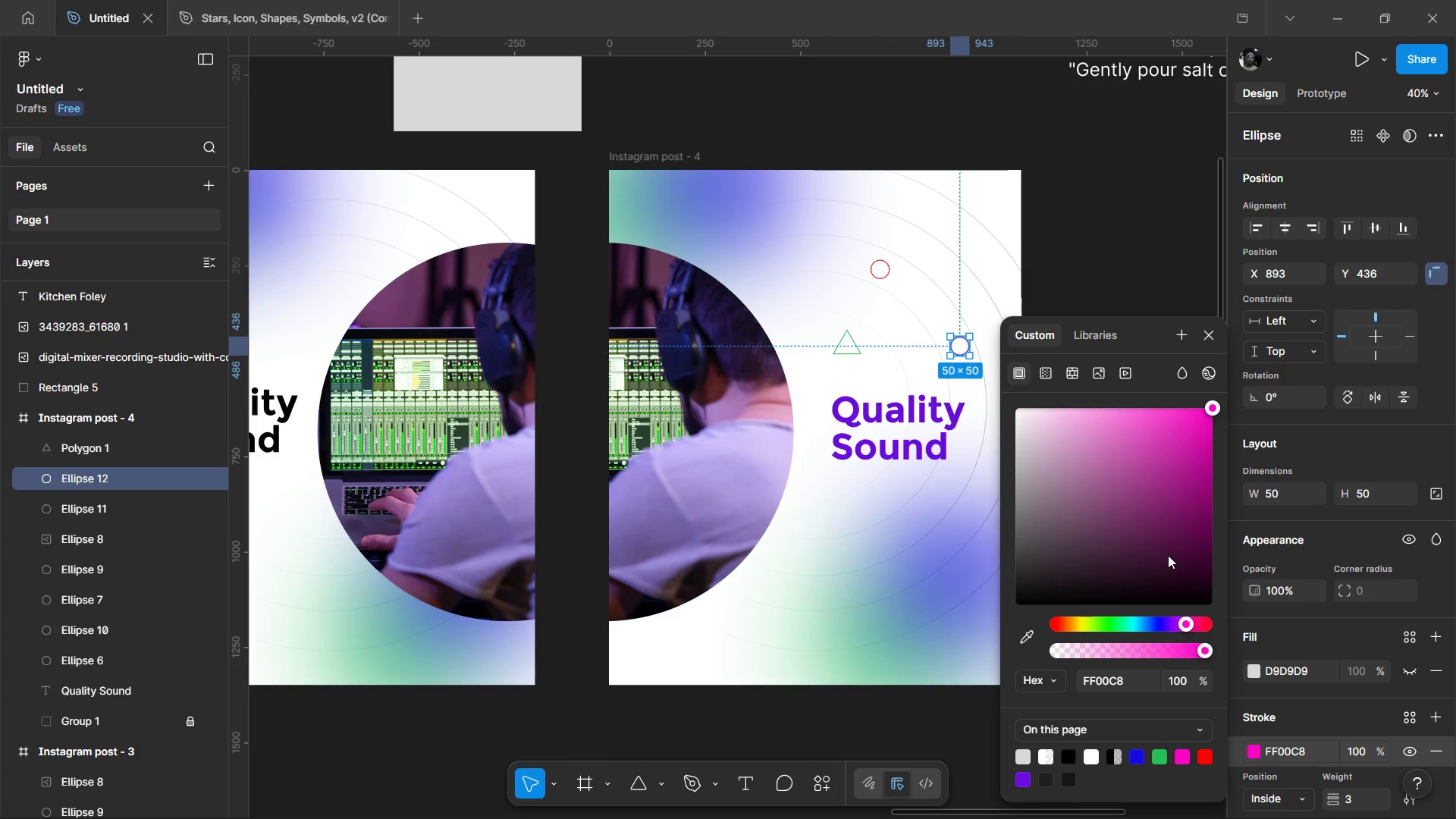 
left_click([1169, 555])
 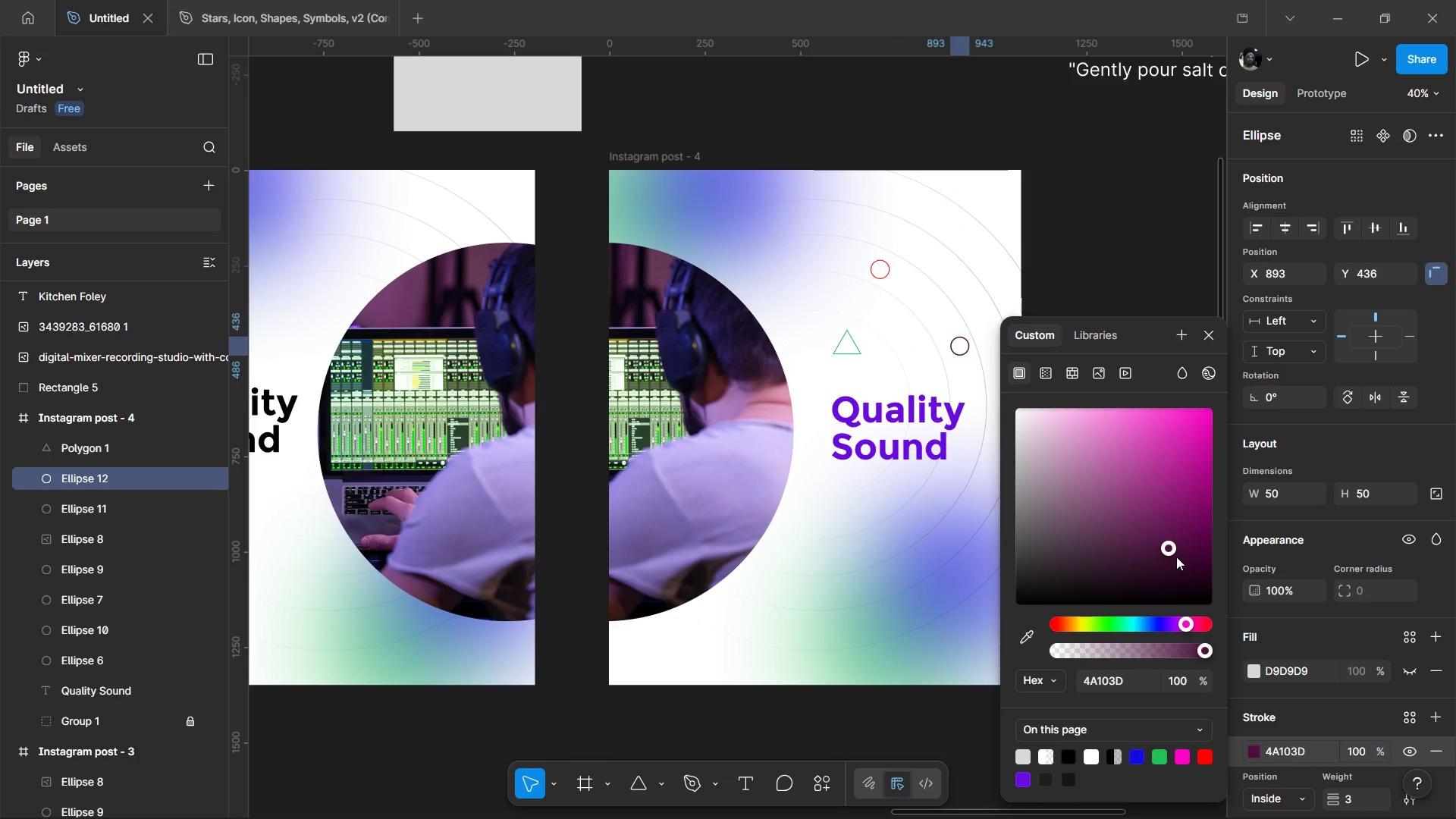 
left_click_drag(start_coordinate=[1178, 557], to_coordinate=[1196, 585])
 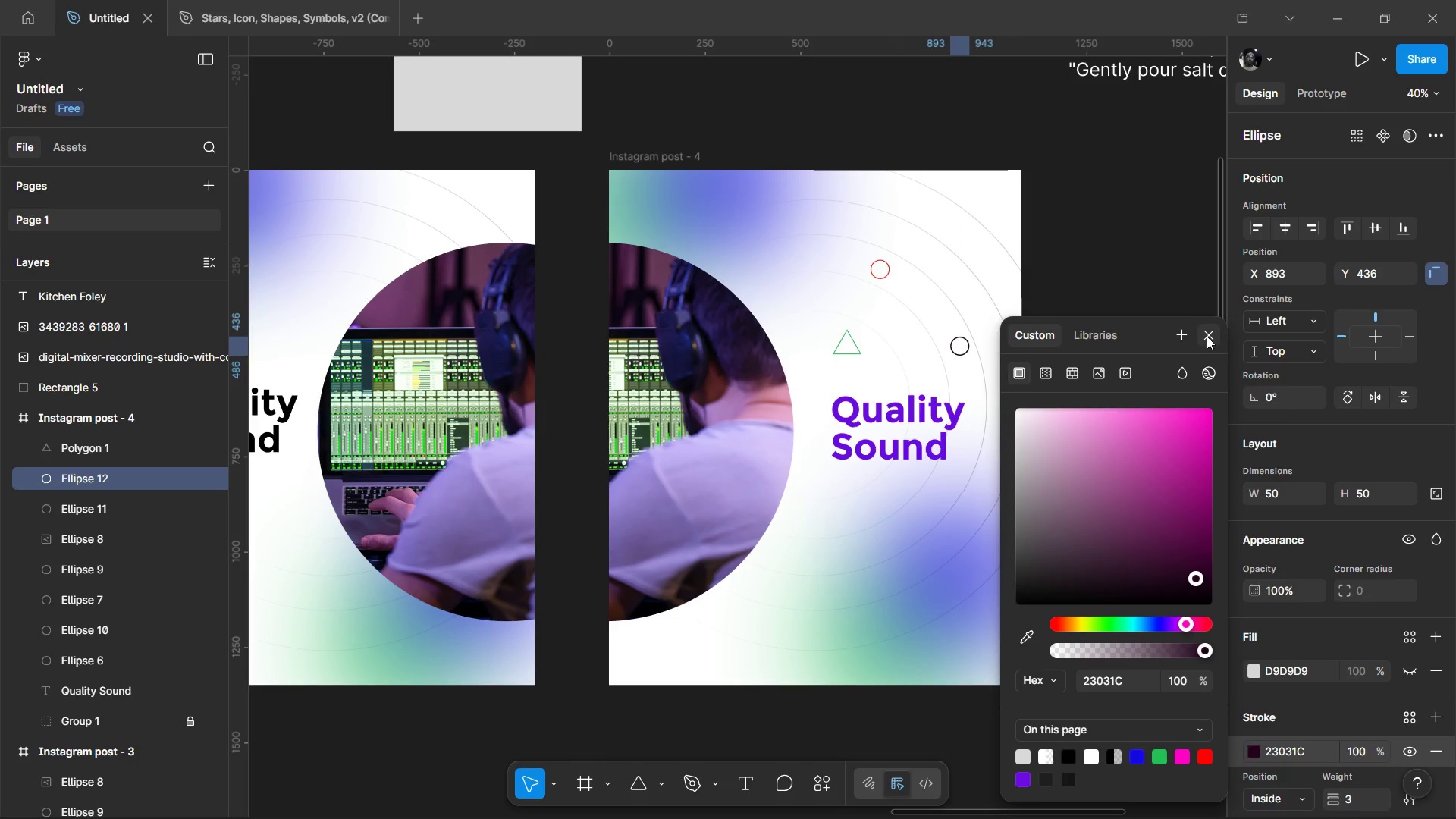 
left_click([1207, 336])
 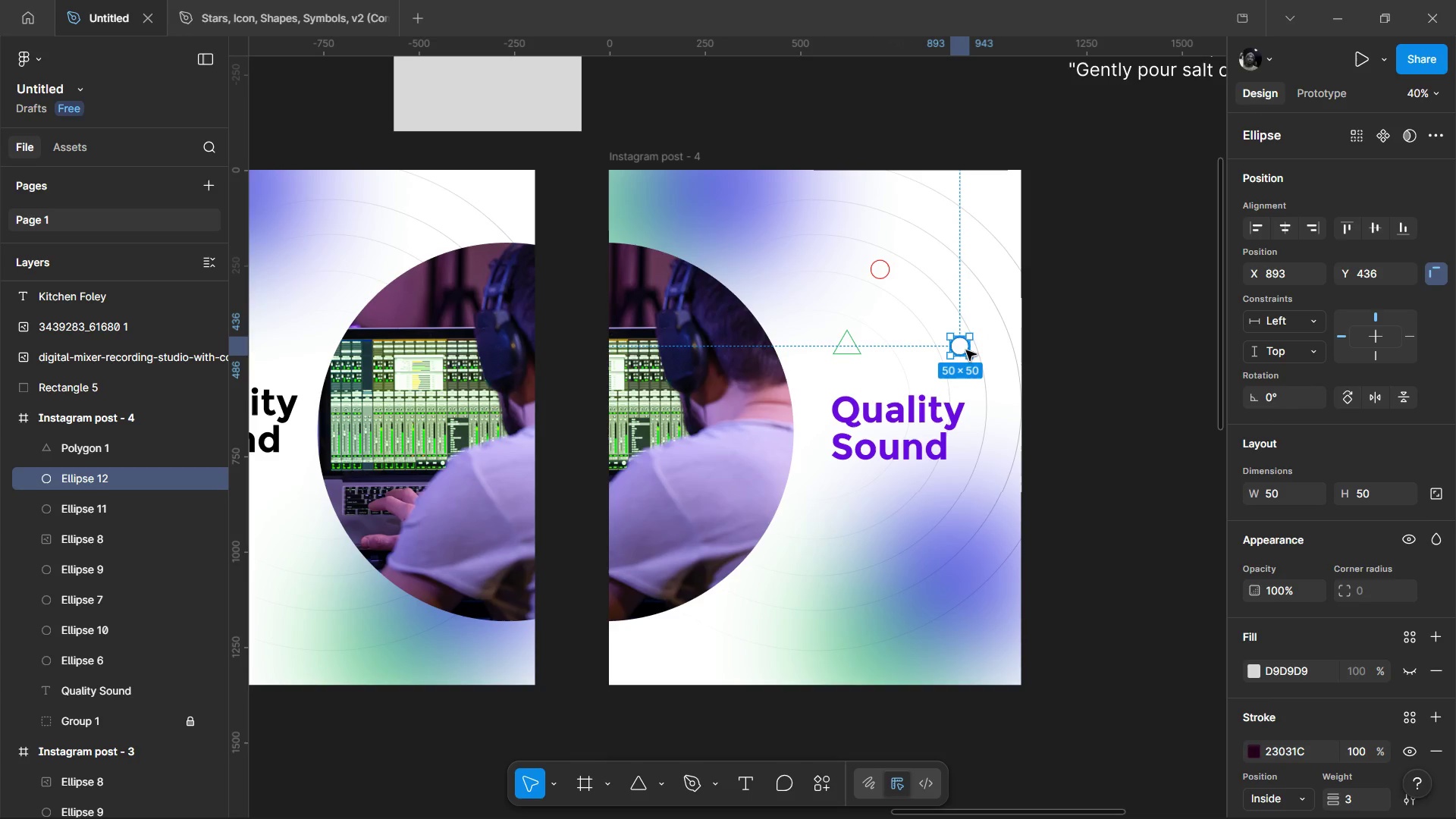 
left_click_drag(start_coordinate=[966, 350], to_coordinate=[731, 647])
 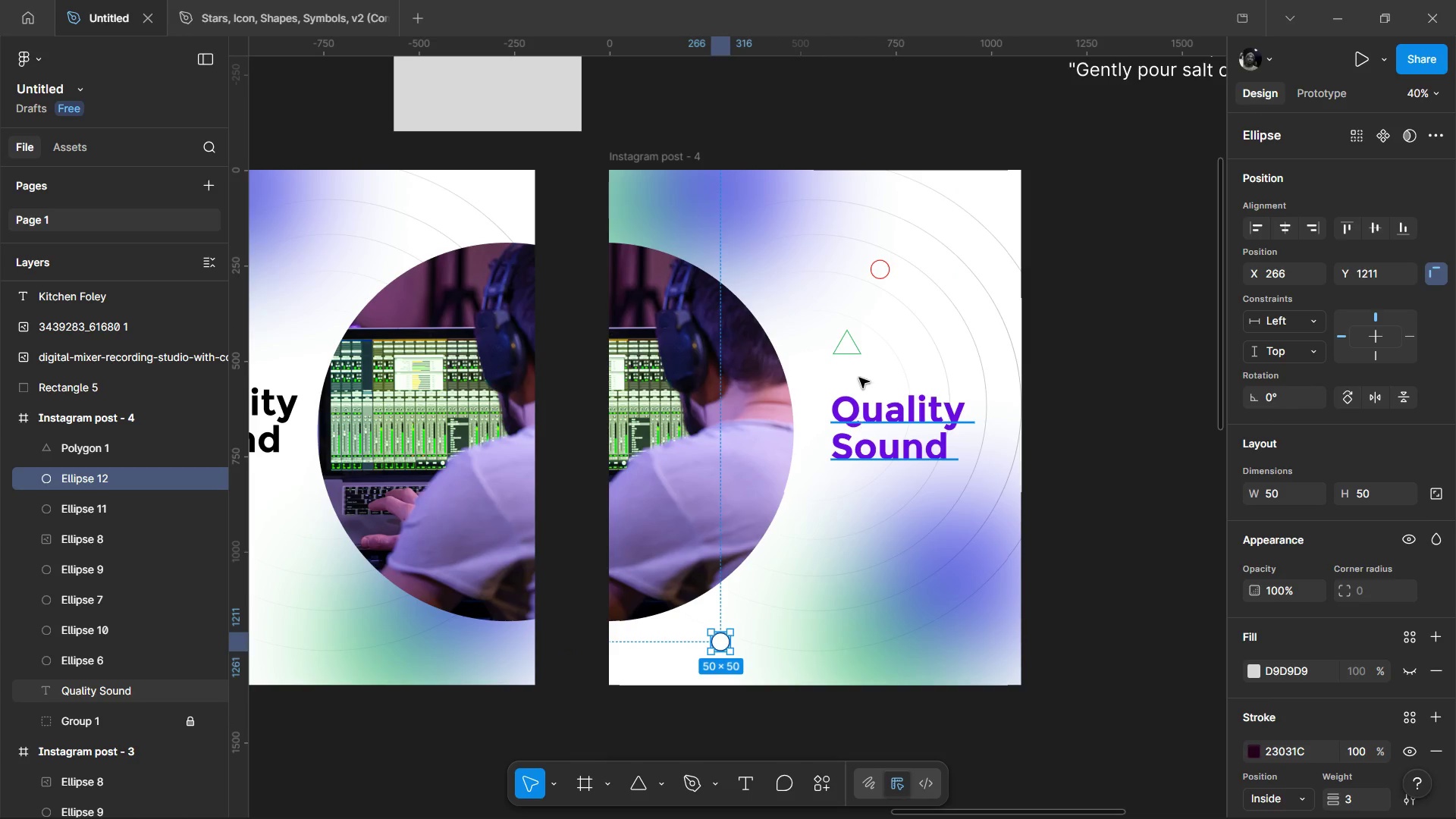 
left_click([861, 346])
 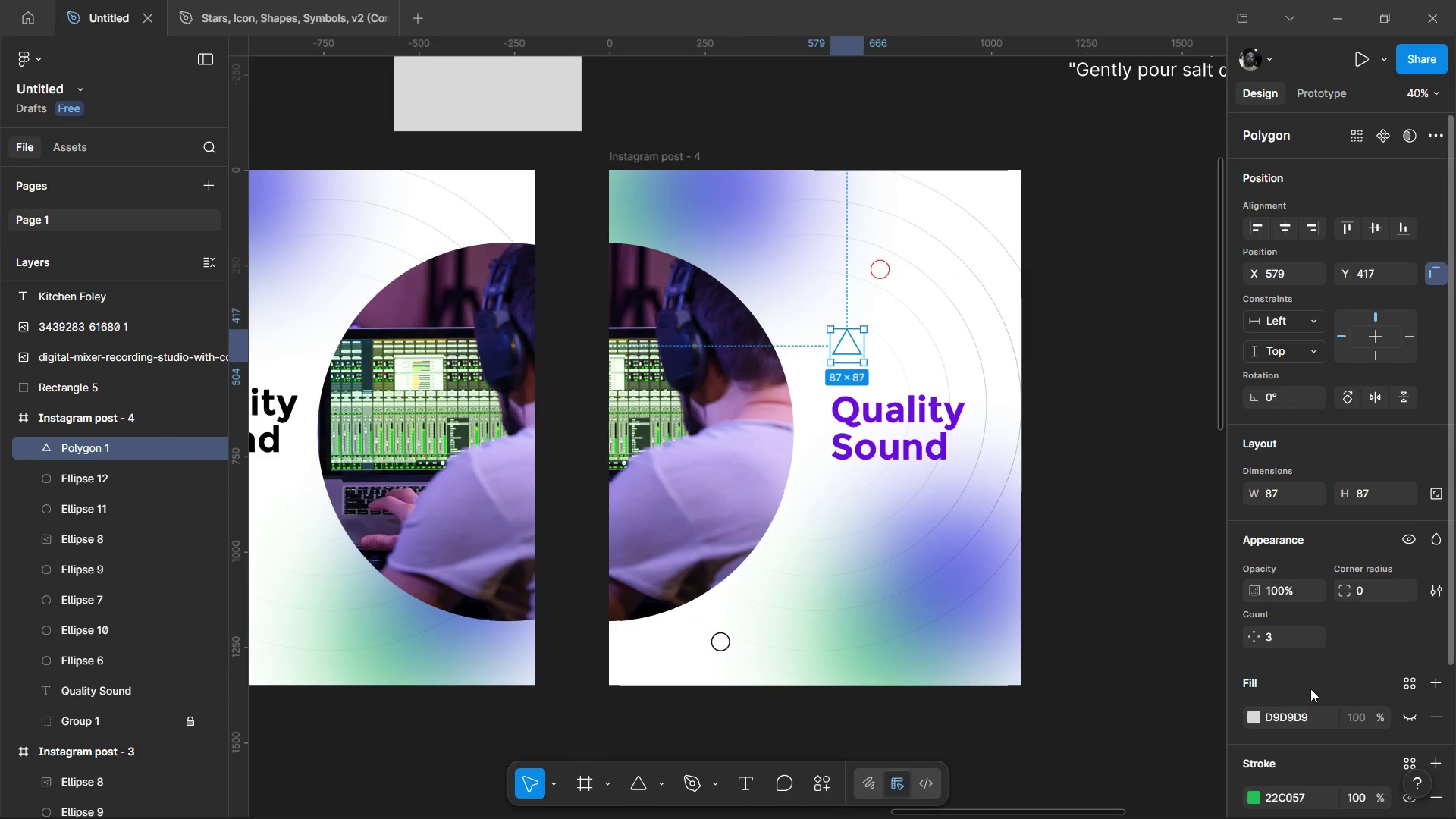 
scroll: coordinate [1319, 684], scroll_direction: down, amount: 2.0
 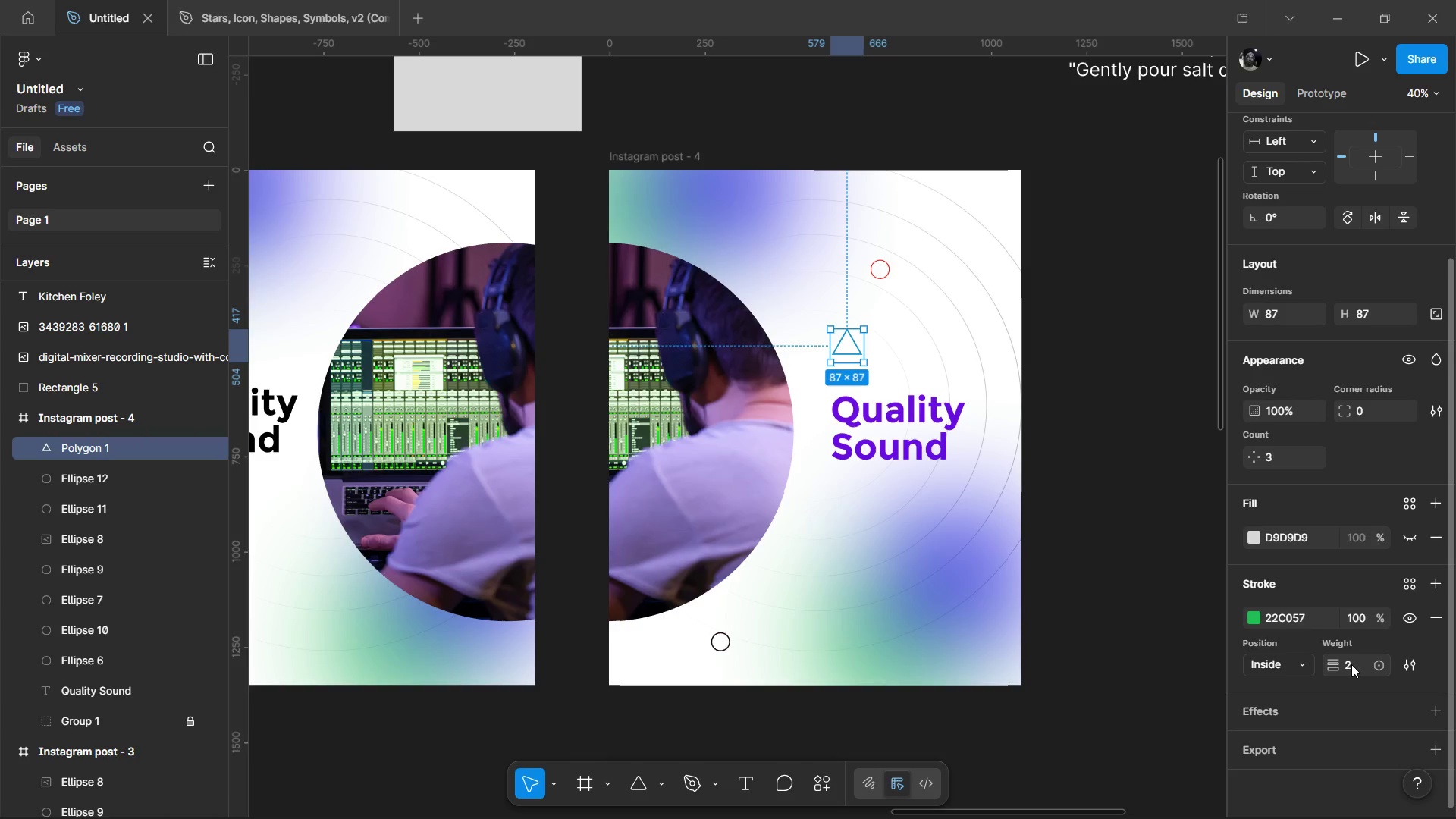 
left_click([1363, 669])
 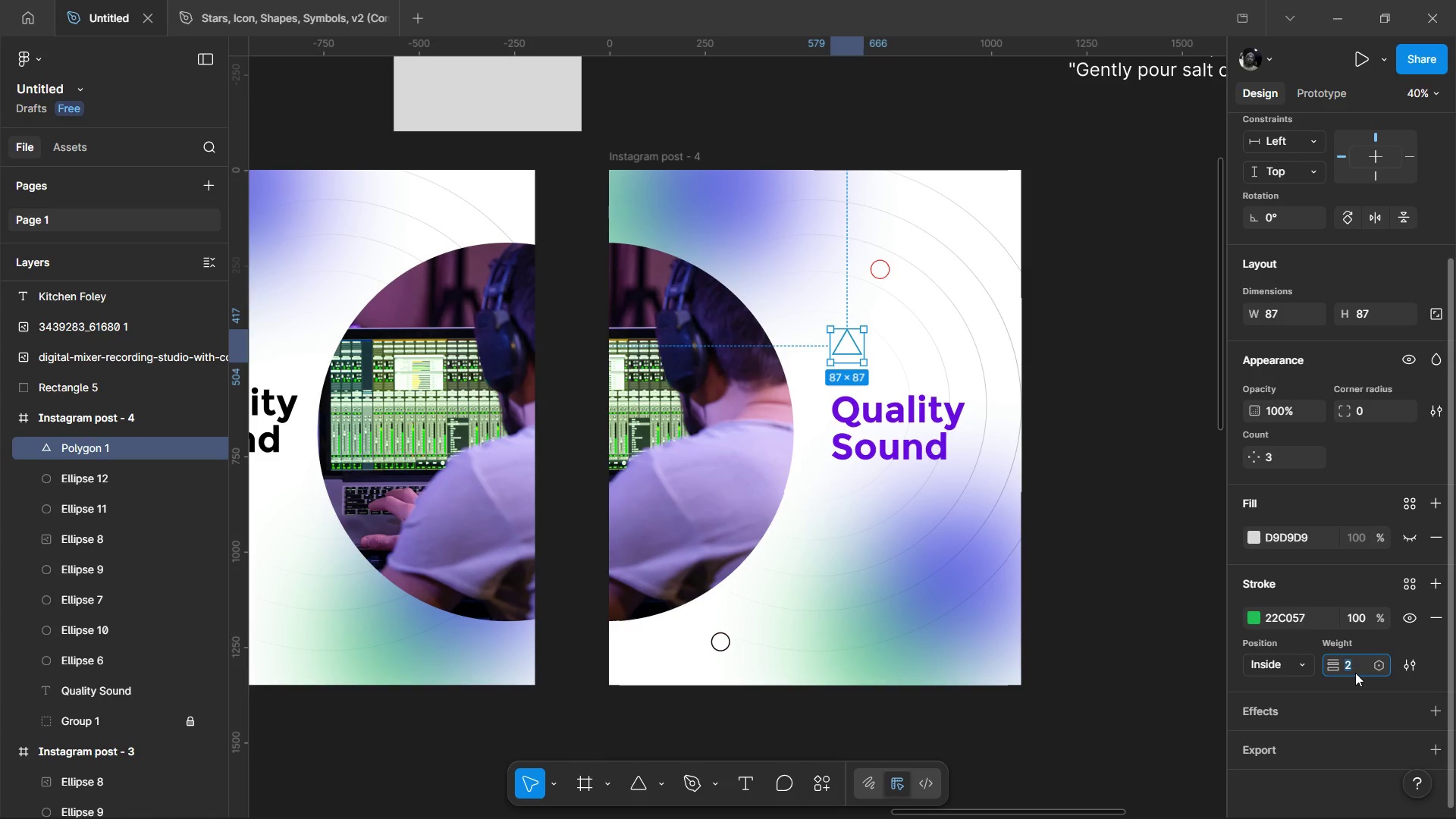 
key(3)
 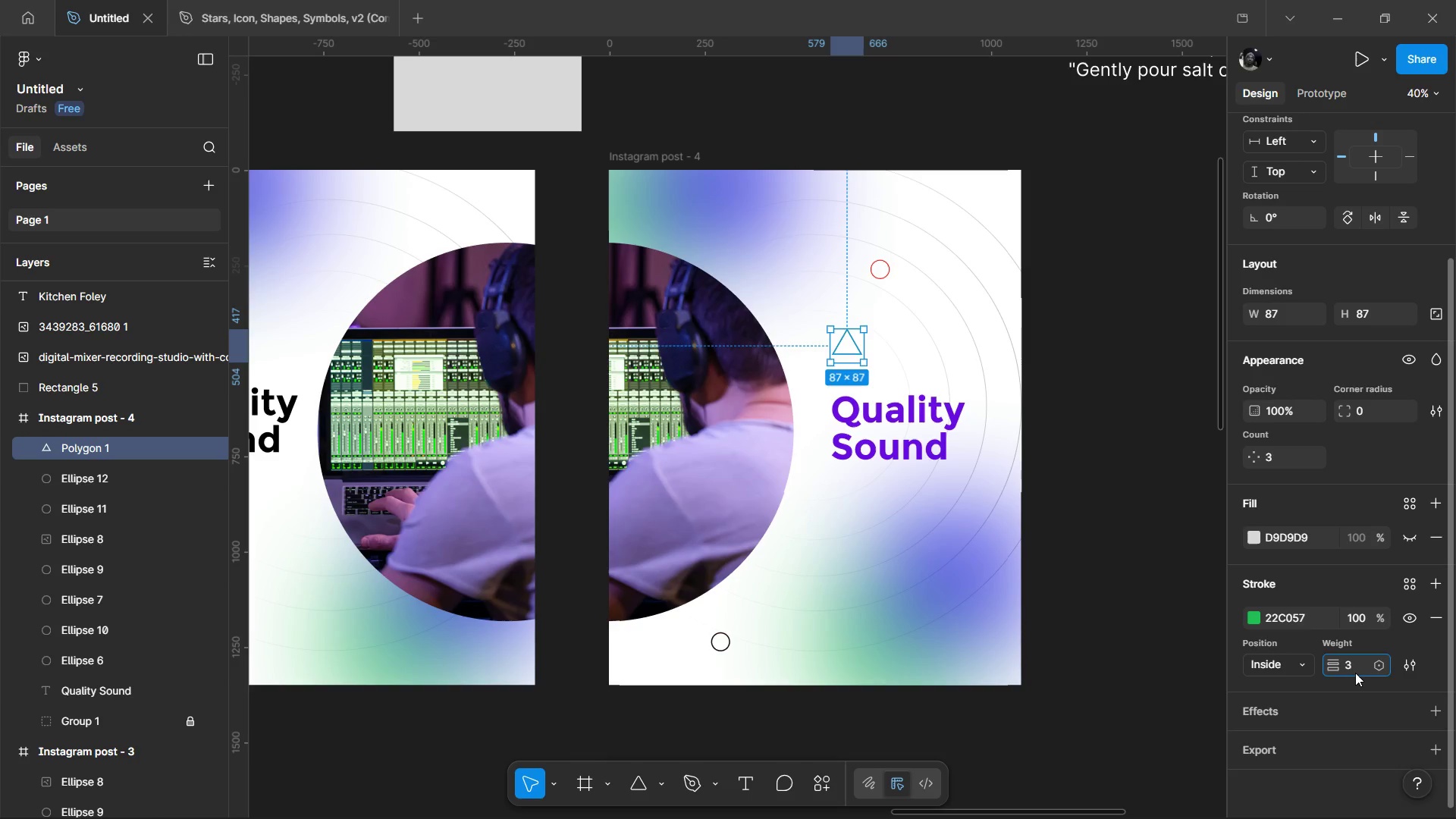 
key(Enter)
 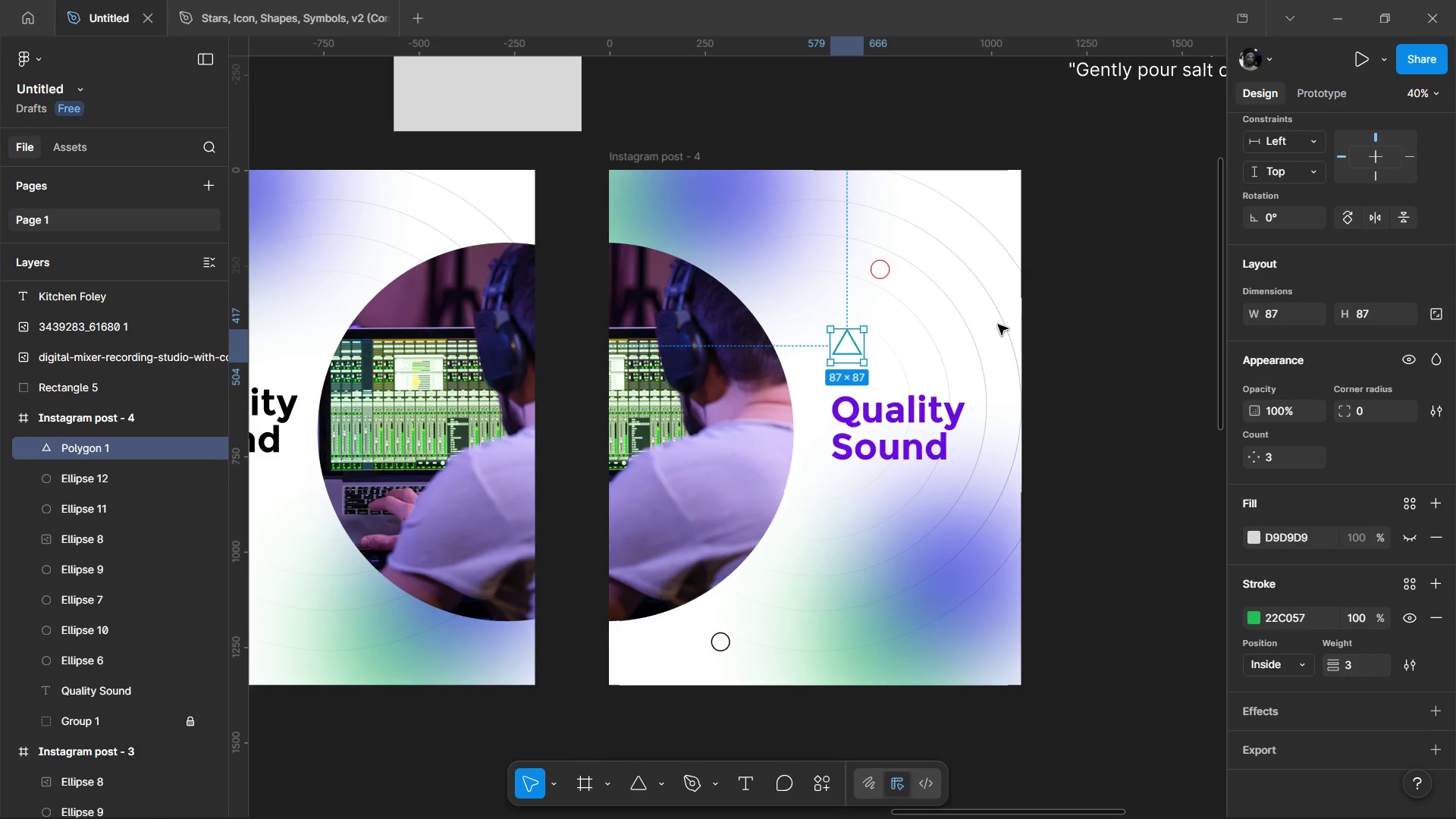 
left_click([1036, 292])
 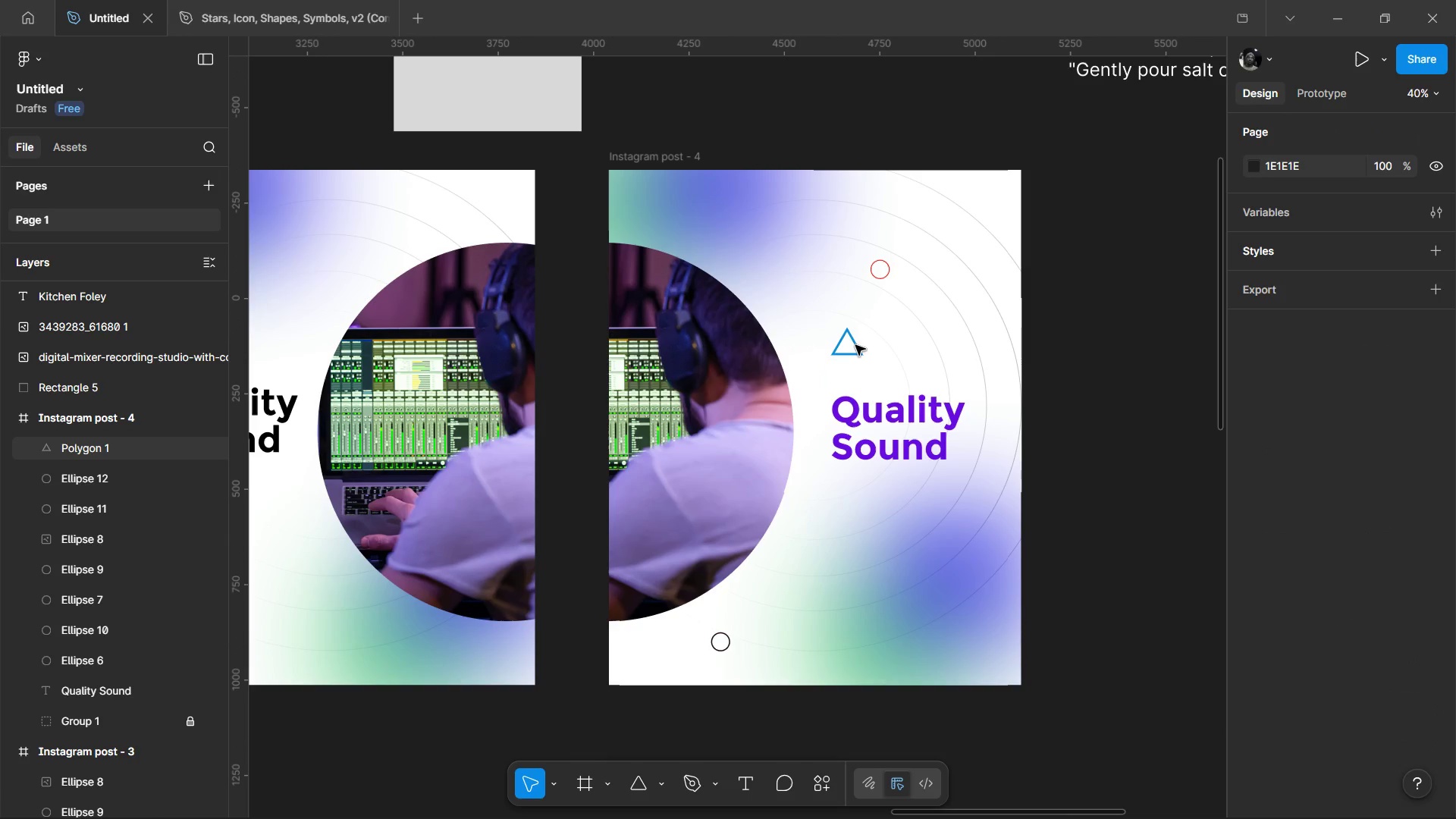 
left_click([855, 345])
 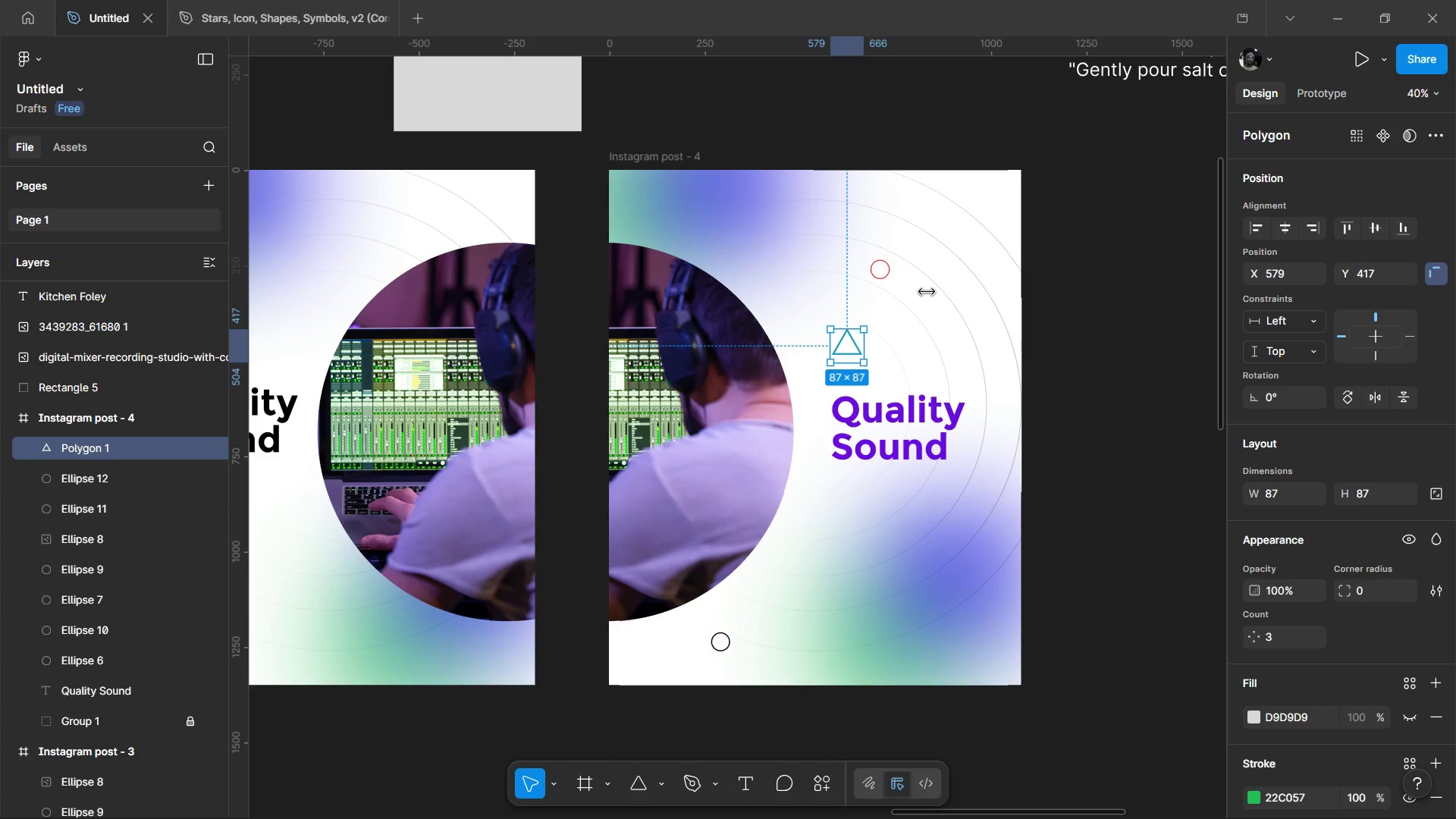 
wait(7.41)
 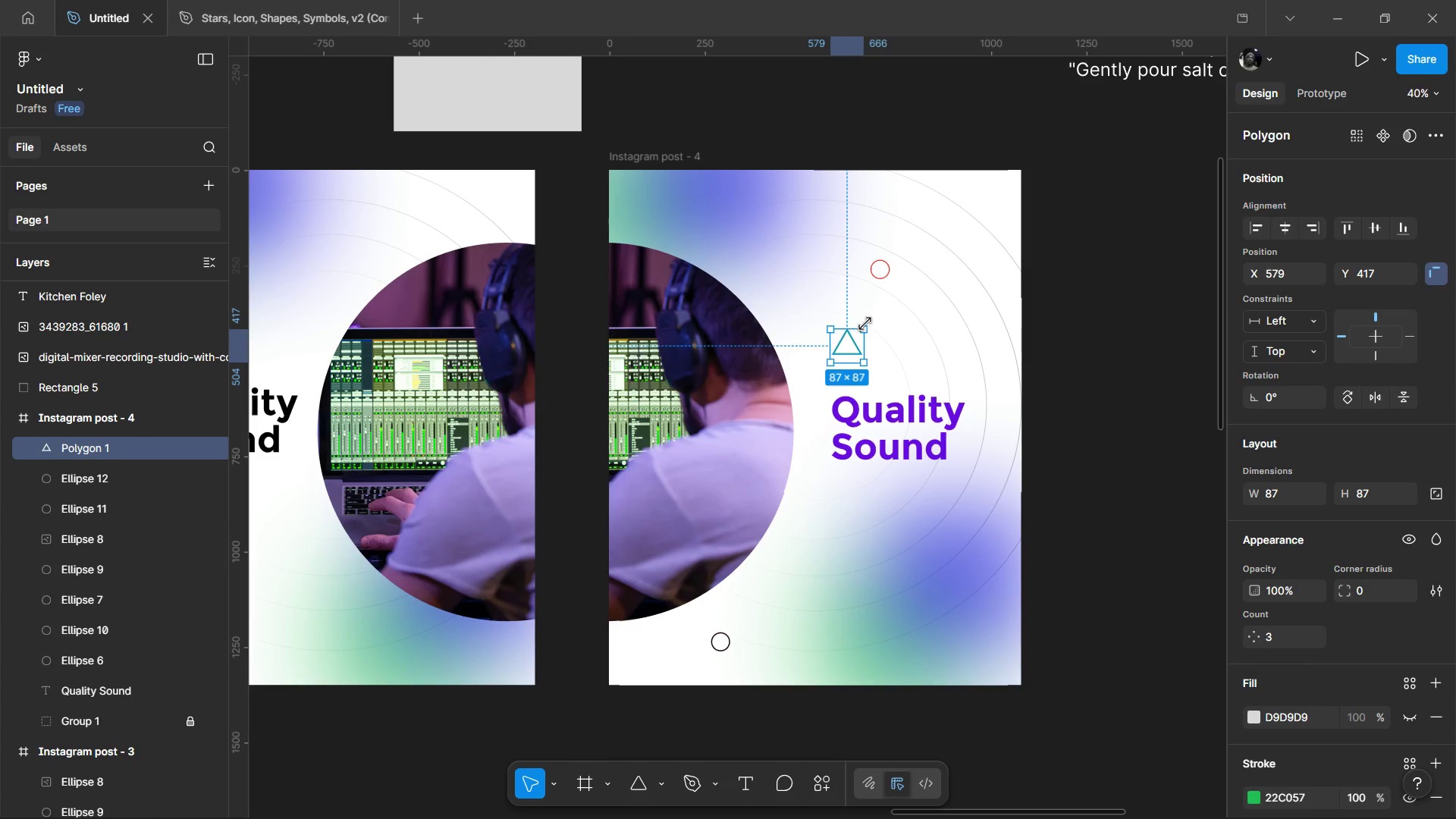 
hold_key(key=AltLeft, duration=1.52)
left_click_drag(start_coordinate=[846, 350], to_coordinate=[989, 454])
 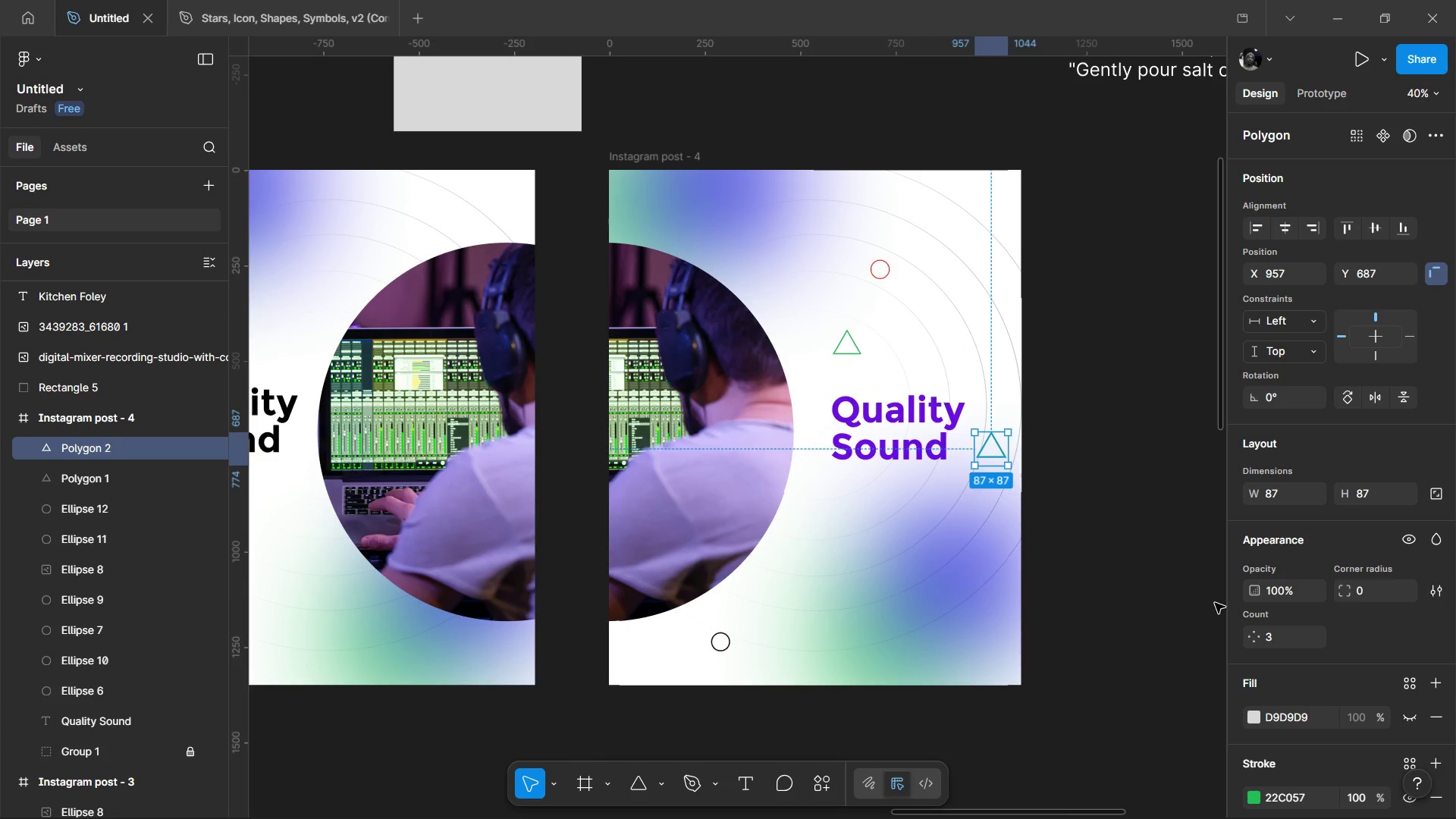 
hold_key(key=AltLeft, duration=1.5)
 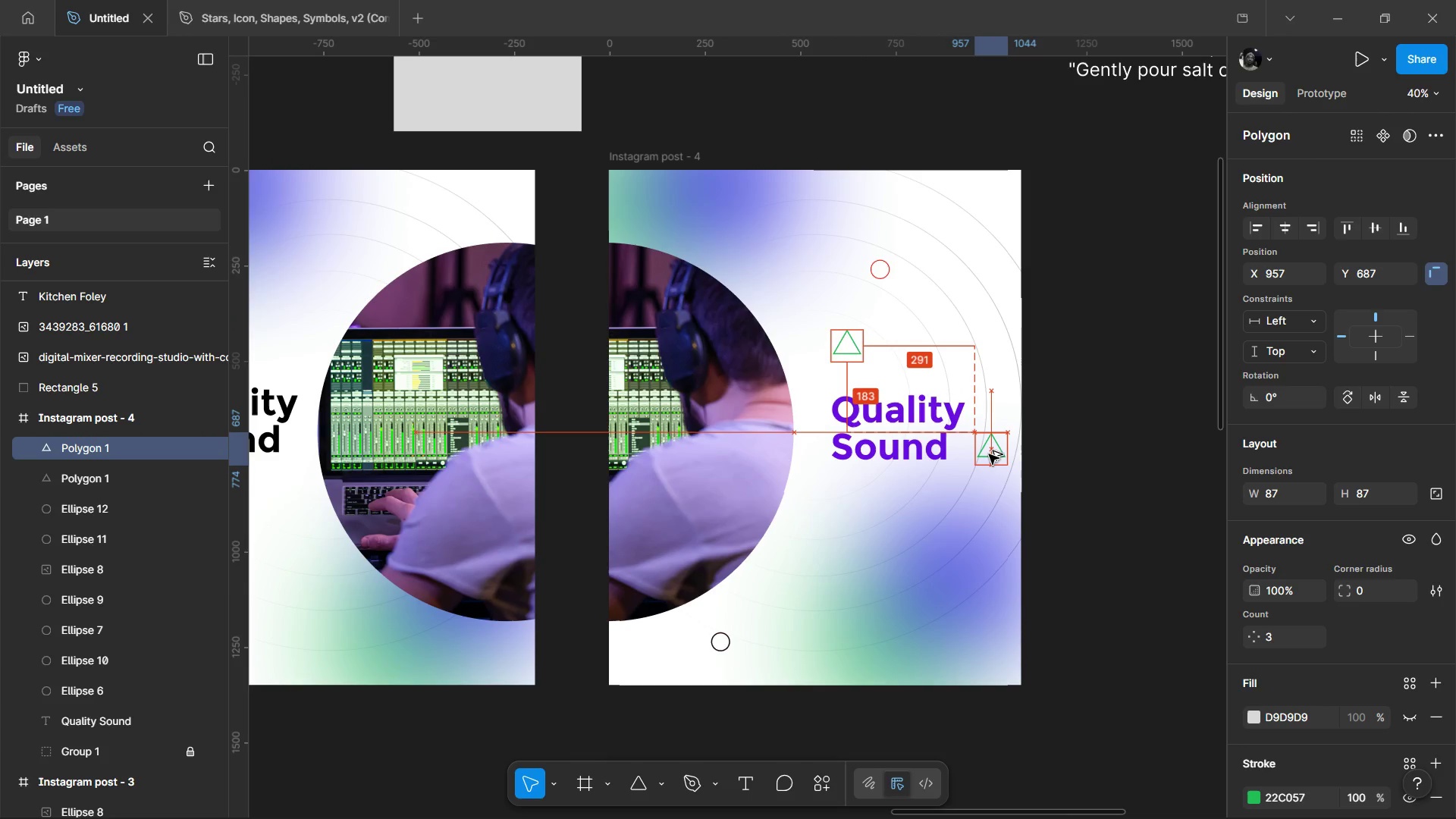 
hold_key(key=AltLeft, duration=1.08)
 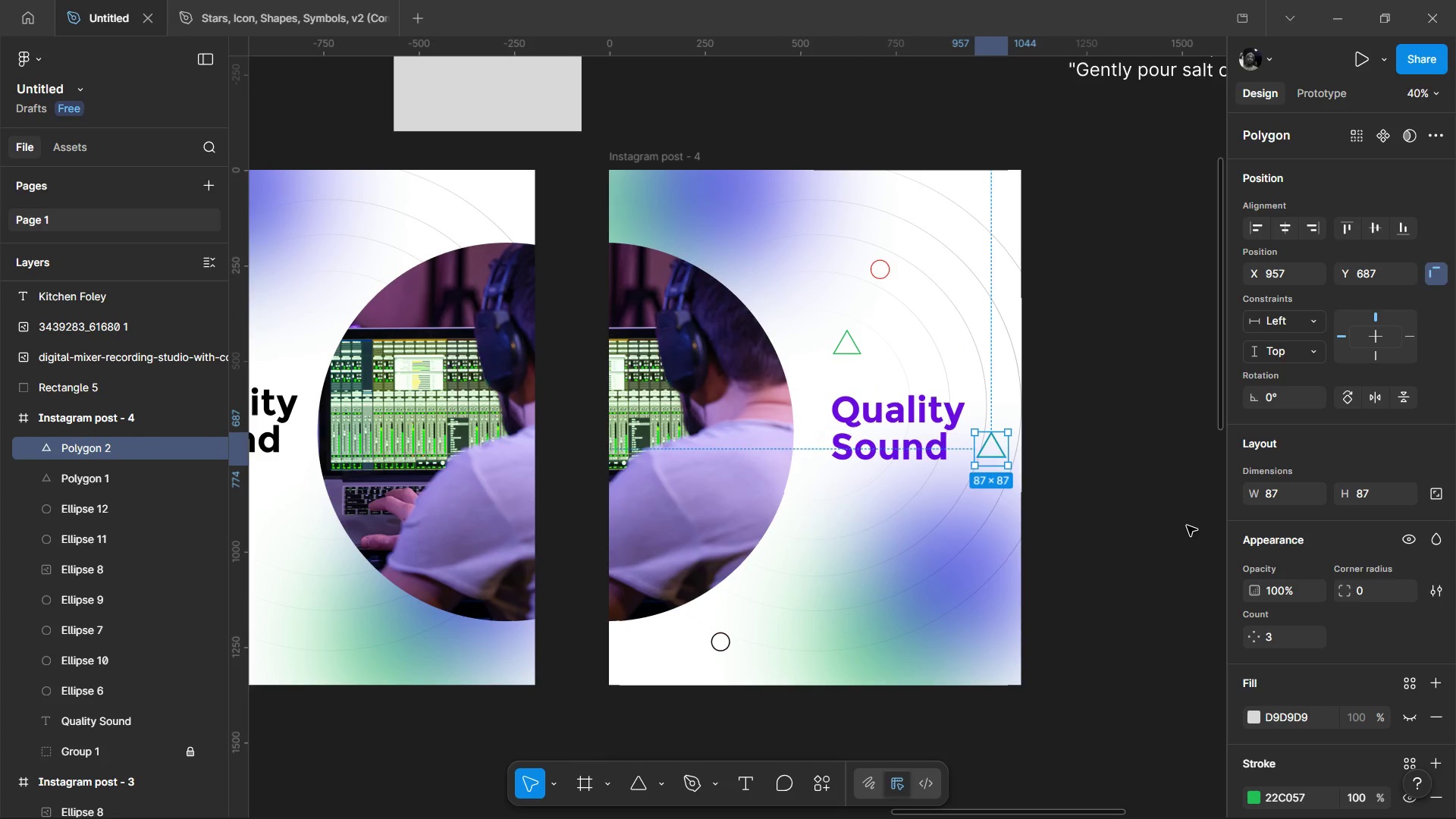 
scroll: coordinate [1187, 525], scroll_direction: down, amount: 1.0
 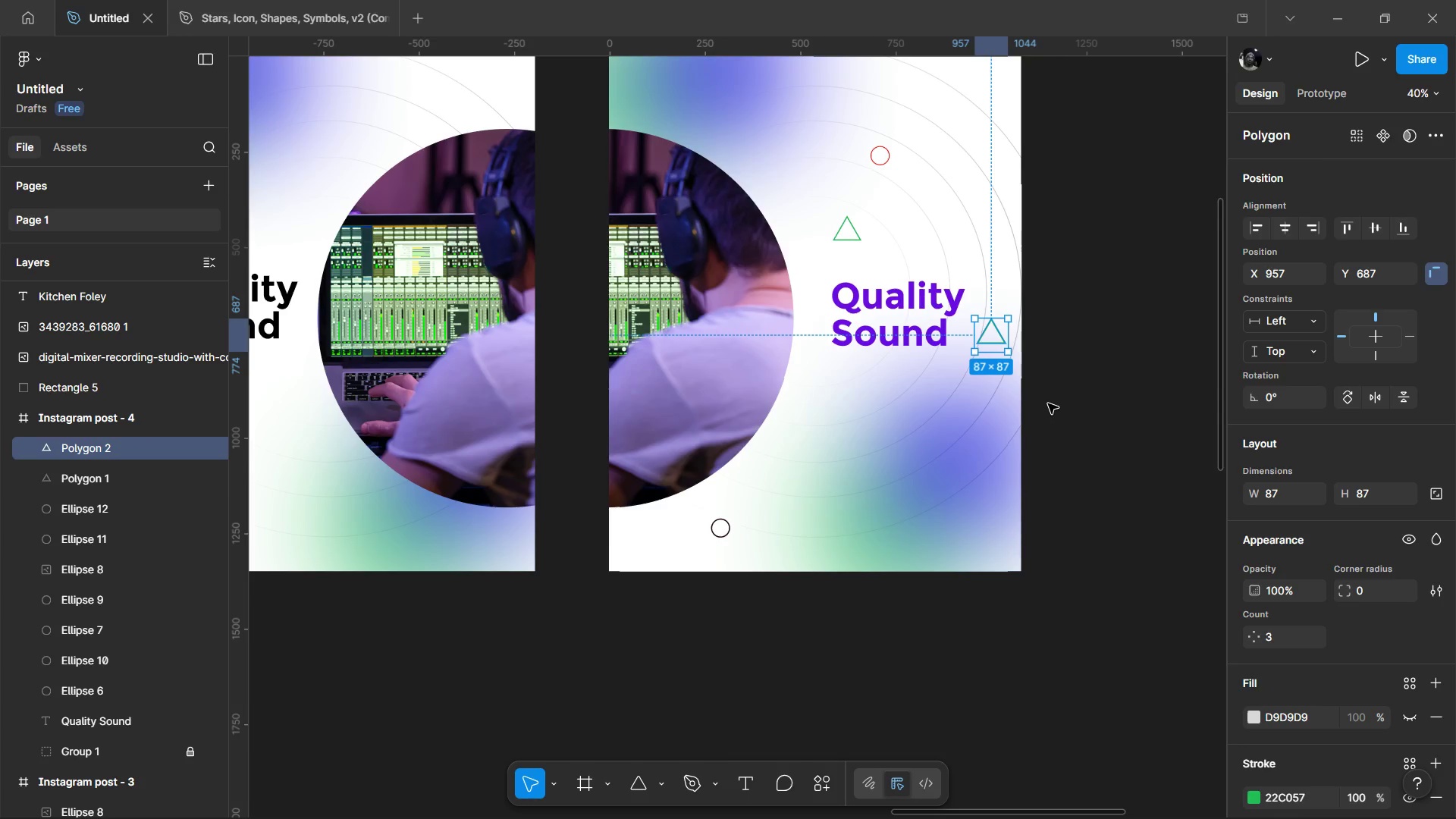 
scroll: coordinate [1021, 347], scroll_direction: up, amount: 2.0
 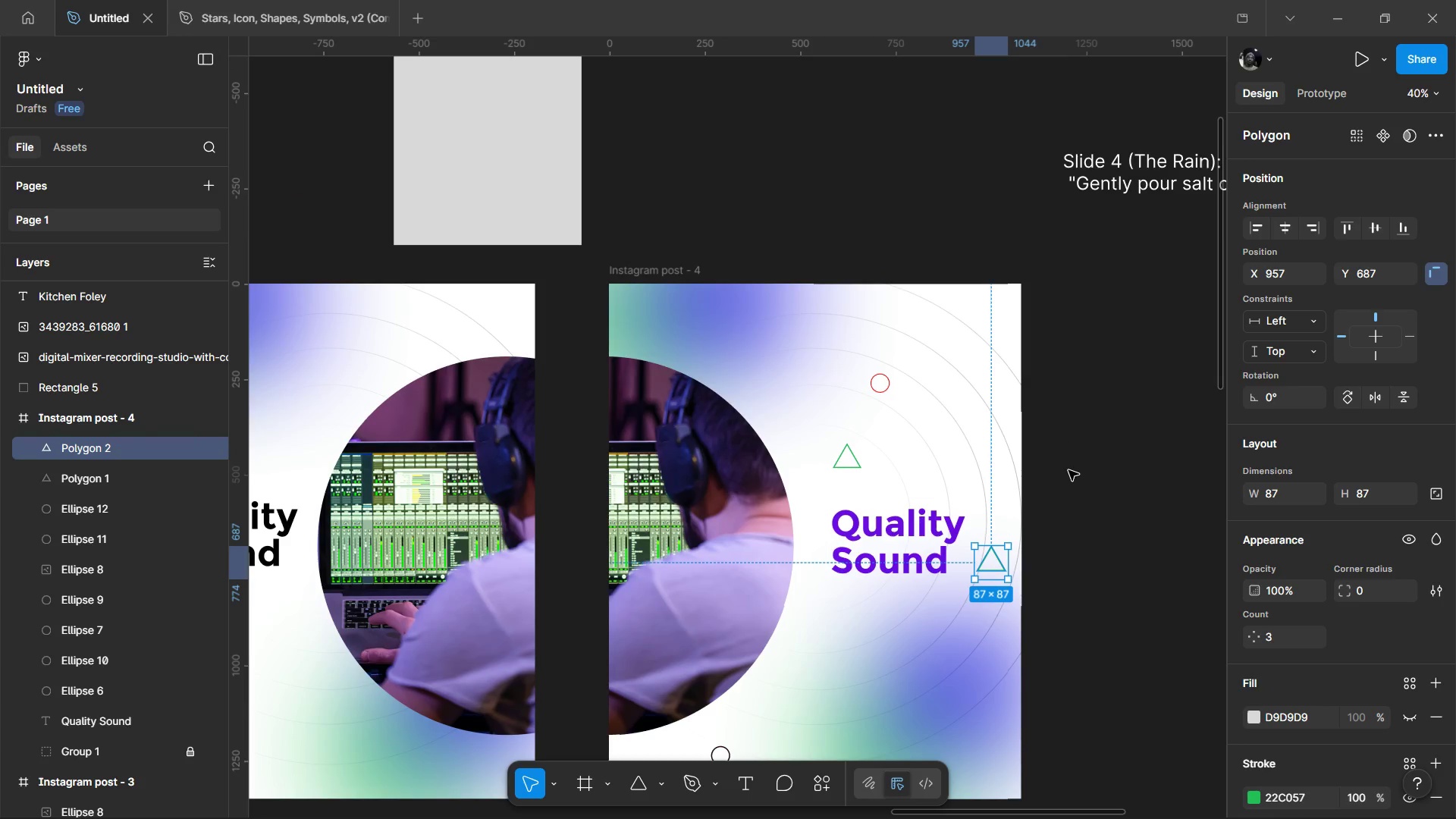 
scroll: coordinate [1353, 503], scroll_direction: down, amount: 4.0
 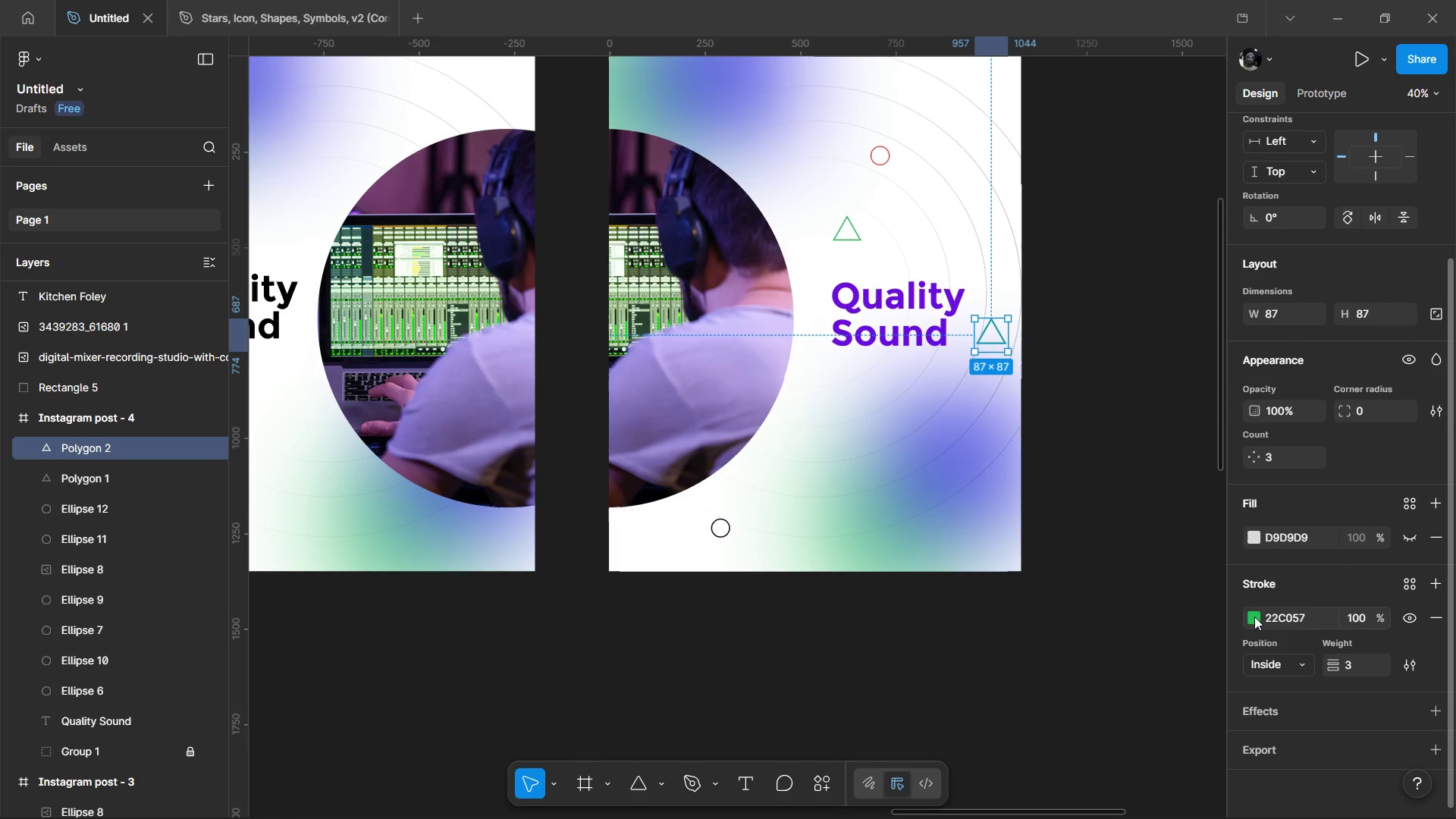 
left_click([1255, 616])
 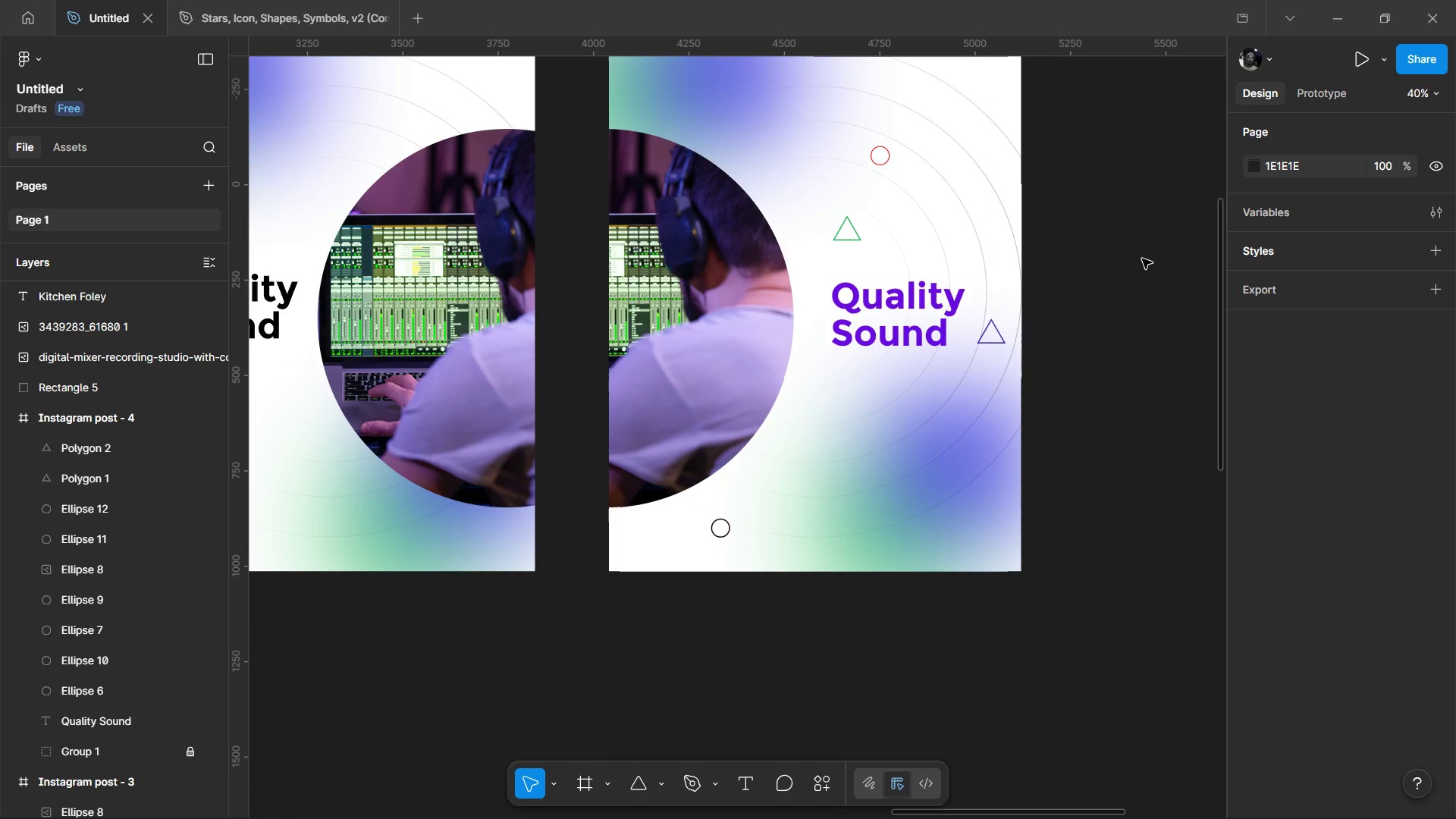 
wait(8.91)
 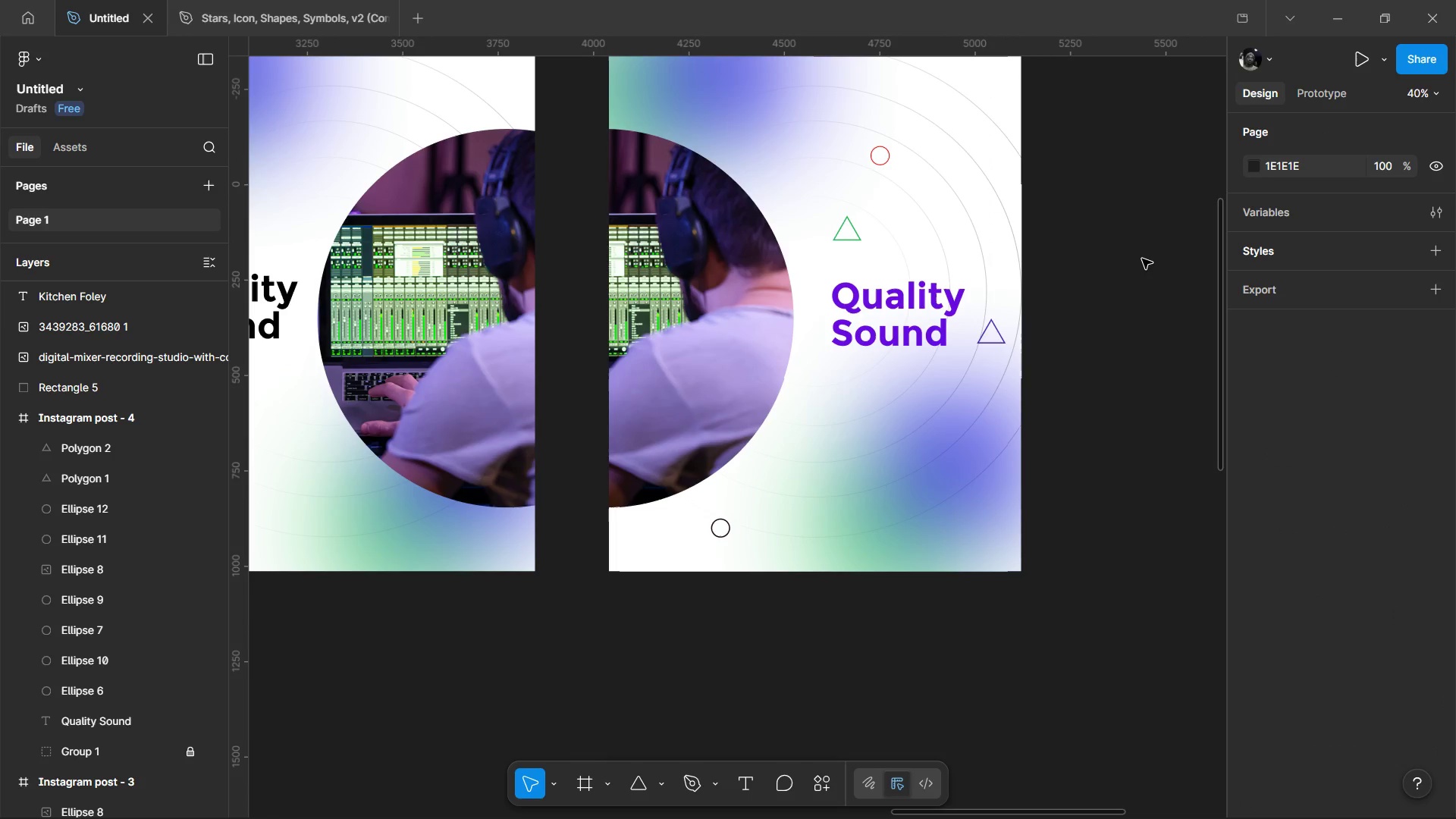 
left_click_drag(start_coordinate=[989, 333], to_coordinate=[984, 344])
 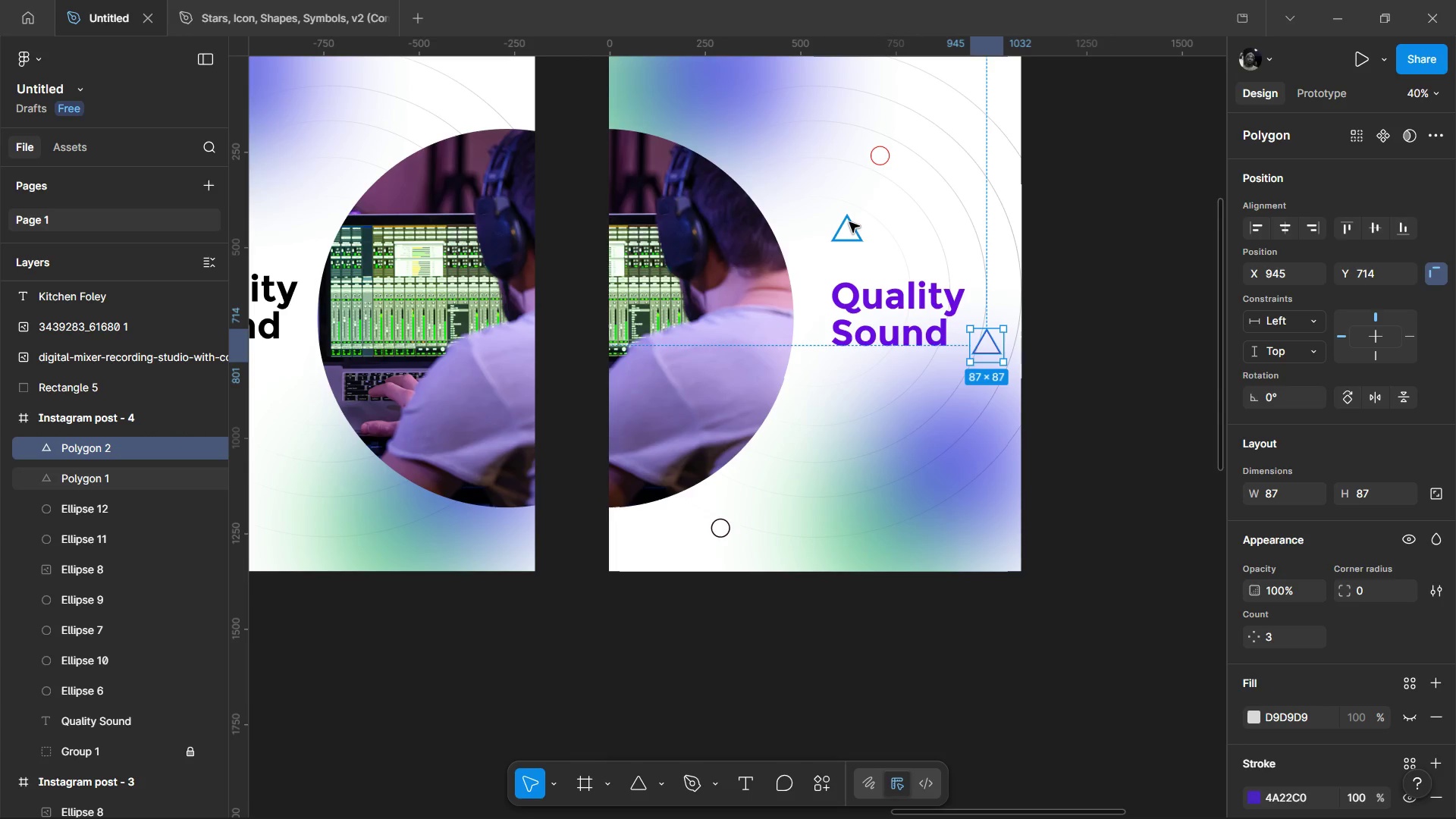 
left_click_drag(start_coordinate=[849, 224], to_coordinate=[846, 219])
 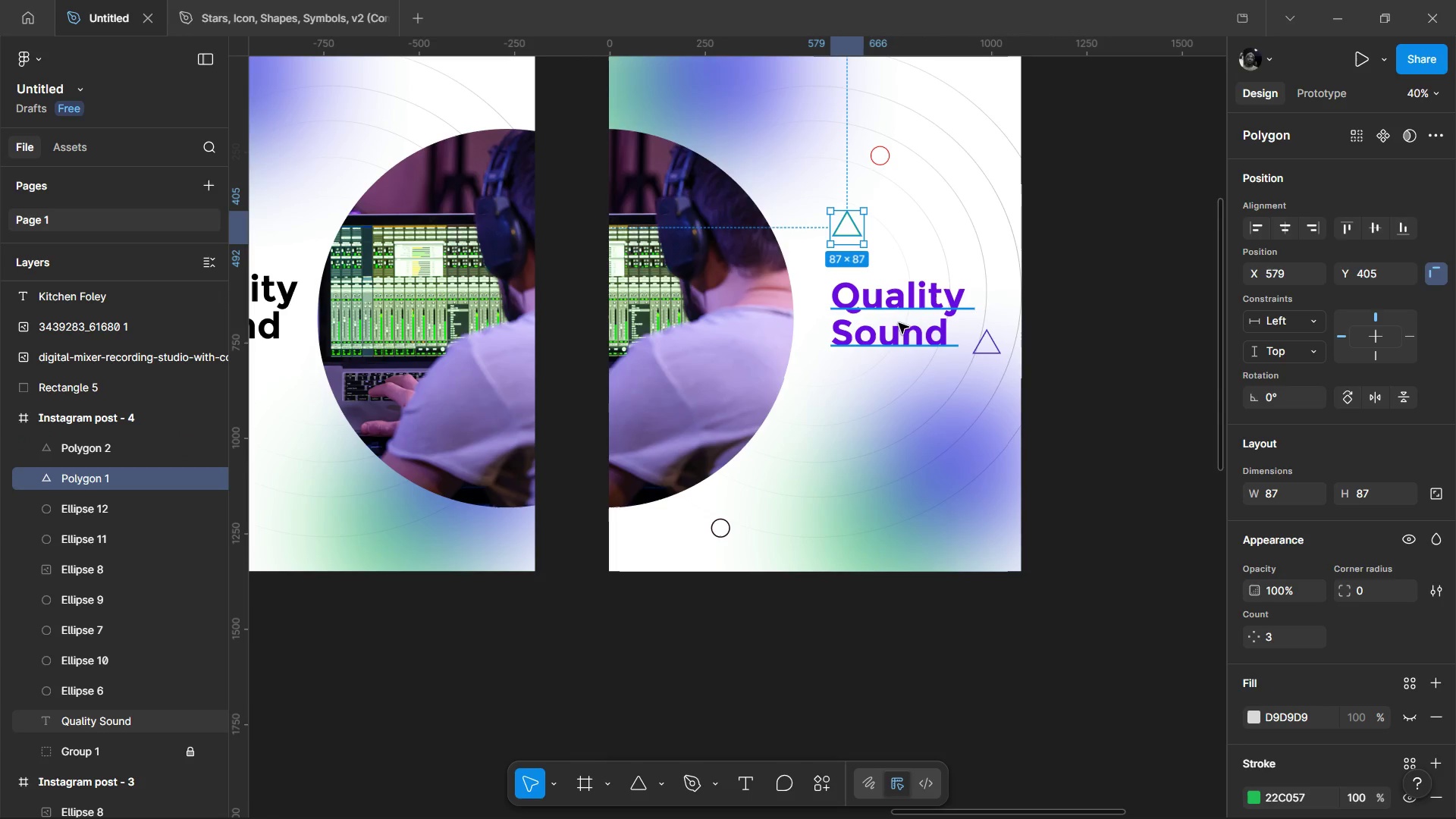 
left_click_drag(start_coordinate=[899, 323], to_coordinate=[889, 312])
 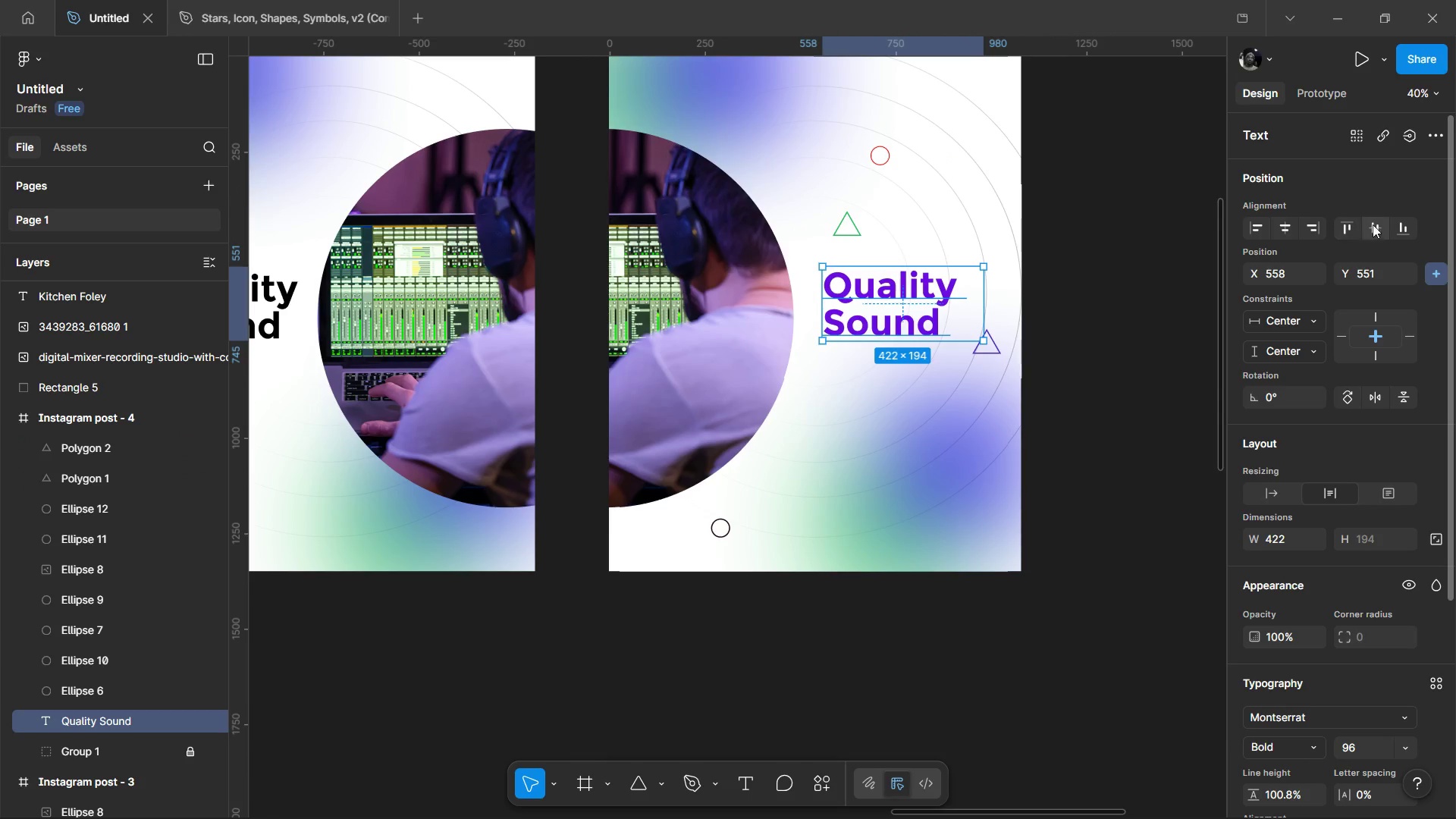 
left_click([1374, 225])
 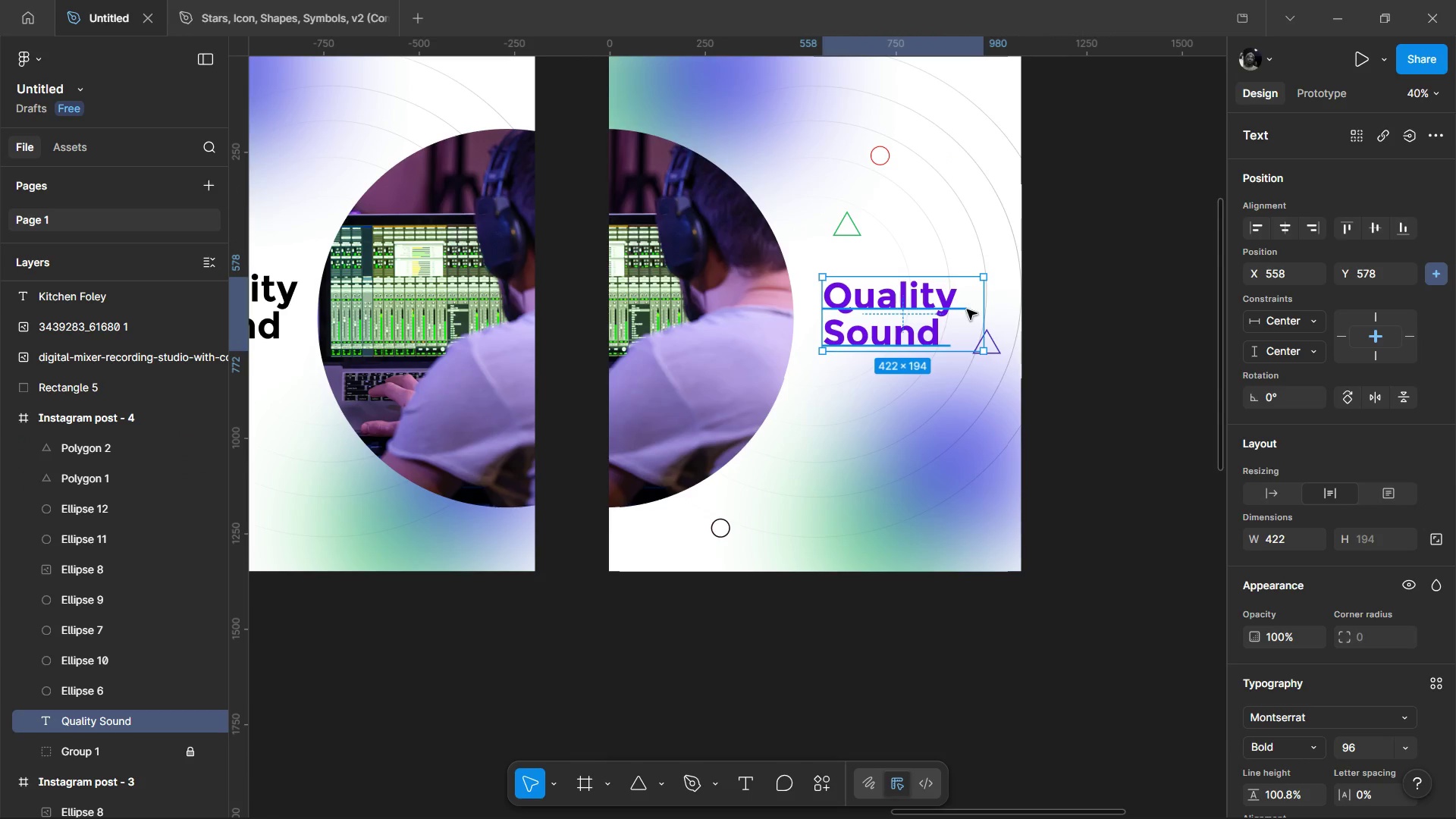 
left_click_drag(start_coordinate=[987, 309], to_coordinate=[964, 314])
 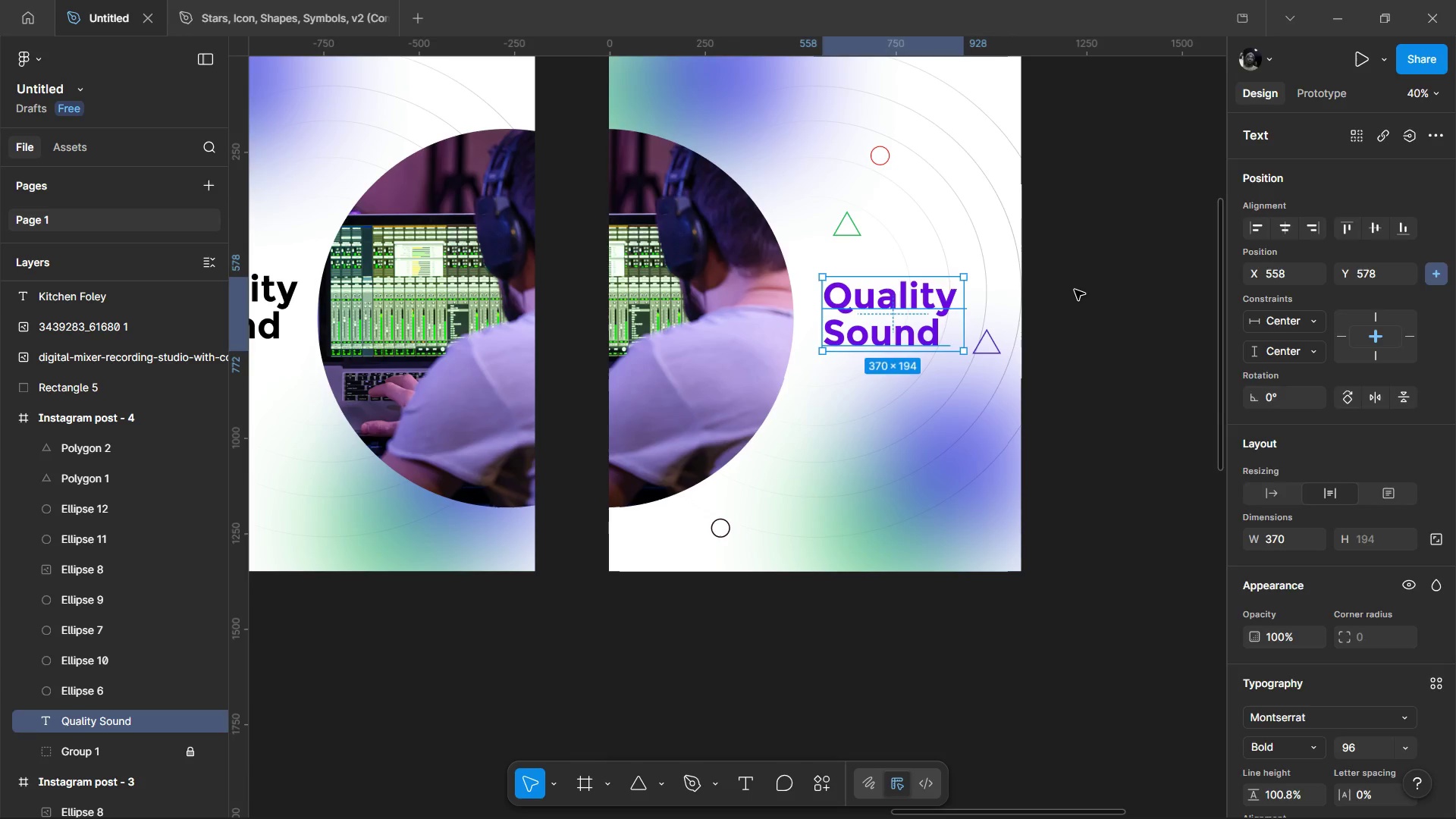 
left_click([1075, 290])
 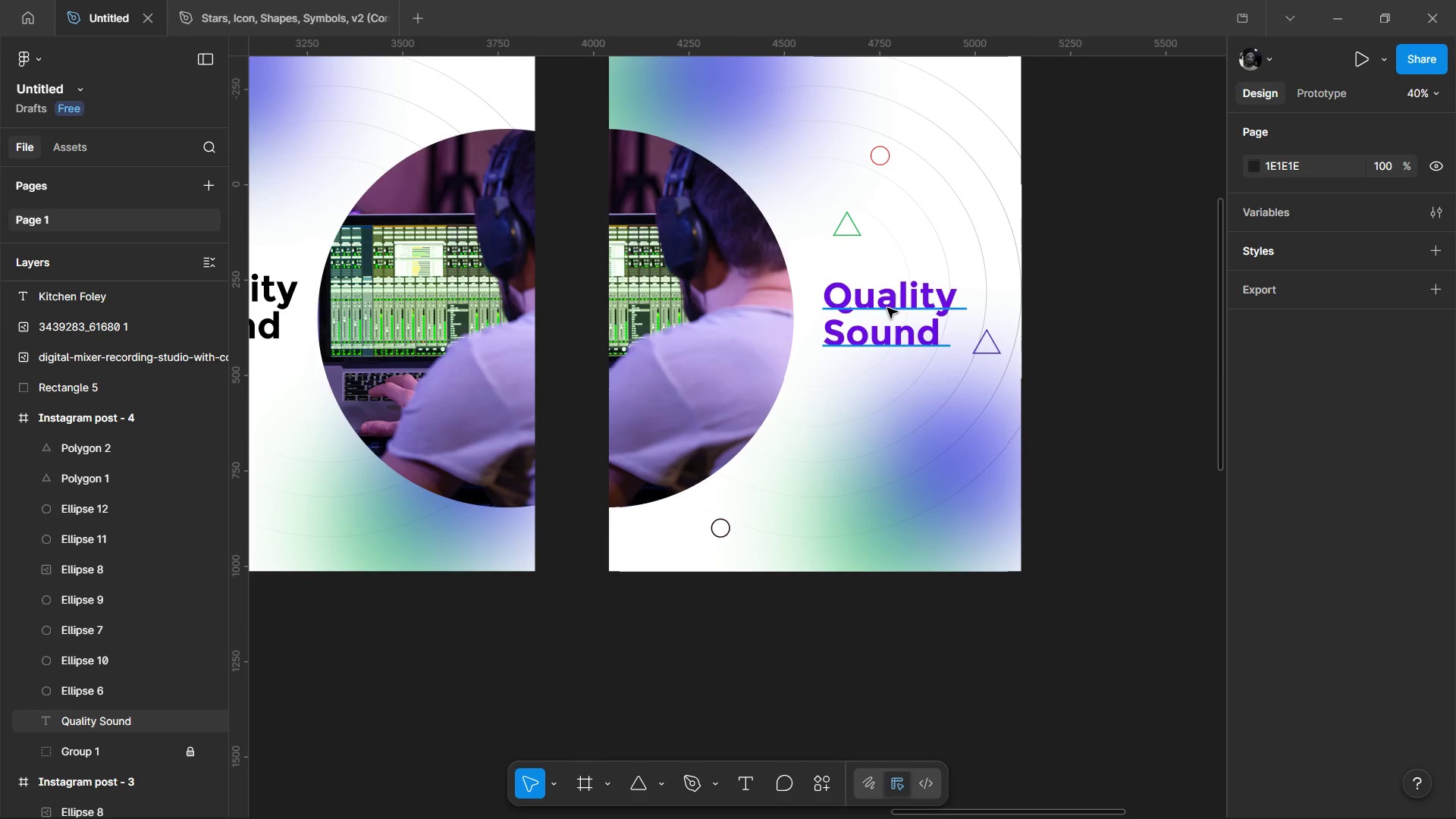 
left_click([887, 308])
 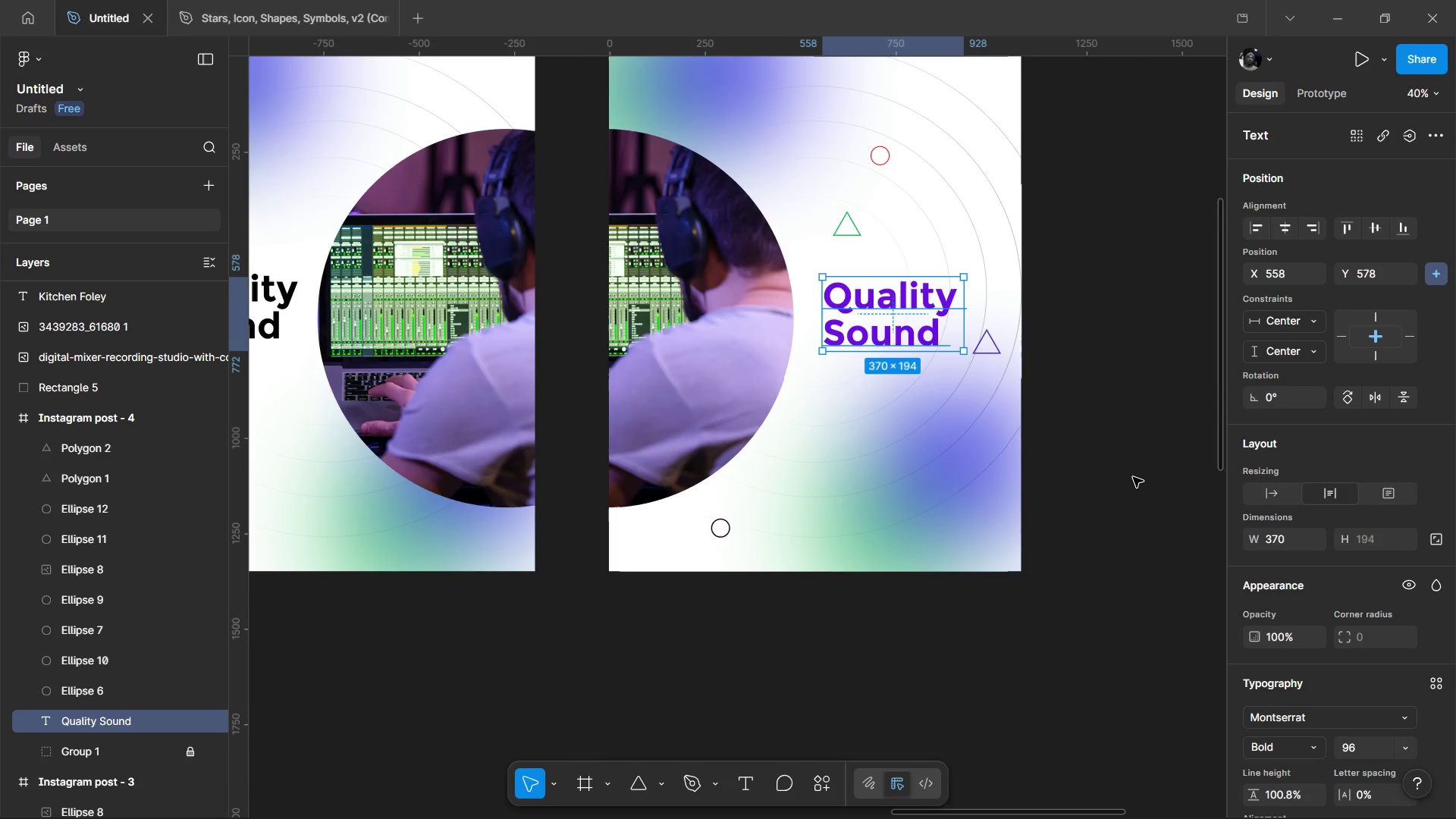 
scroll: coordinate [1354, 483], scroll_direction: down, amount: 5.0
 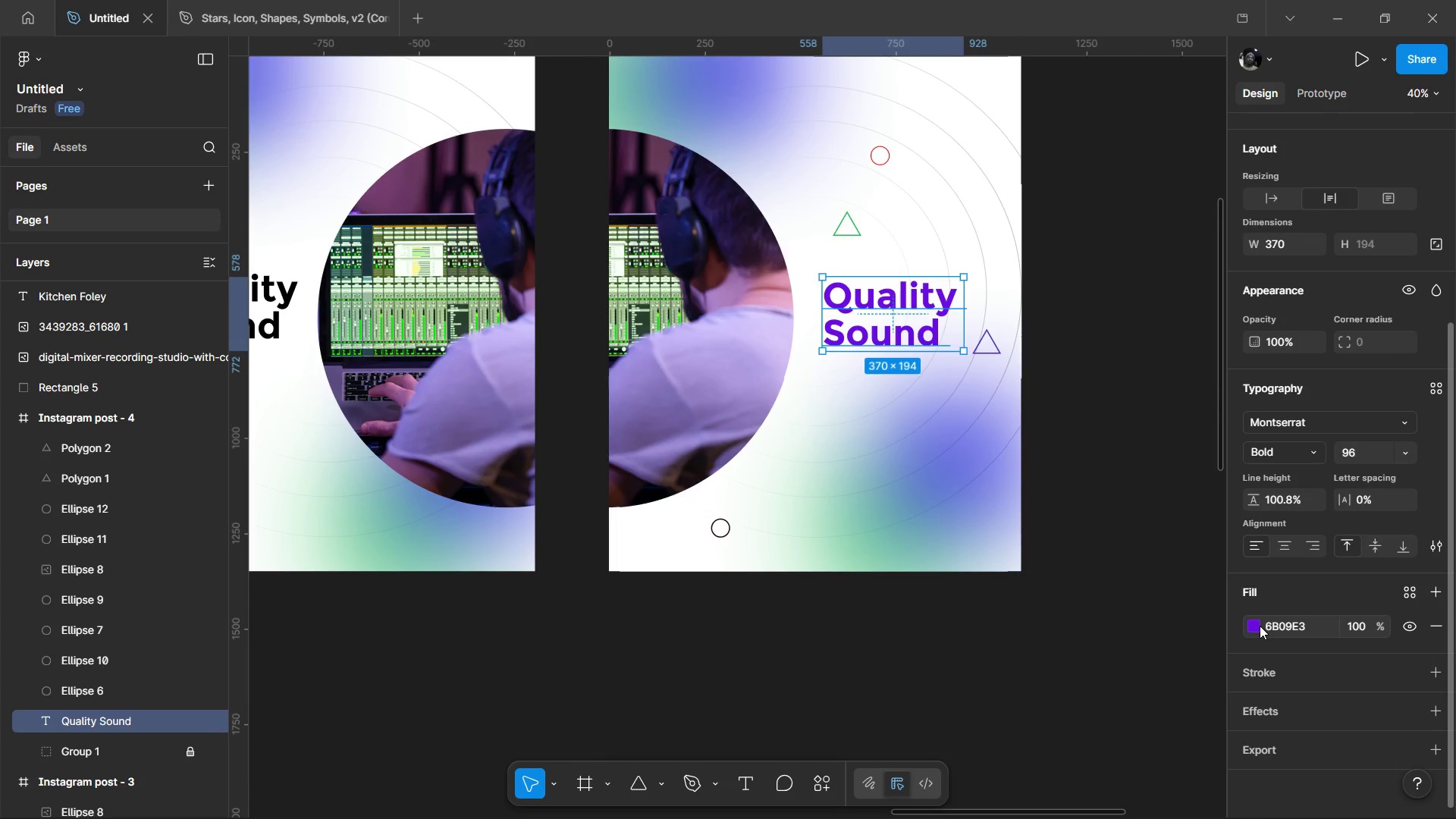 
left_click([1260, 626])
 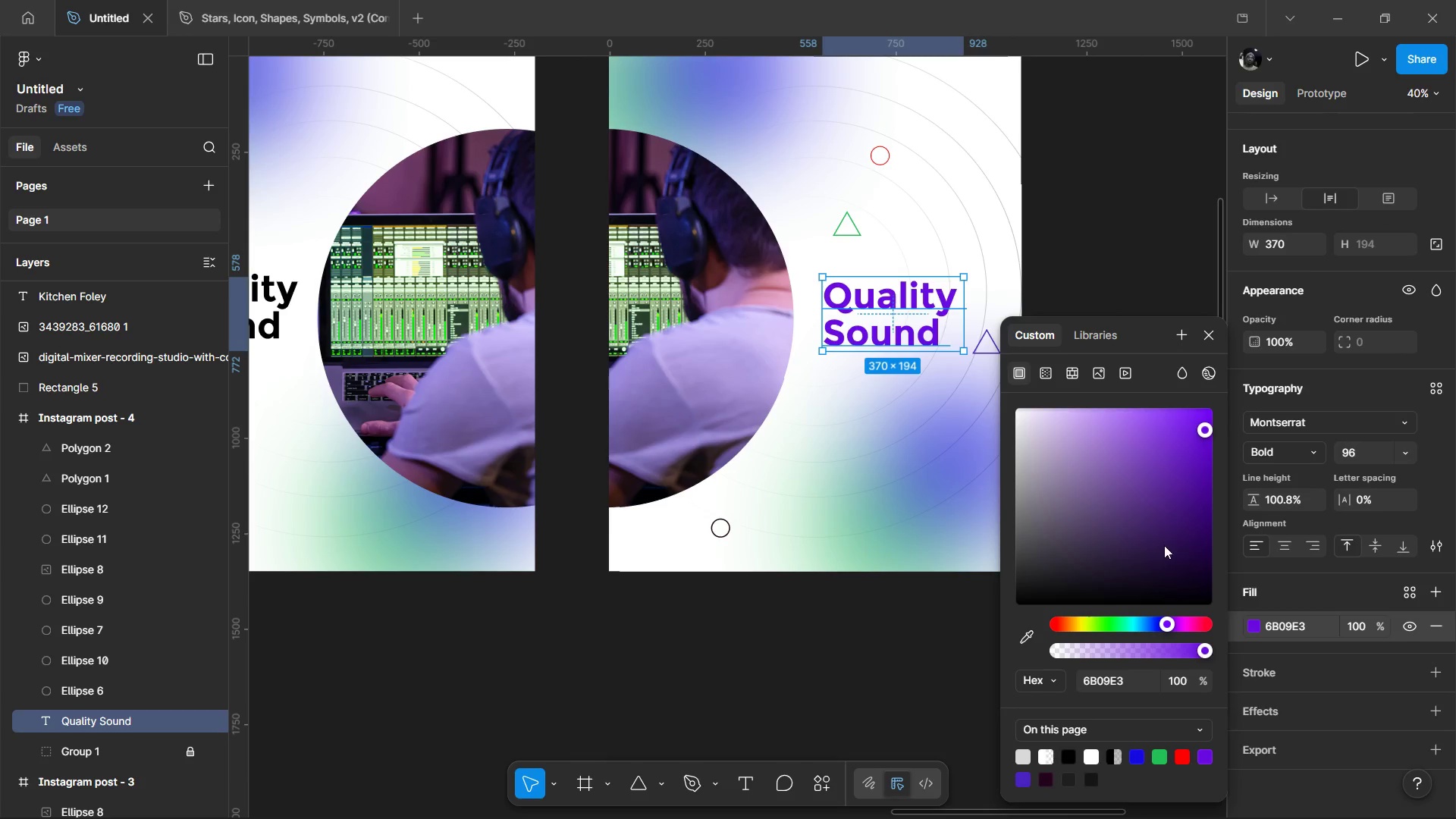 
left_click([1194, 559])
 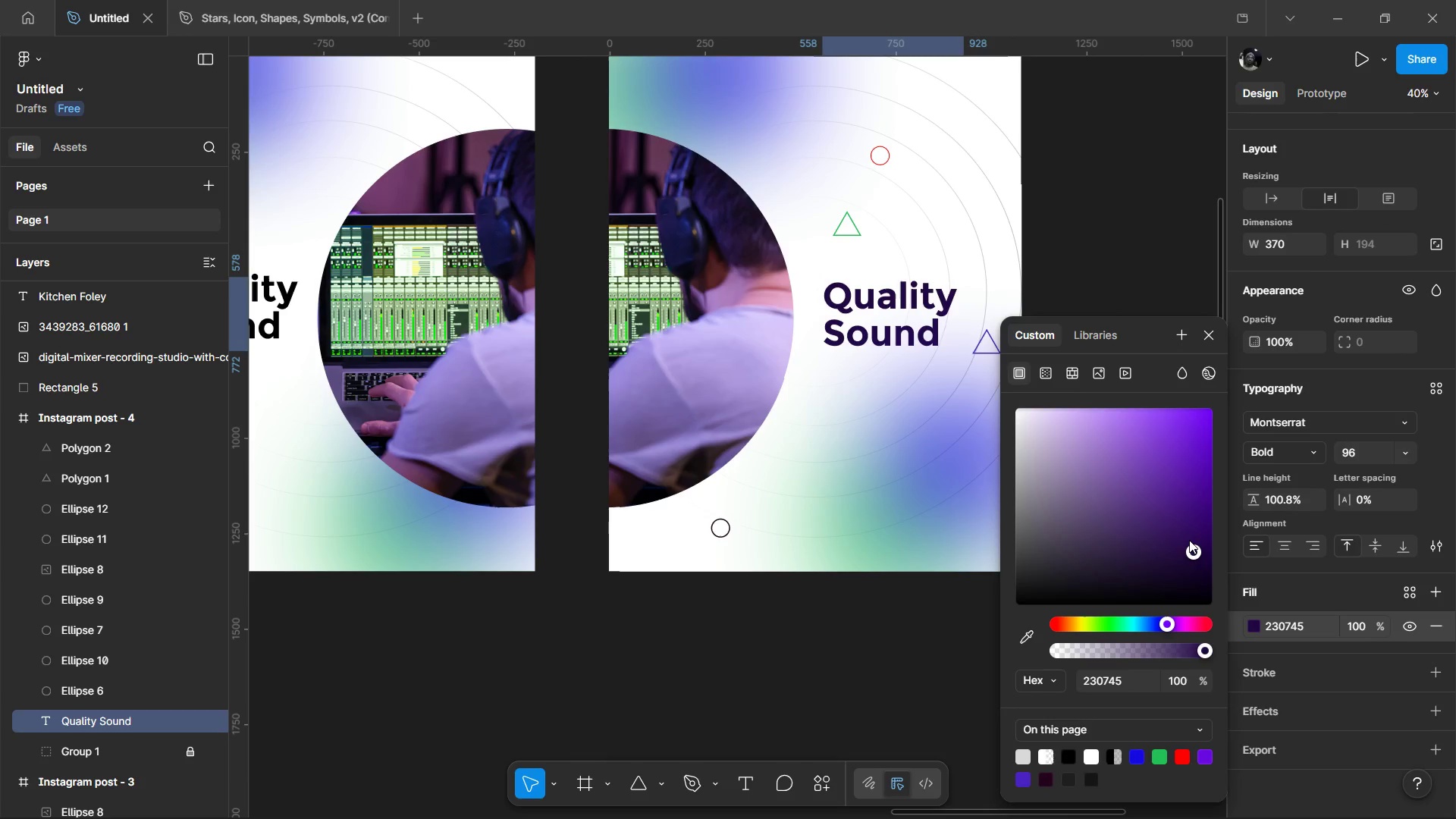 
left_click([1188, 532])
 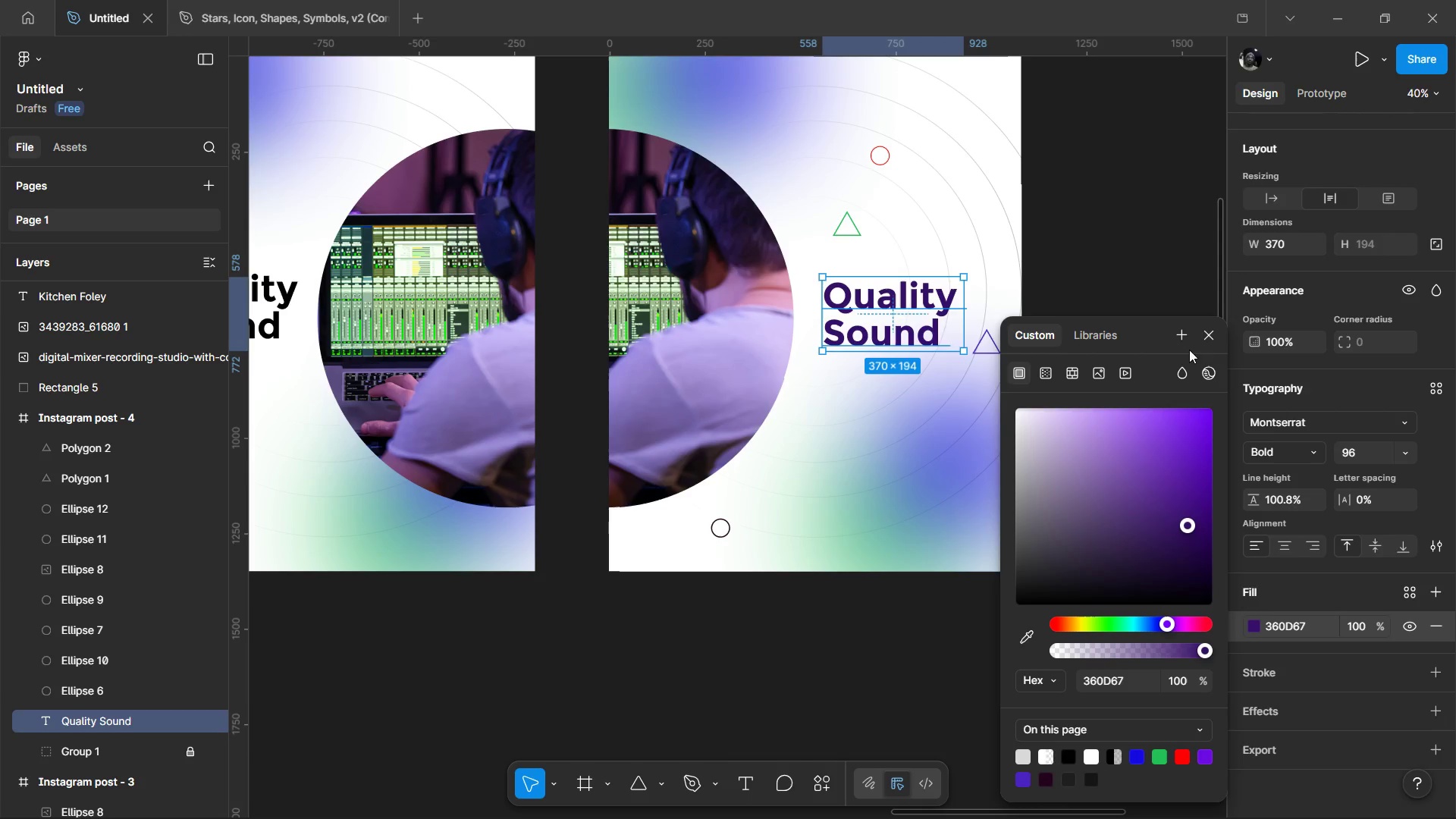 
left_click([1202, 333])
 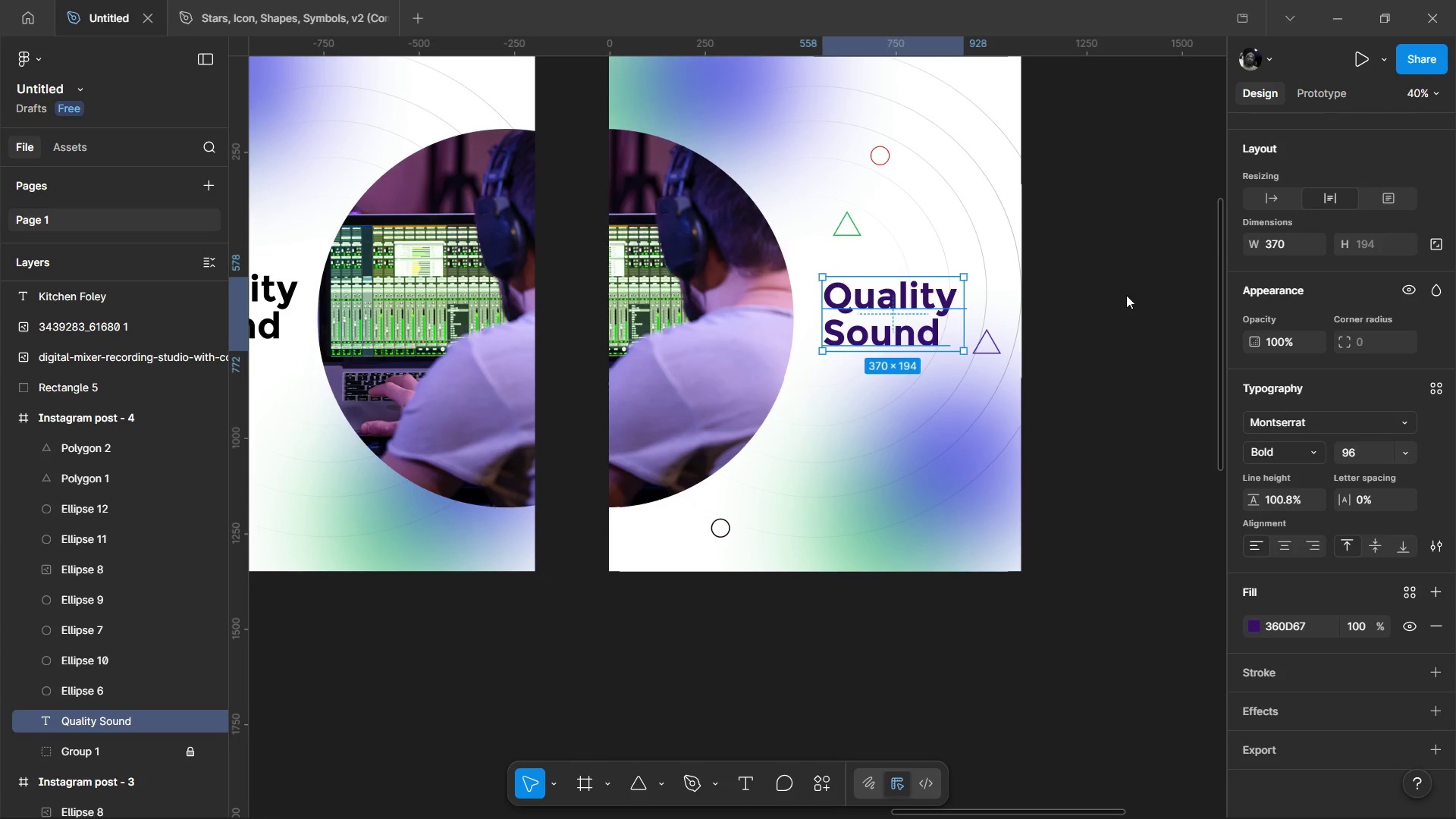 
left_click([1126, 295])
 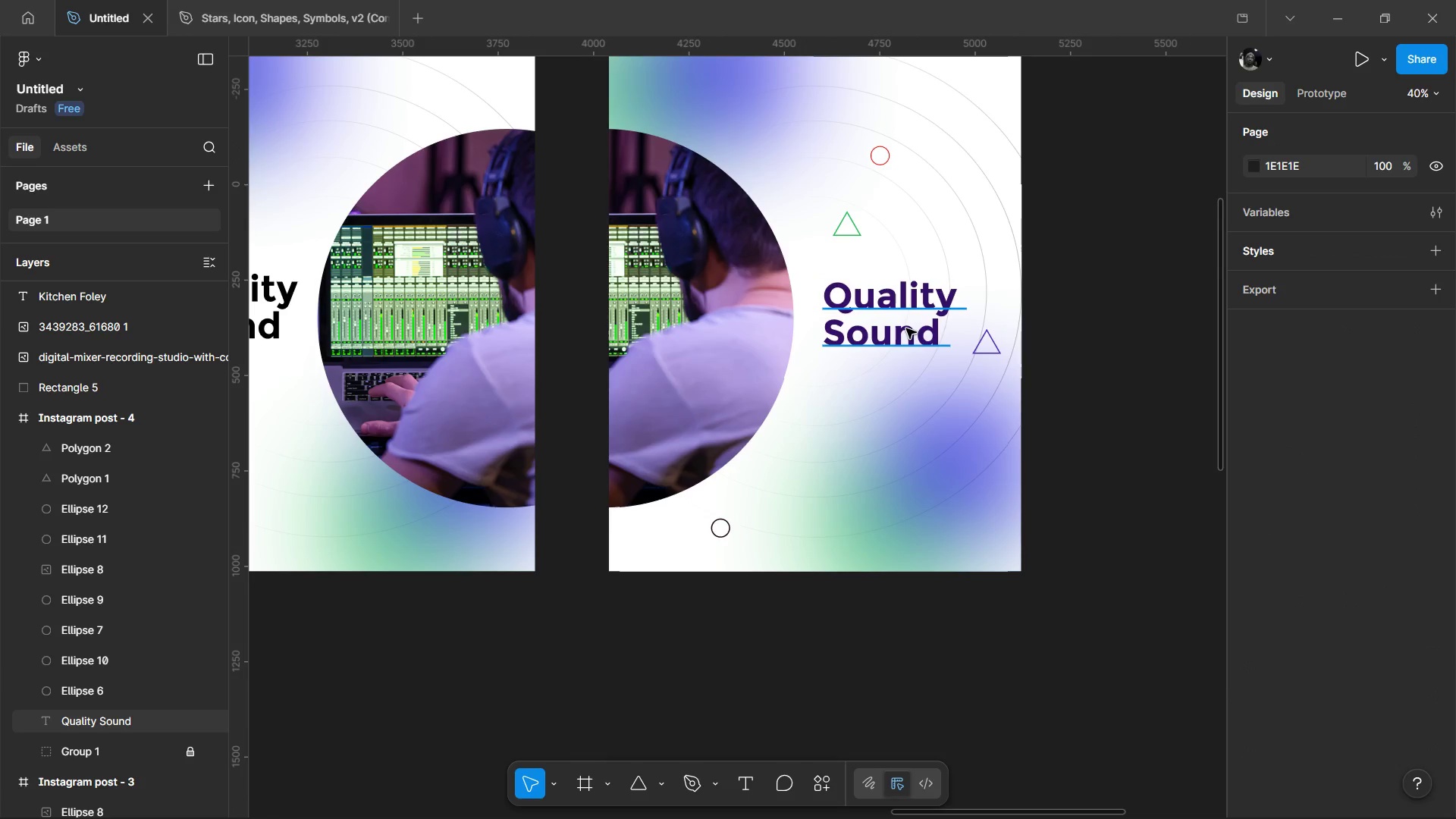 
left_click([906, 328])
 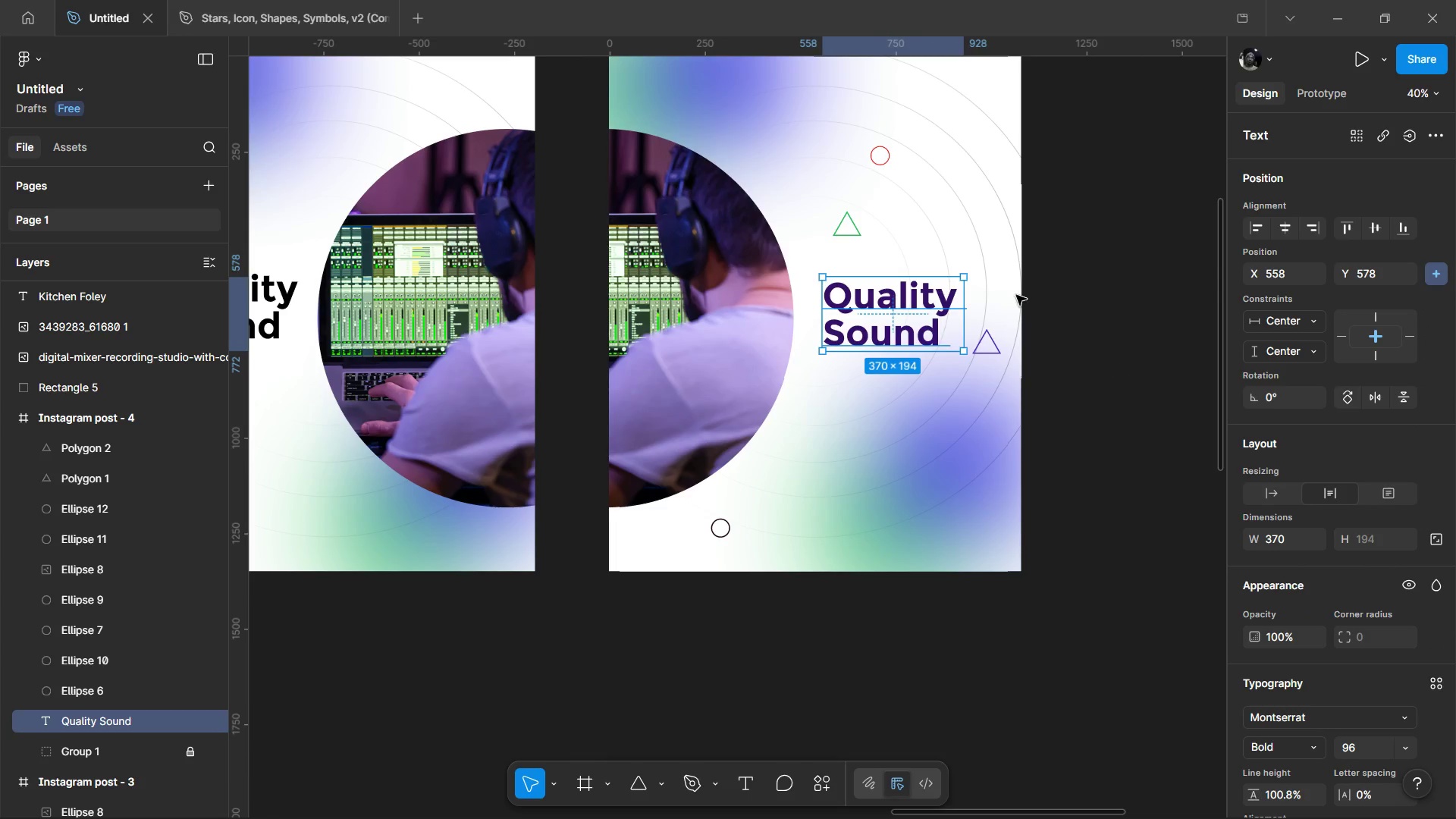 
wait(5.98)
 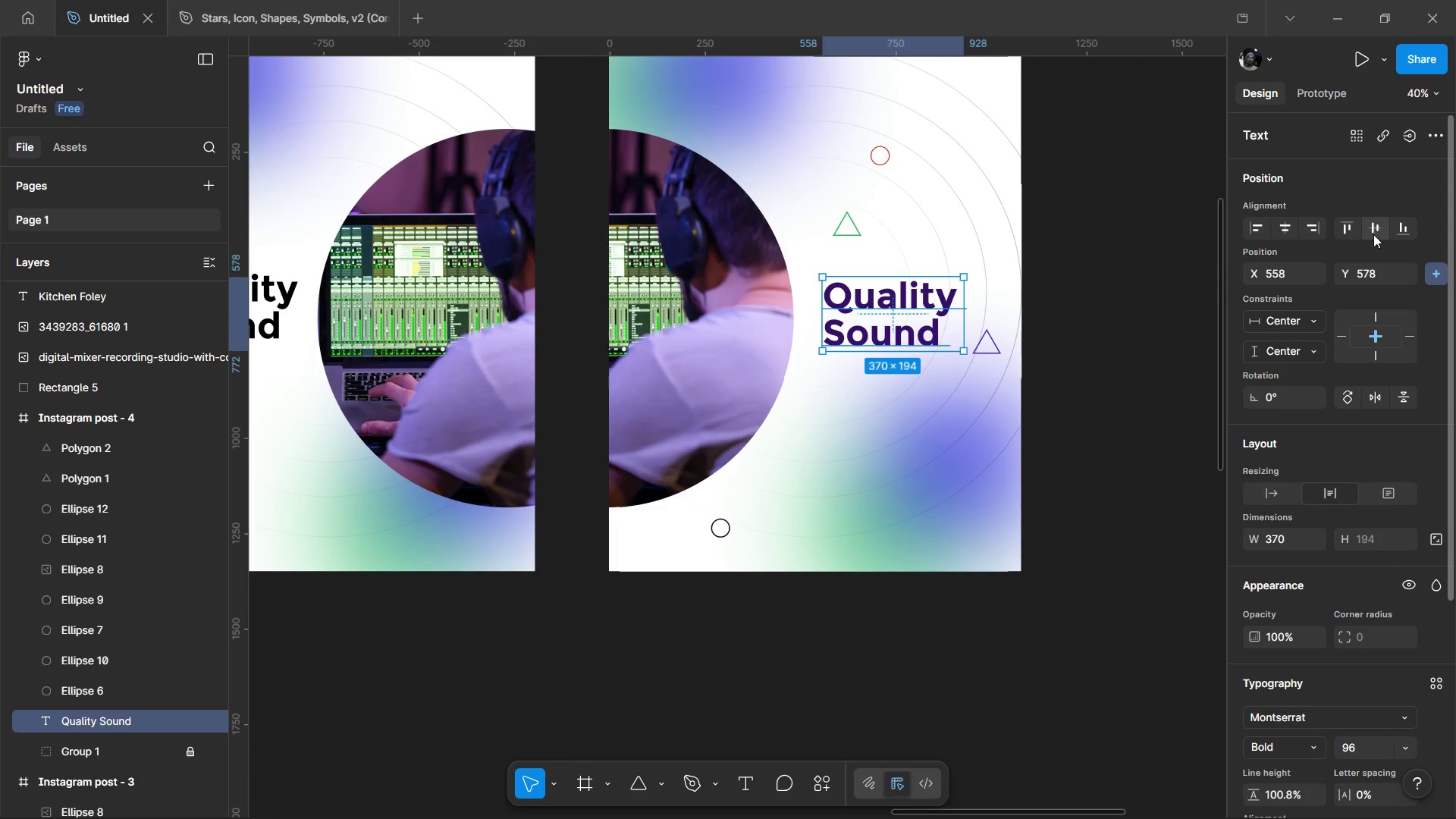 
scroll: coordinate [1326, 592], scroll_direction: down, amount: 3.0
 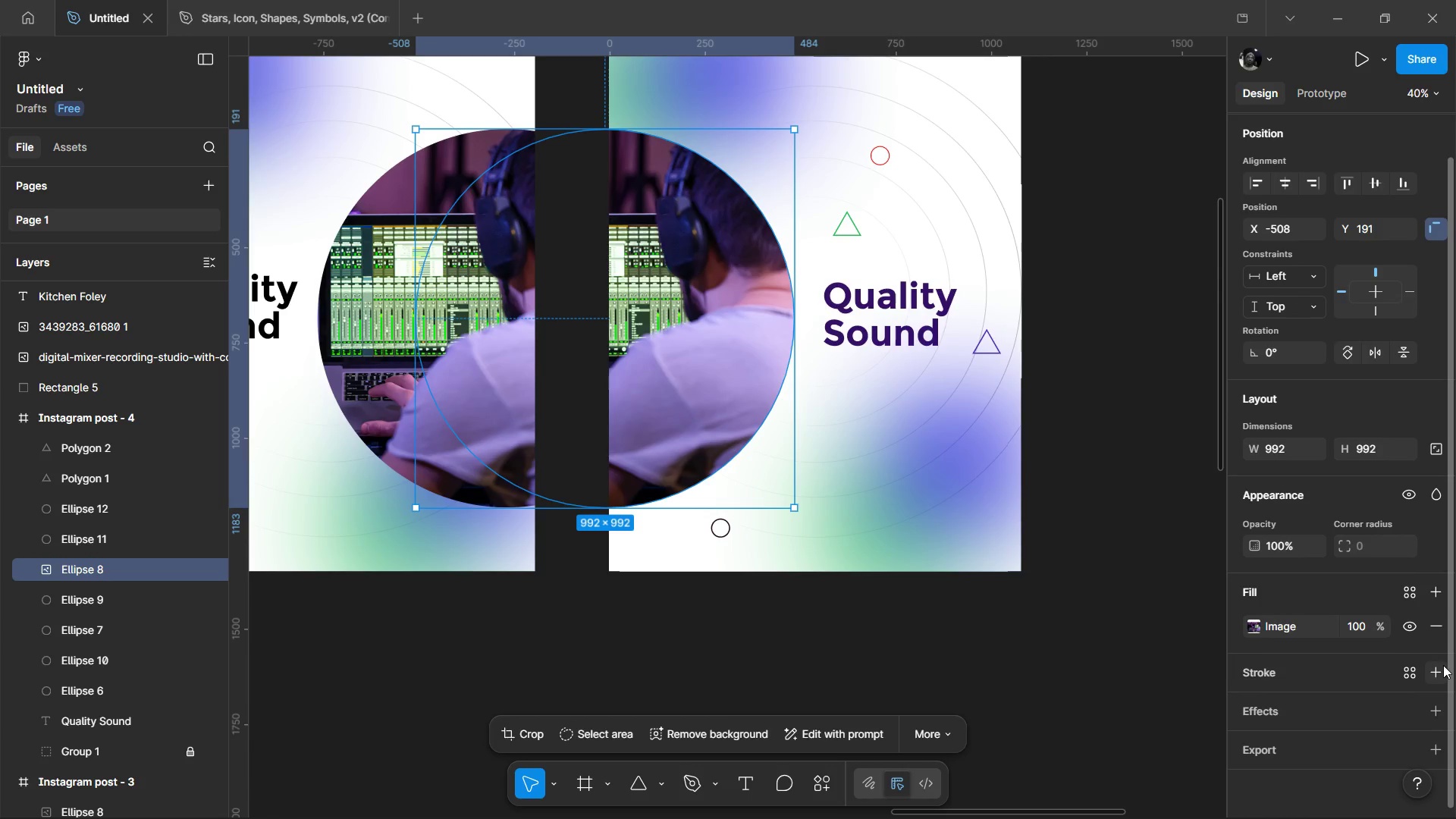 
left_click([1437, 667])
 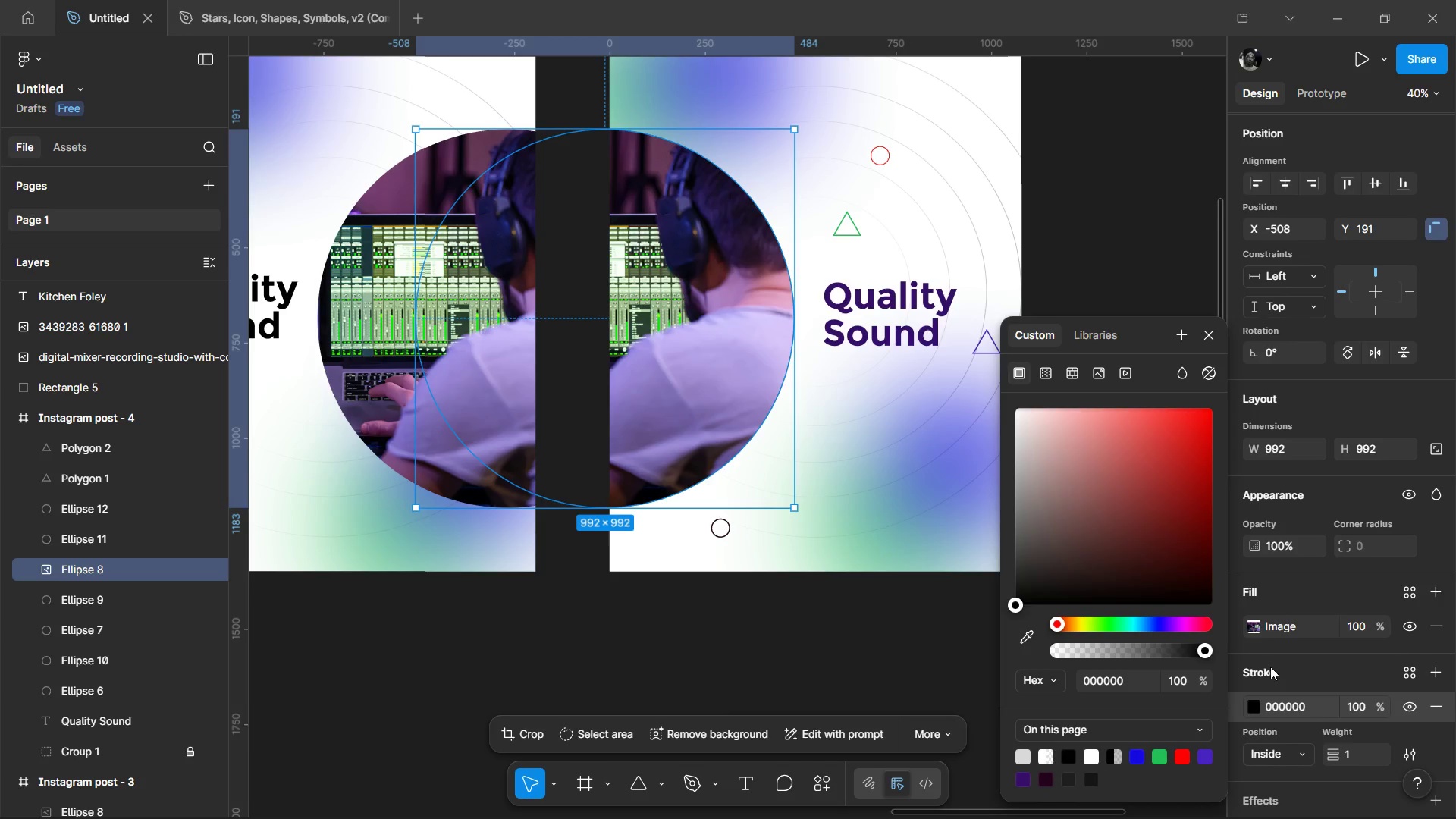 
left_click_drag(start_coordinate=[1335, 757], to_coordinate=[755, 425])
 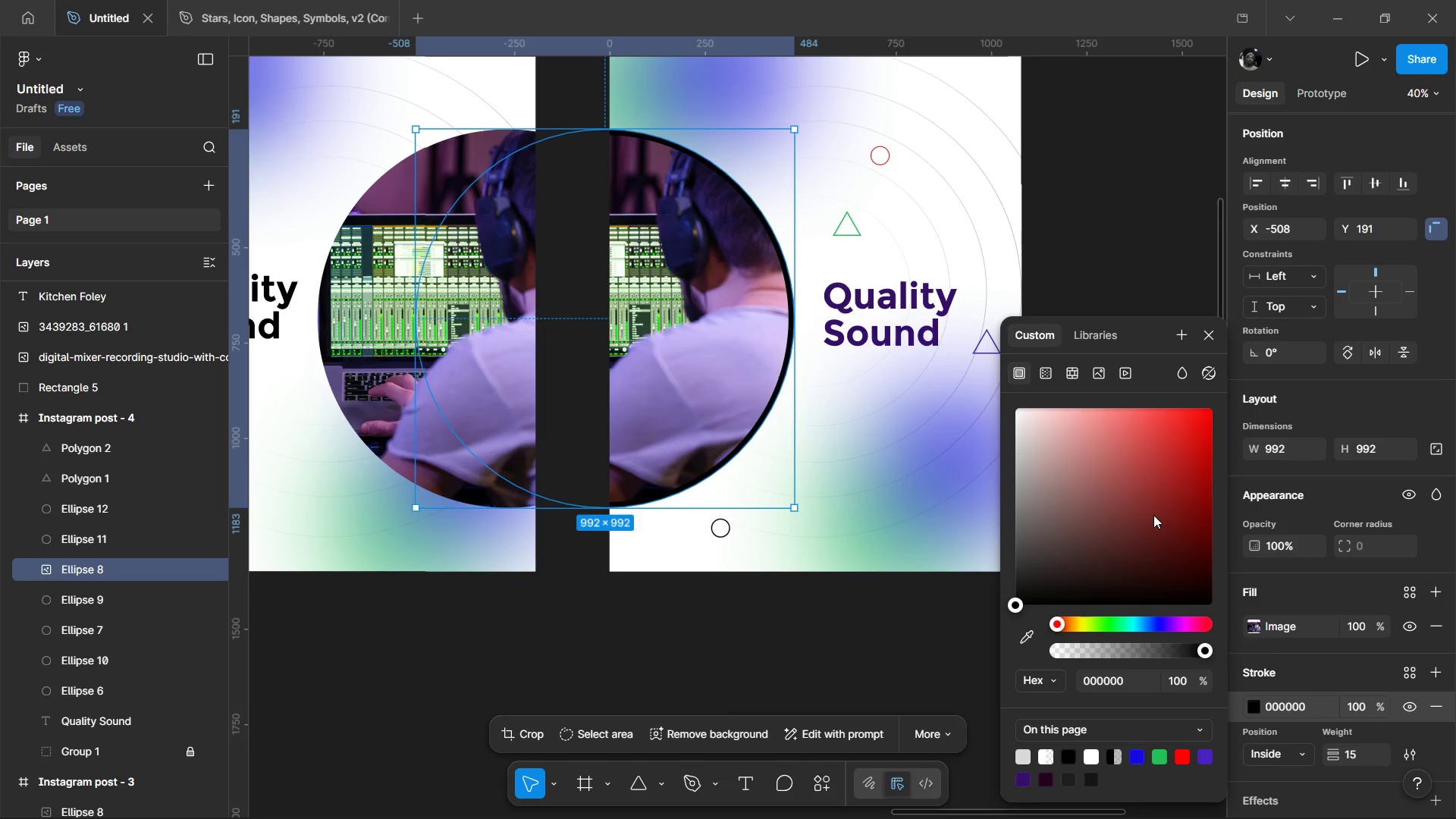 
left_click([1153, 505])
 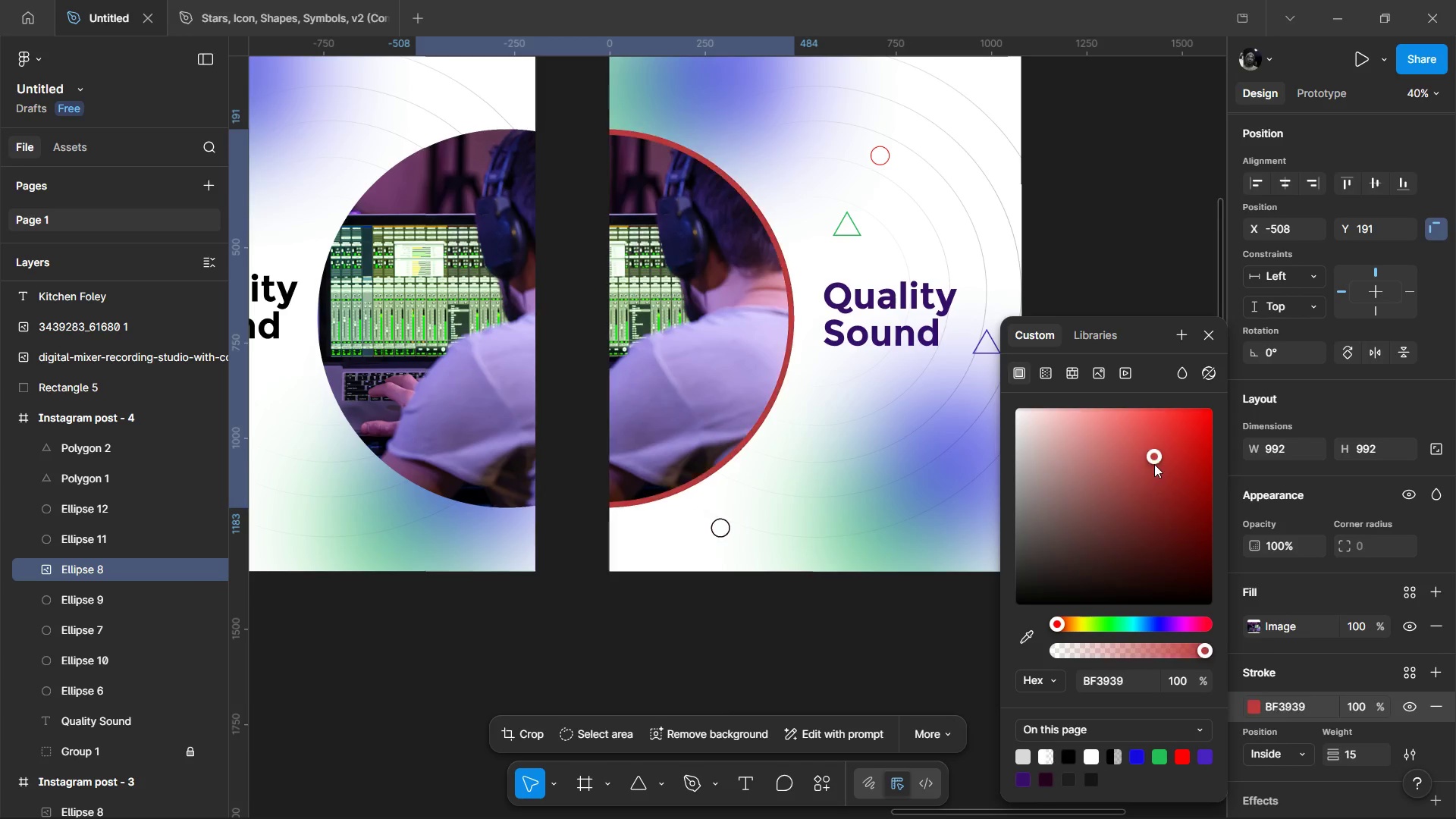 
double_click([1154, 464])
 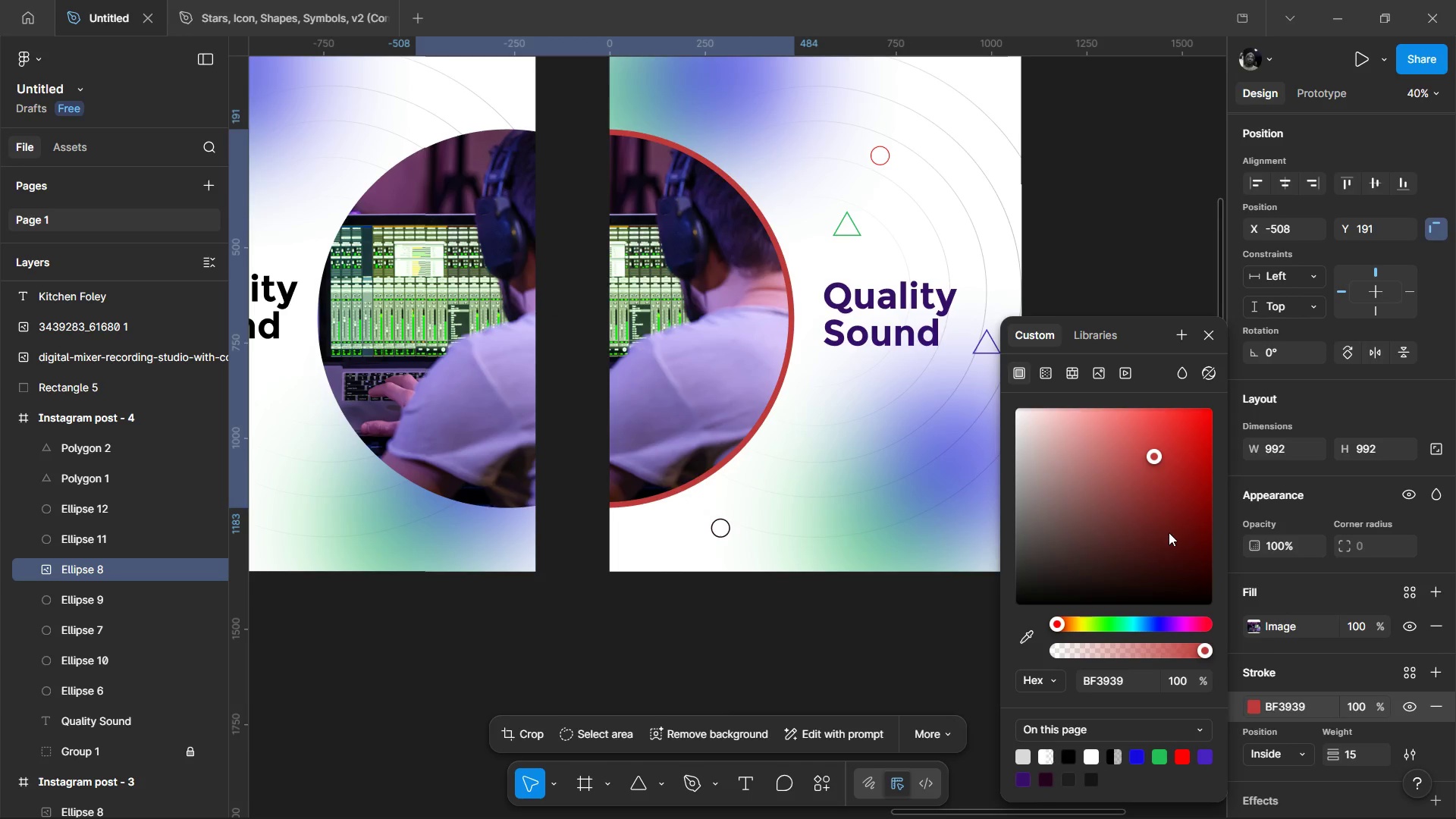 
left_click([1169, 536])
 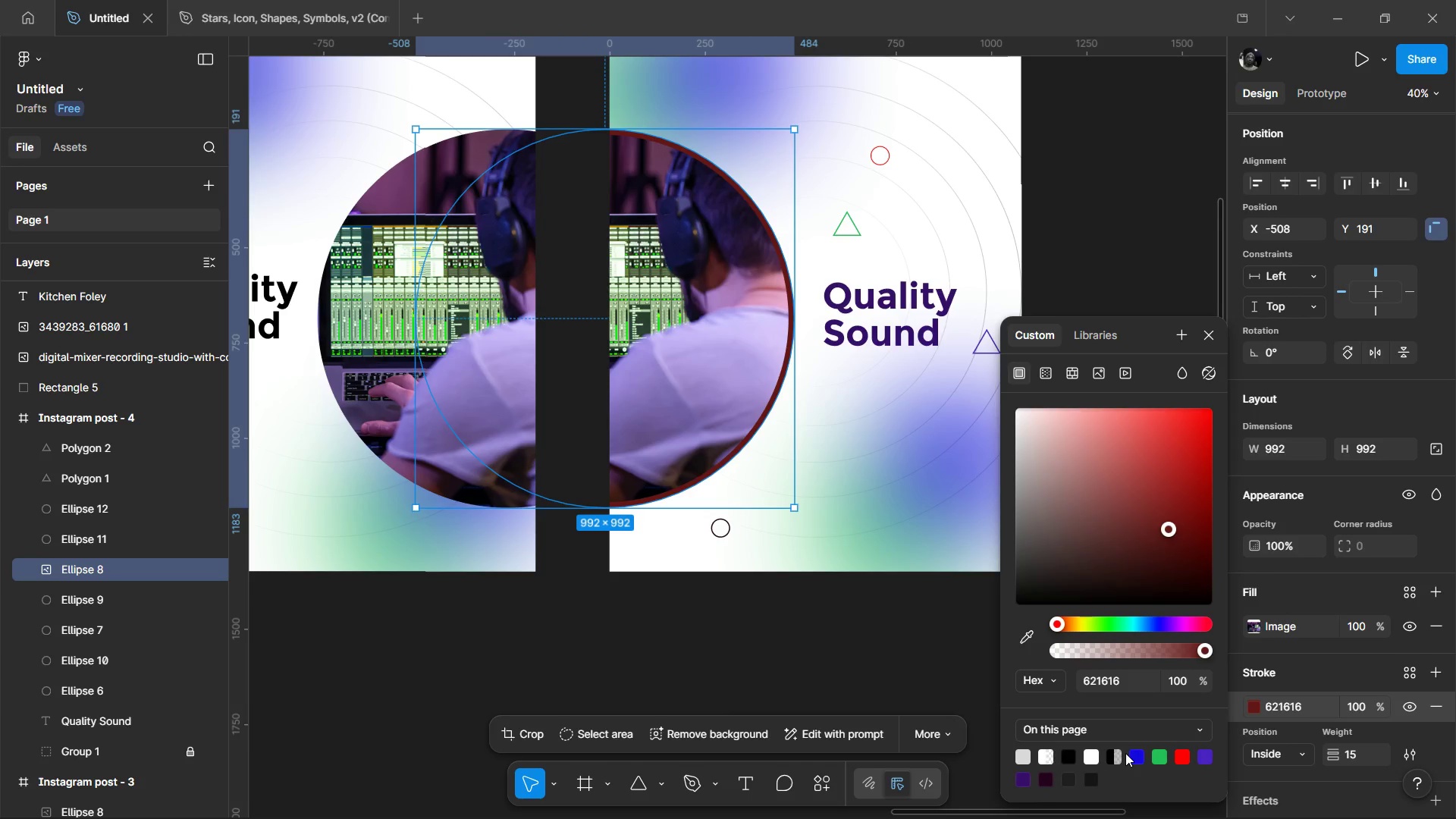 
left_click([1140, 757])
 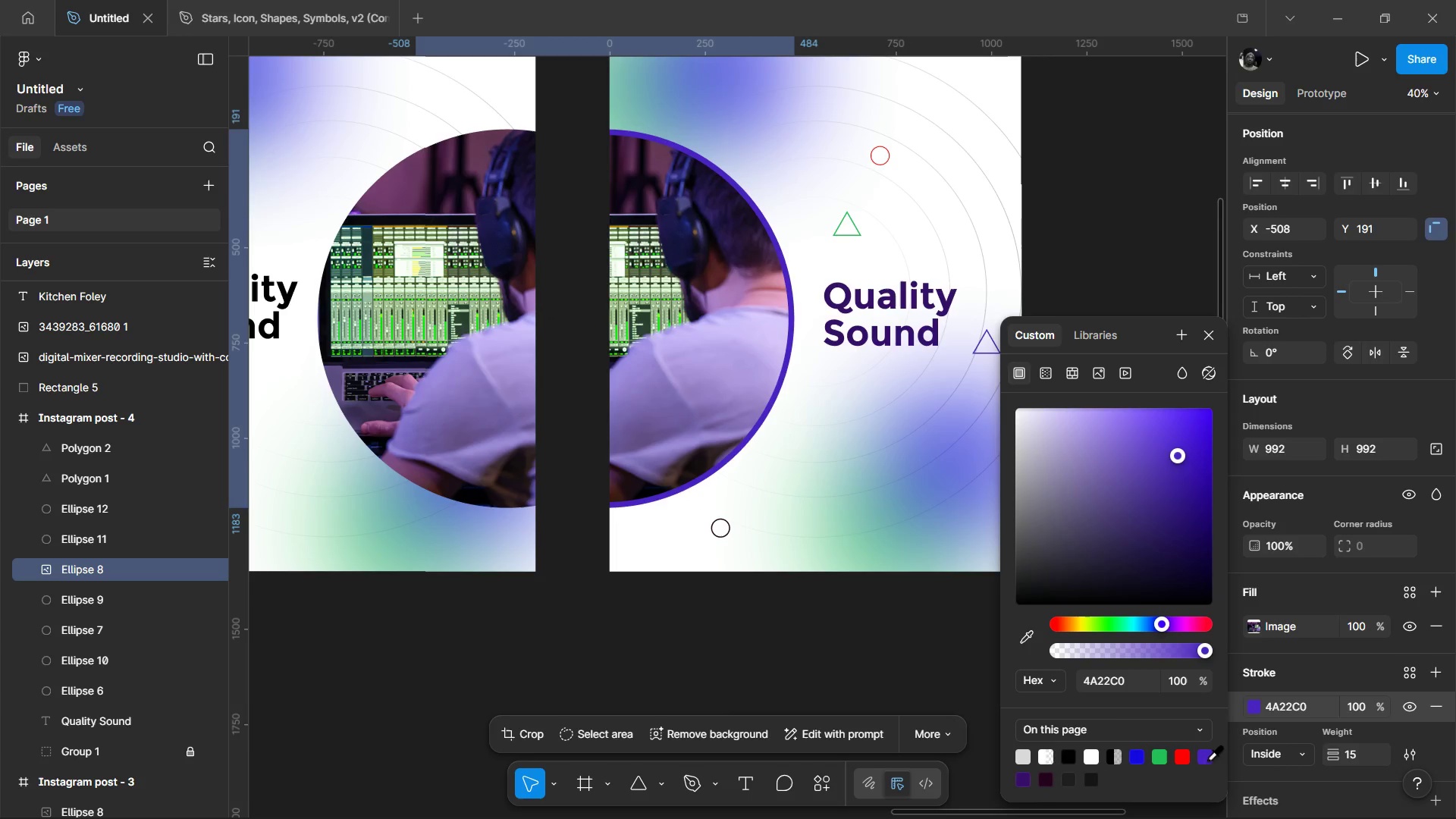 
left_click([1060, 58])
 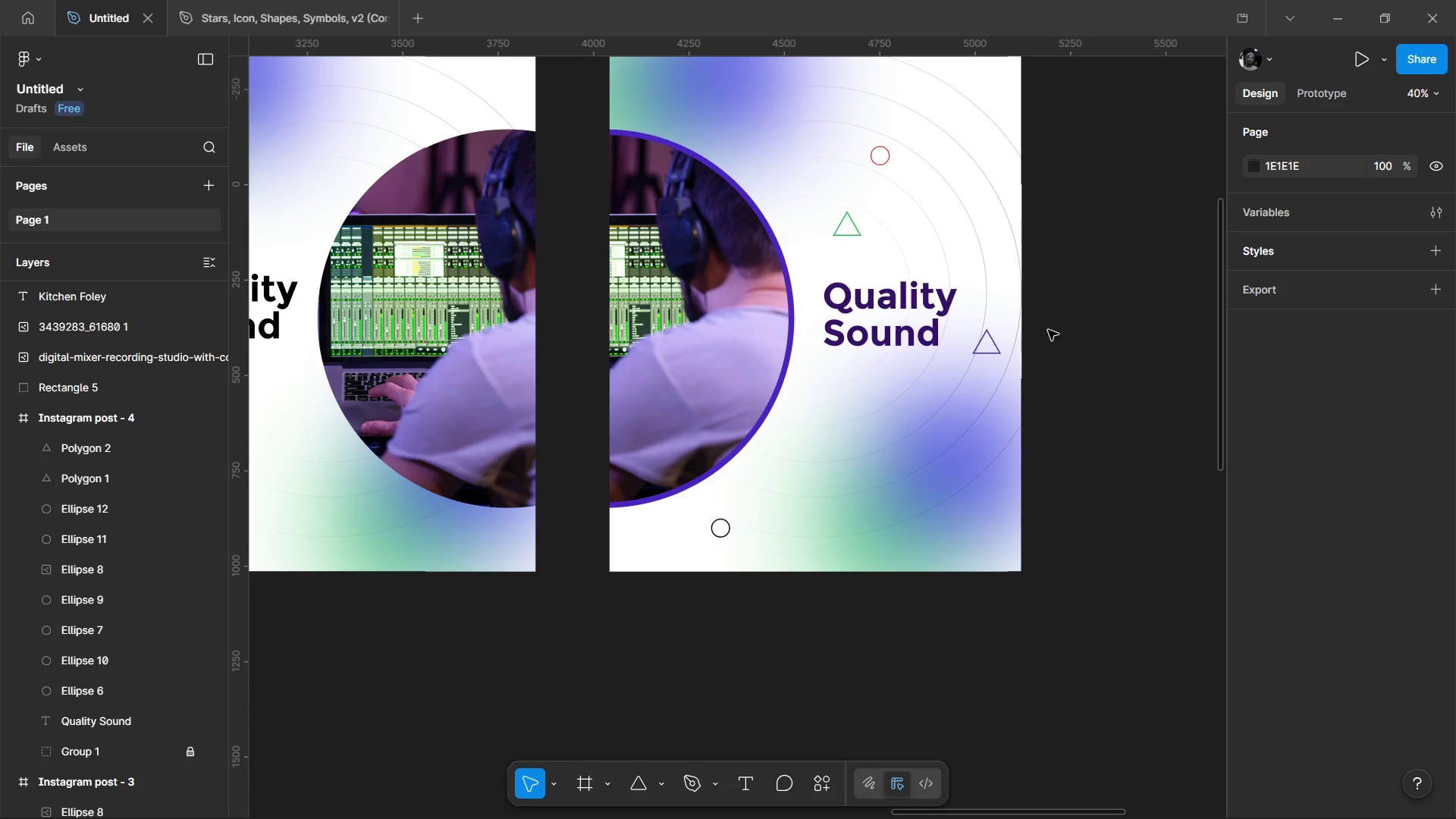 
scroll: coordinate [1050, 349], scroll_direction: up, amount: 2.0
 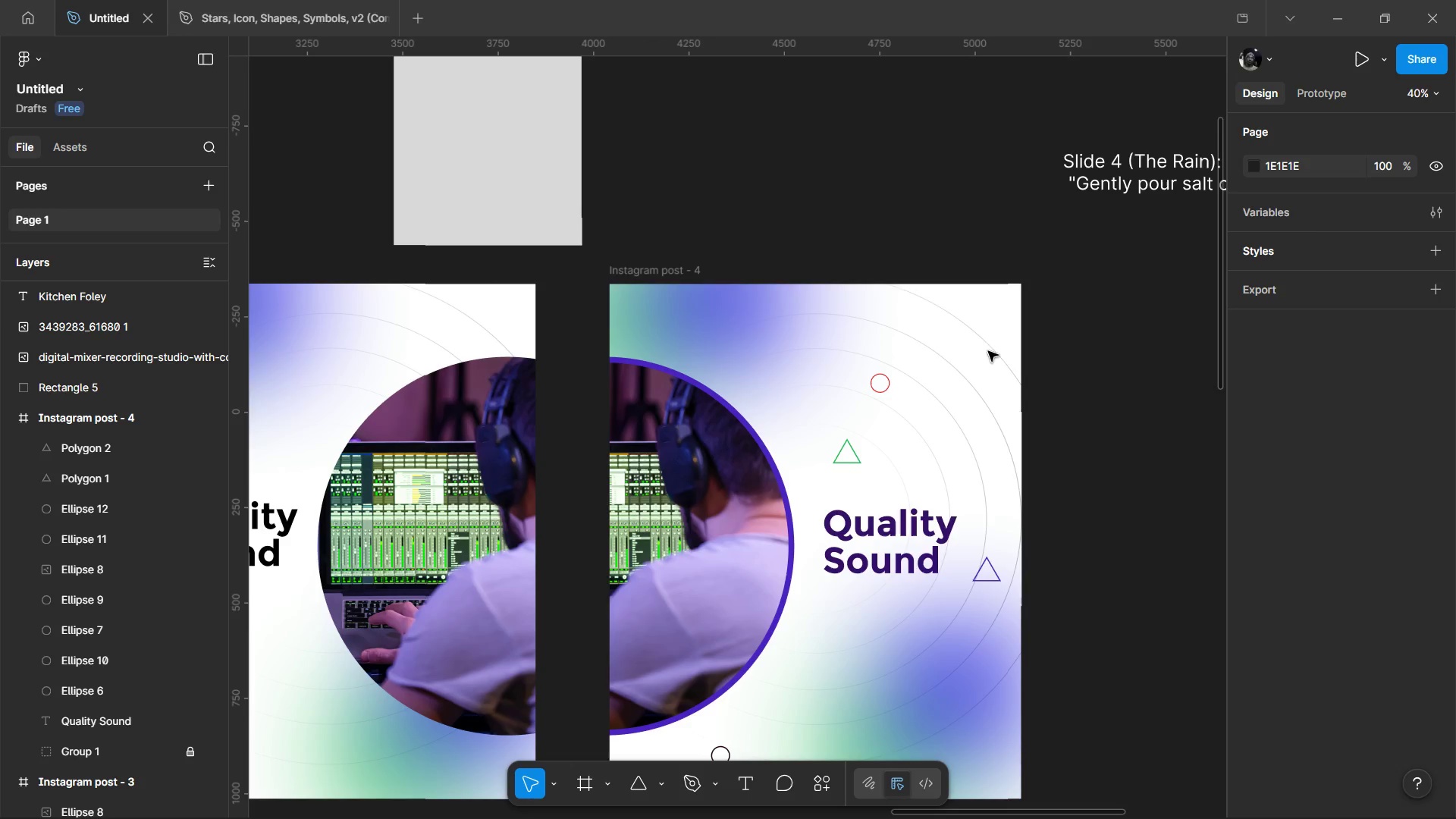 
hold_key(key=ControlLeft, duration=1.48)
scroll: coordinate [987, 550], scroll_direction: up, amount: 1.0
 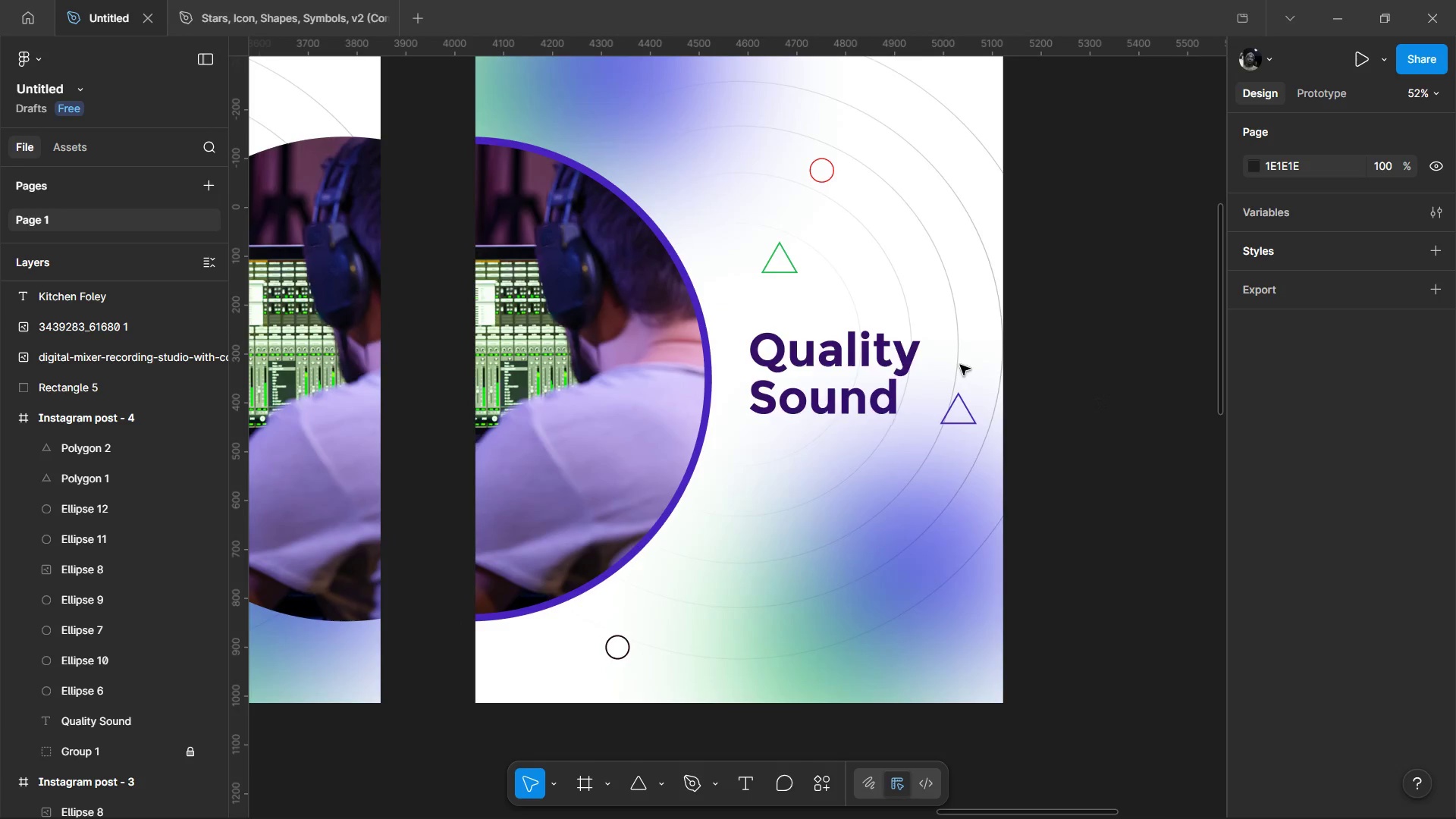 
left_click_drag(start_coordinate=[811, 361], to_coordinate=[860, 324])
 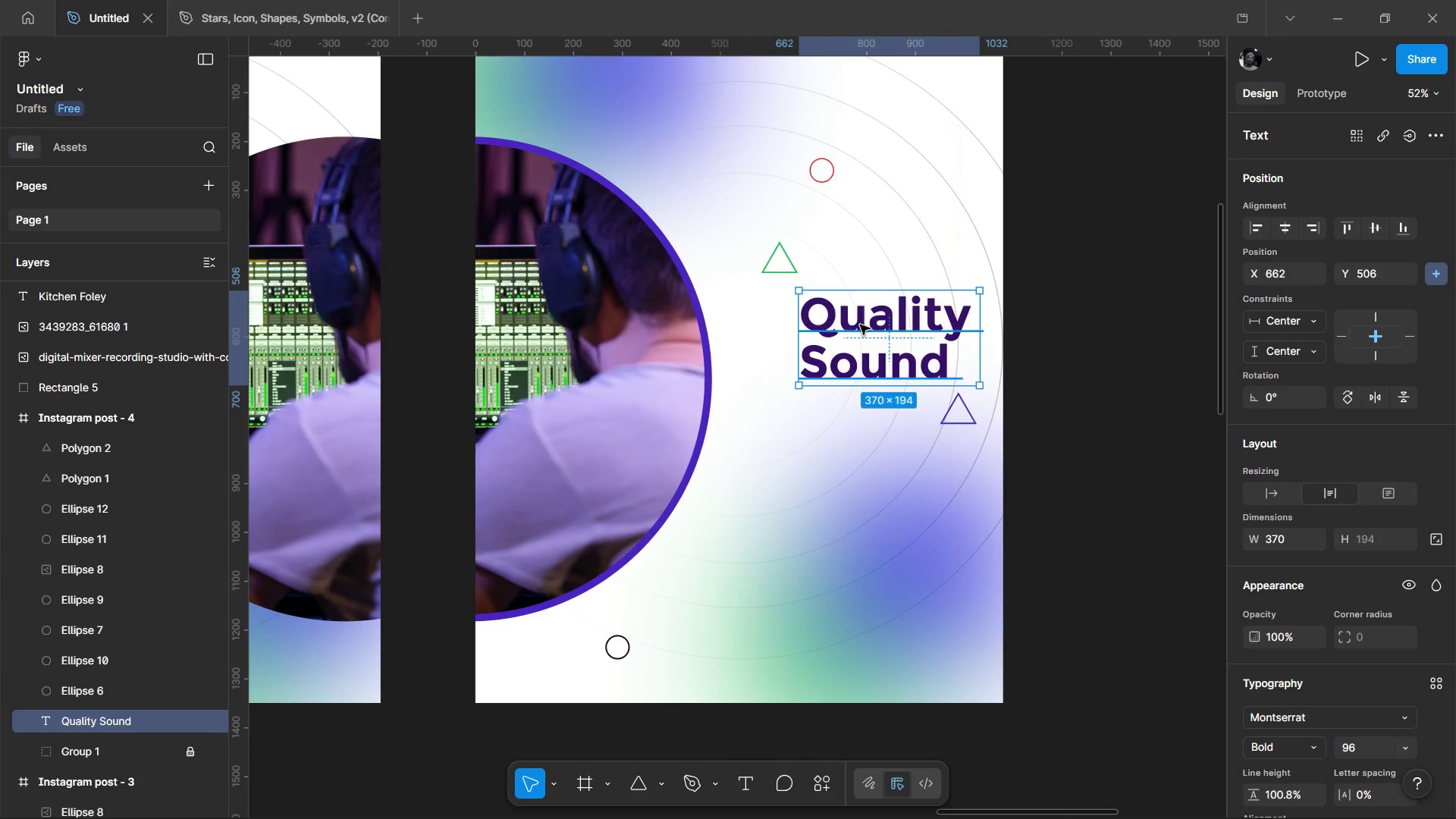 
left_click_drag(start_coordinate=[860, 324], to_coordinate=[808, 334])
 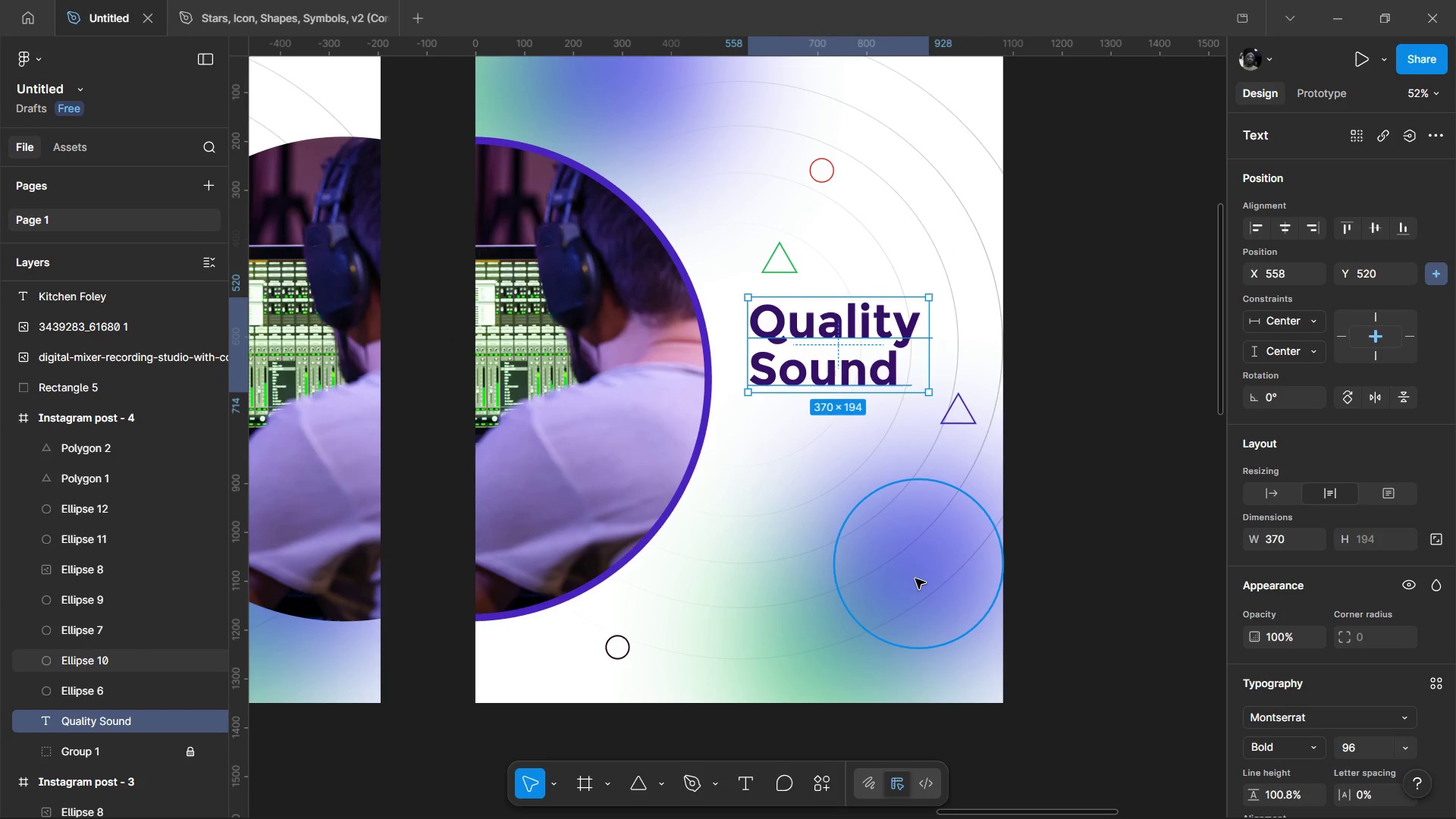 
key(T)
 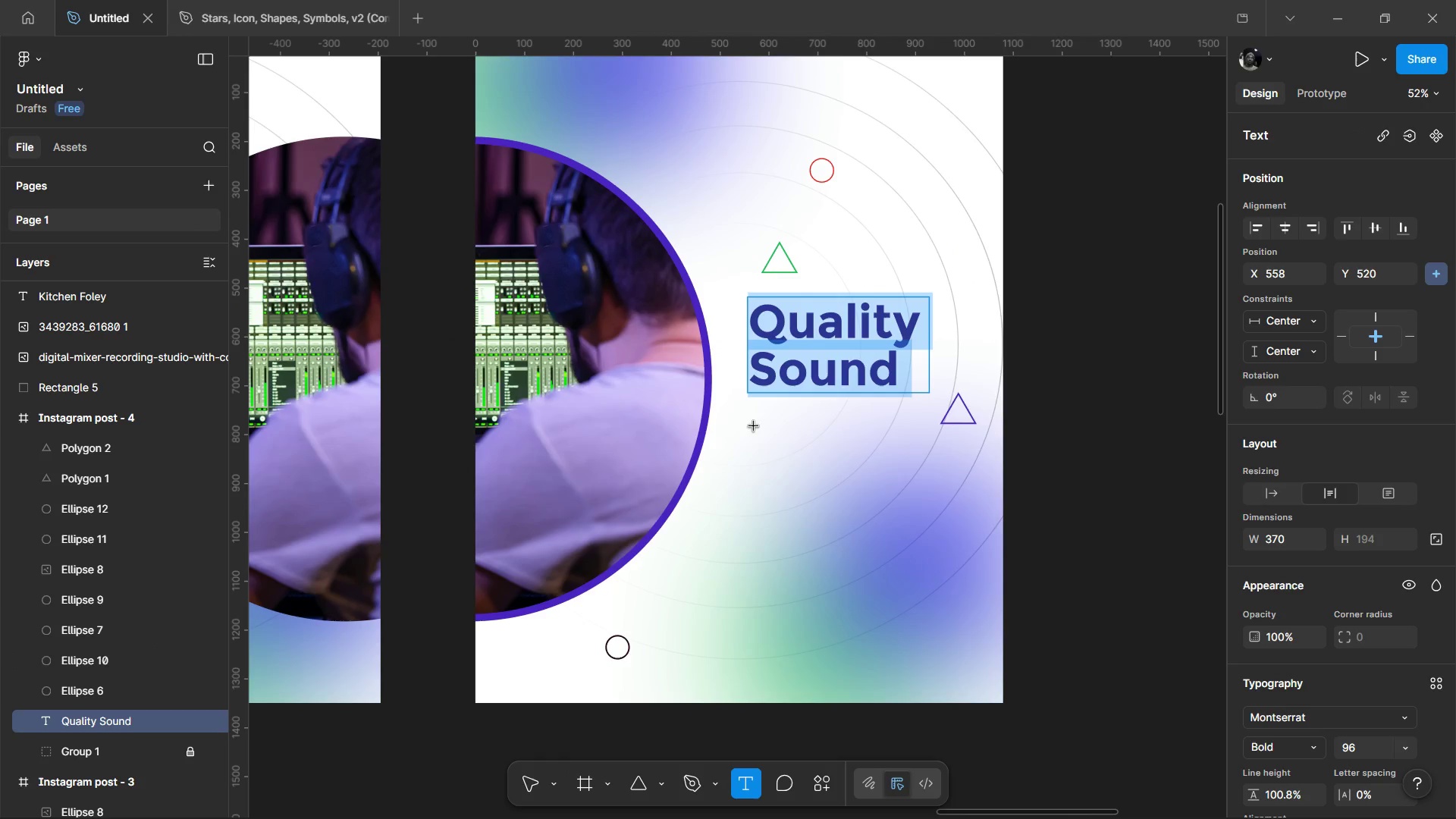 
left_click_drag(start_coordinate=[753, 426], to_coordinate=[923, 579])
 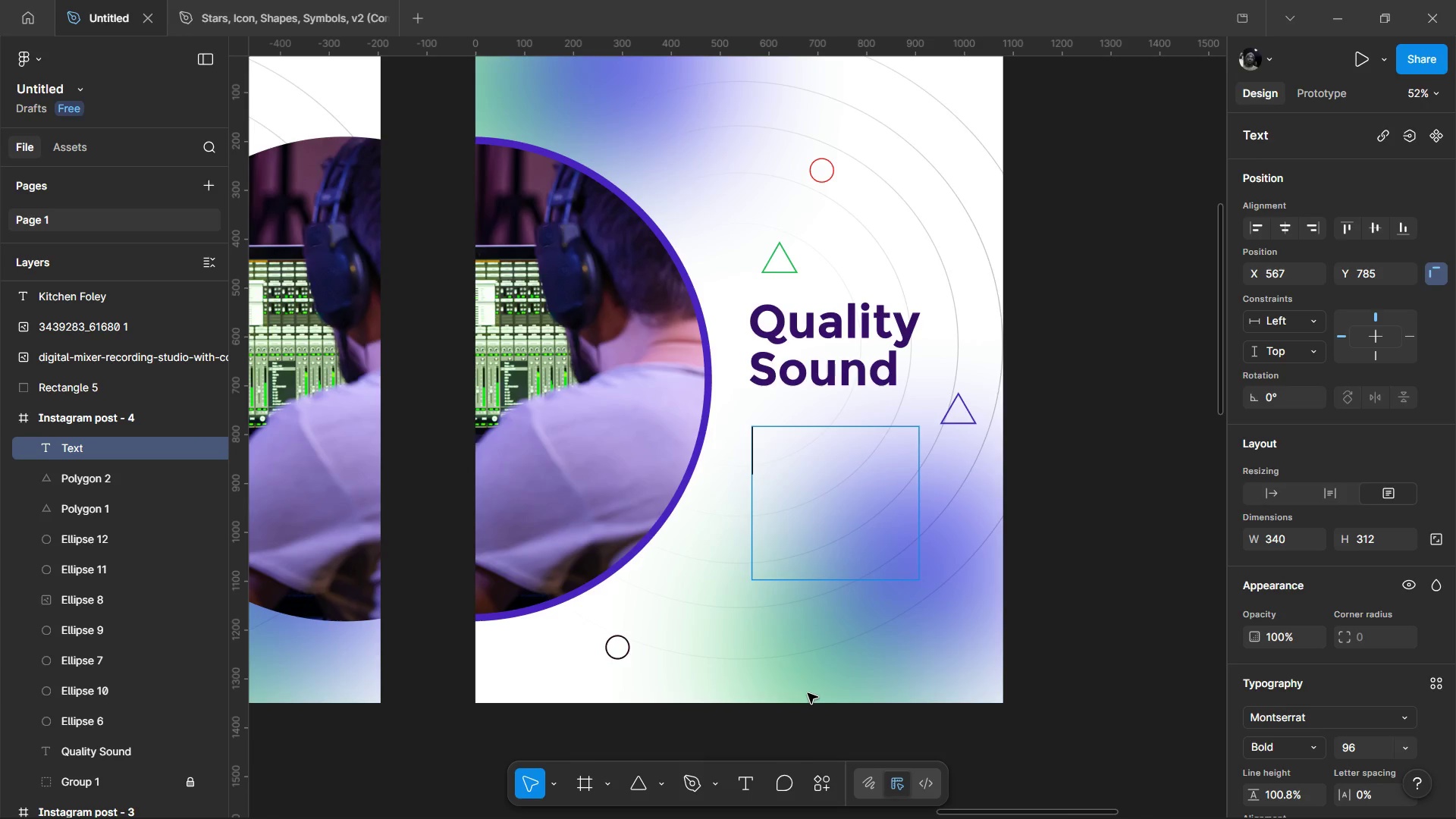 
left_click([821, 789])
 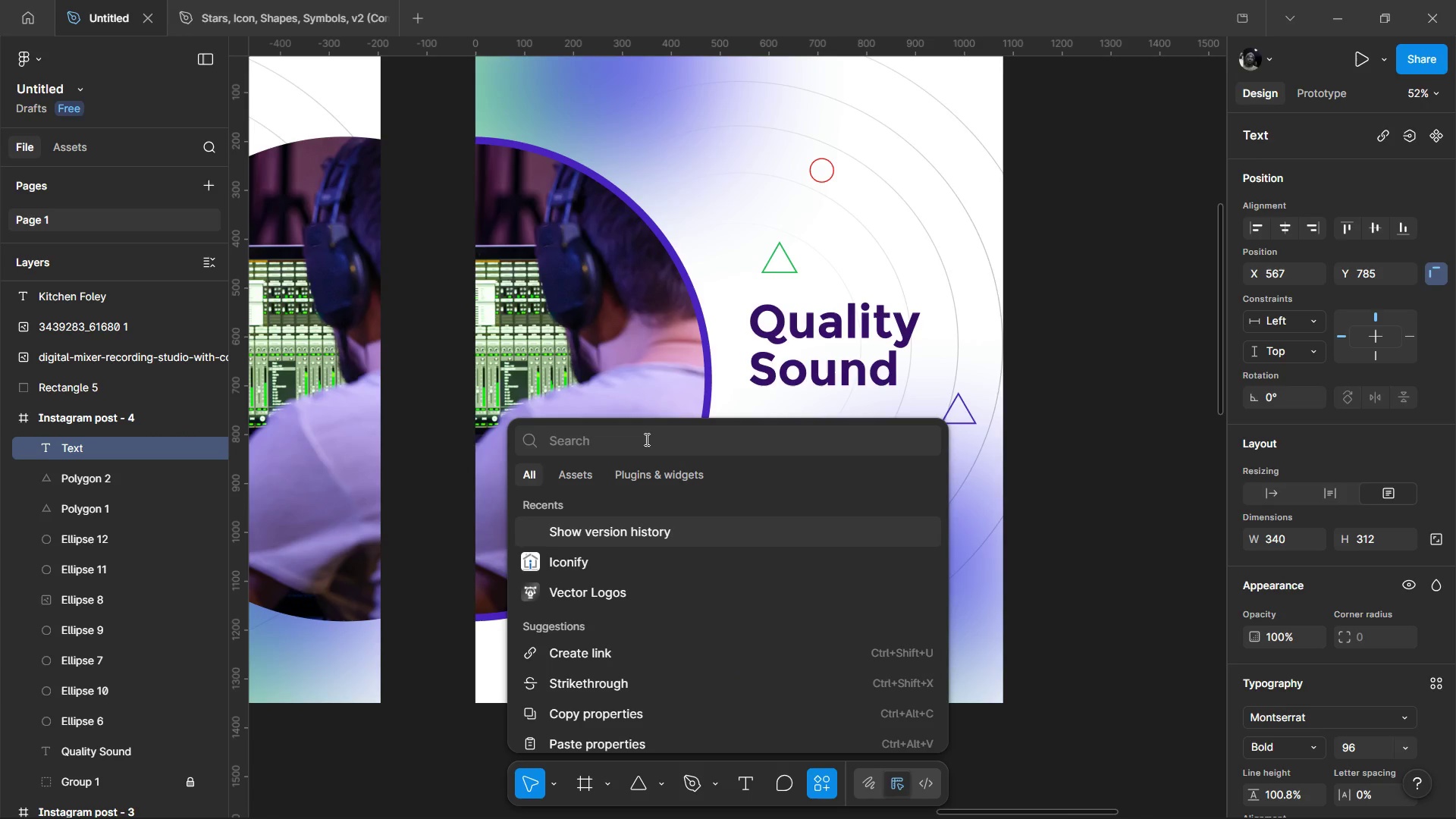 
type(le)
key(Backspace)
type(e)
key(Backspace)
key(Backspace)
 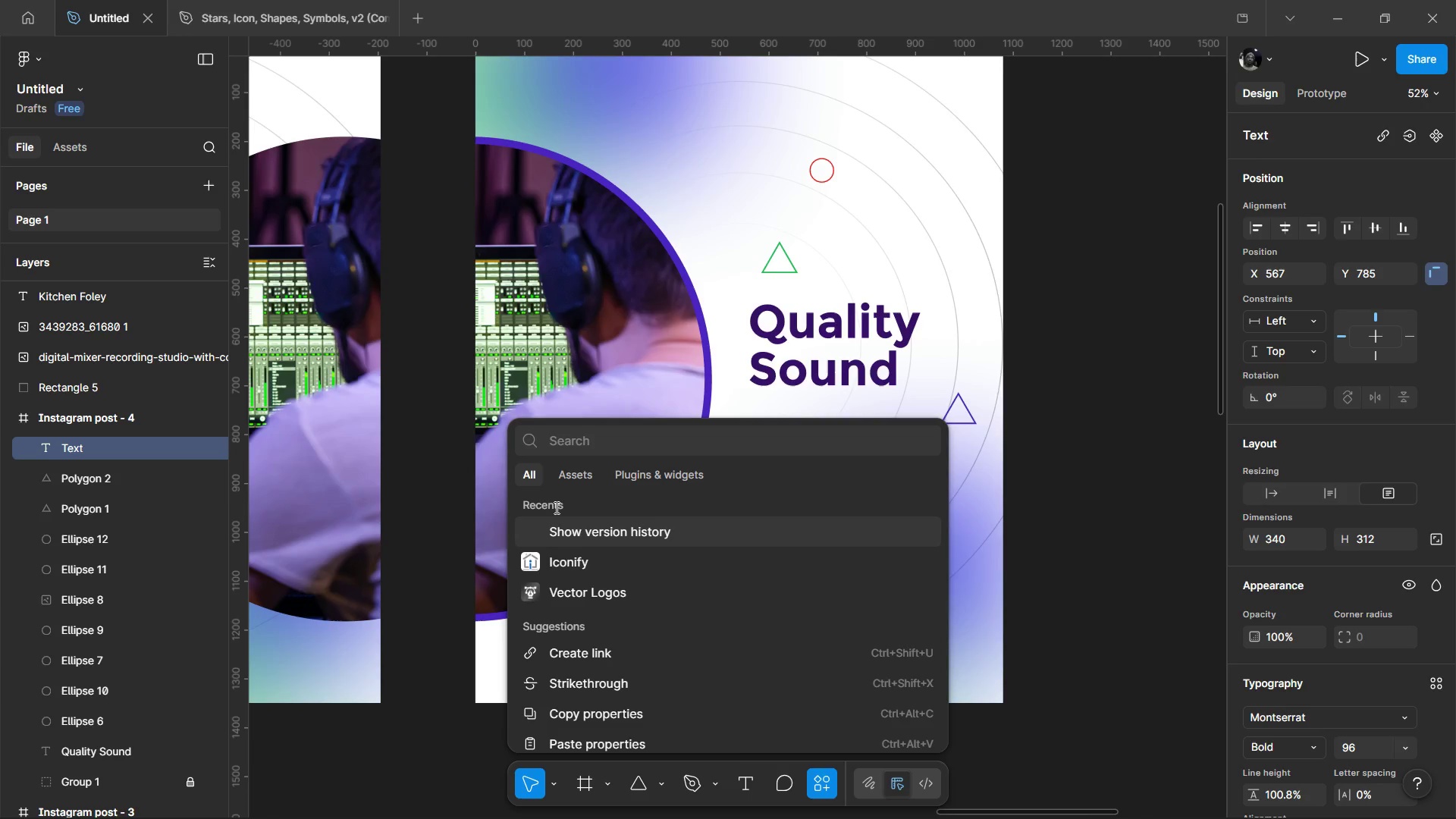 
scroll: coordinate [720, 572], scroll_direction: down, amount: 4.0
 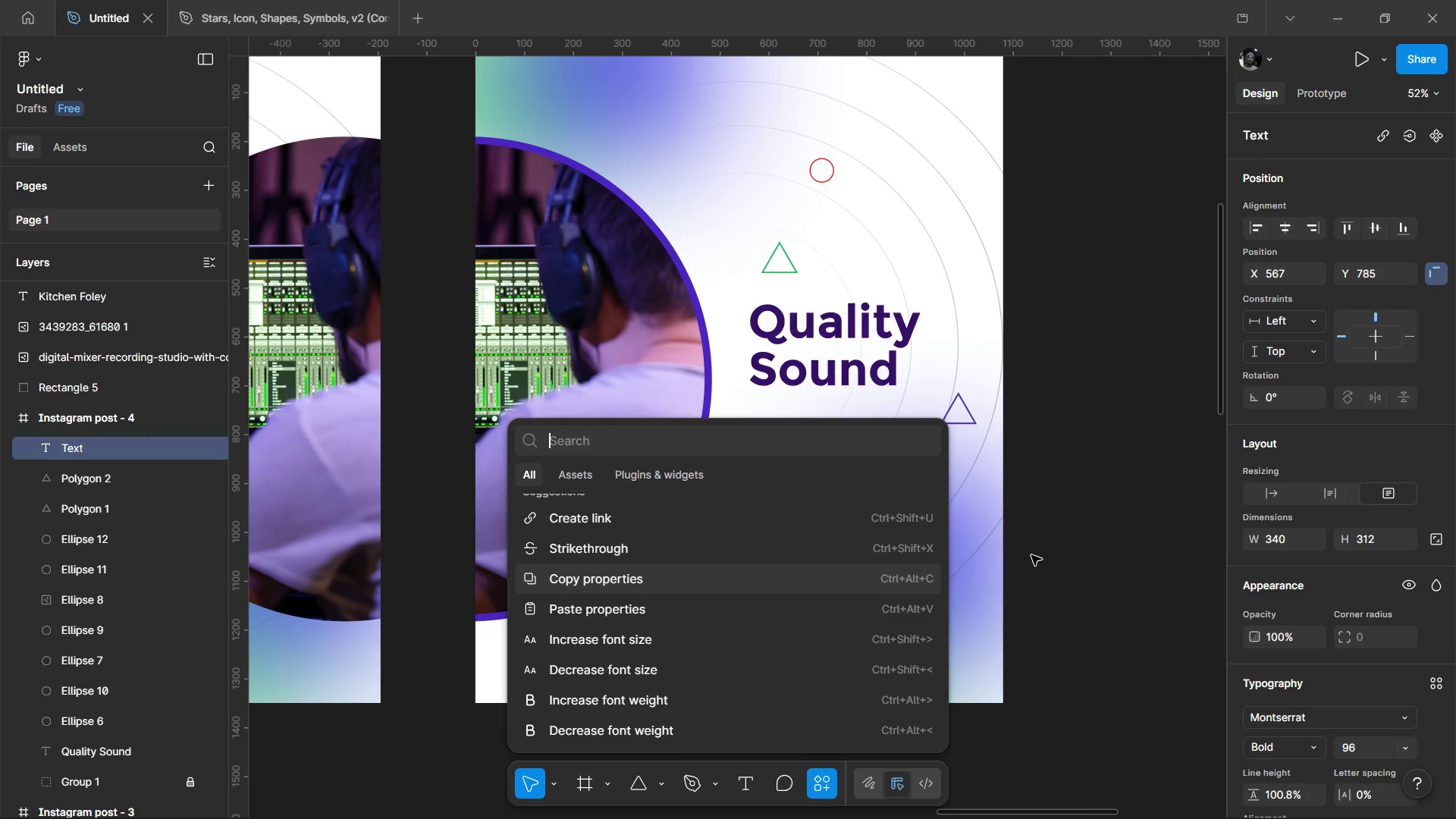 
left_click([1033, 554])
 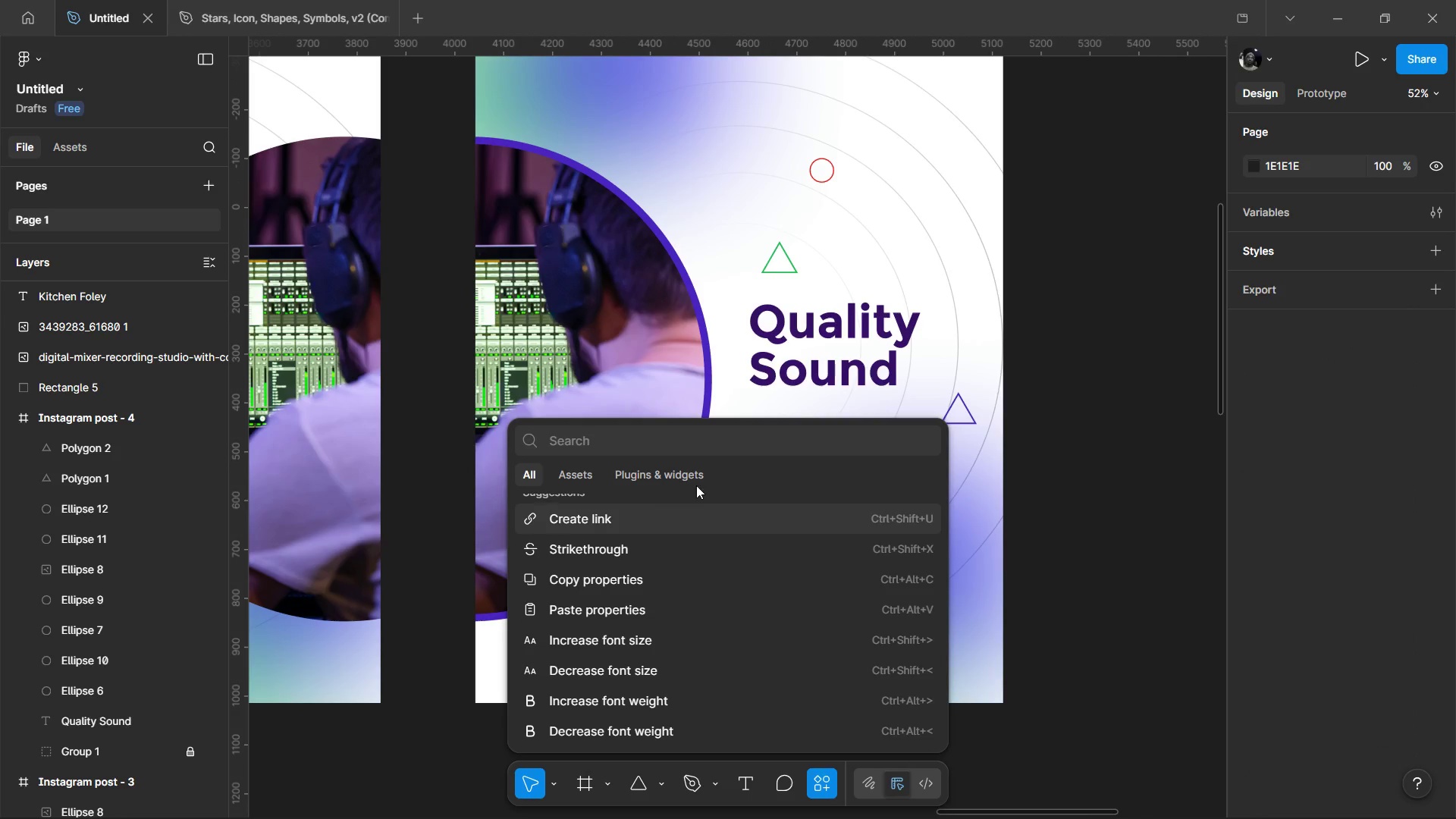 
left_click([692, 474])
 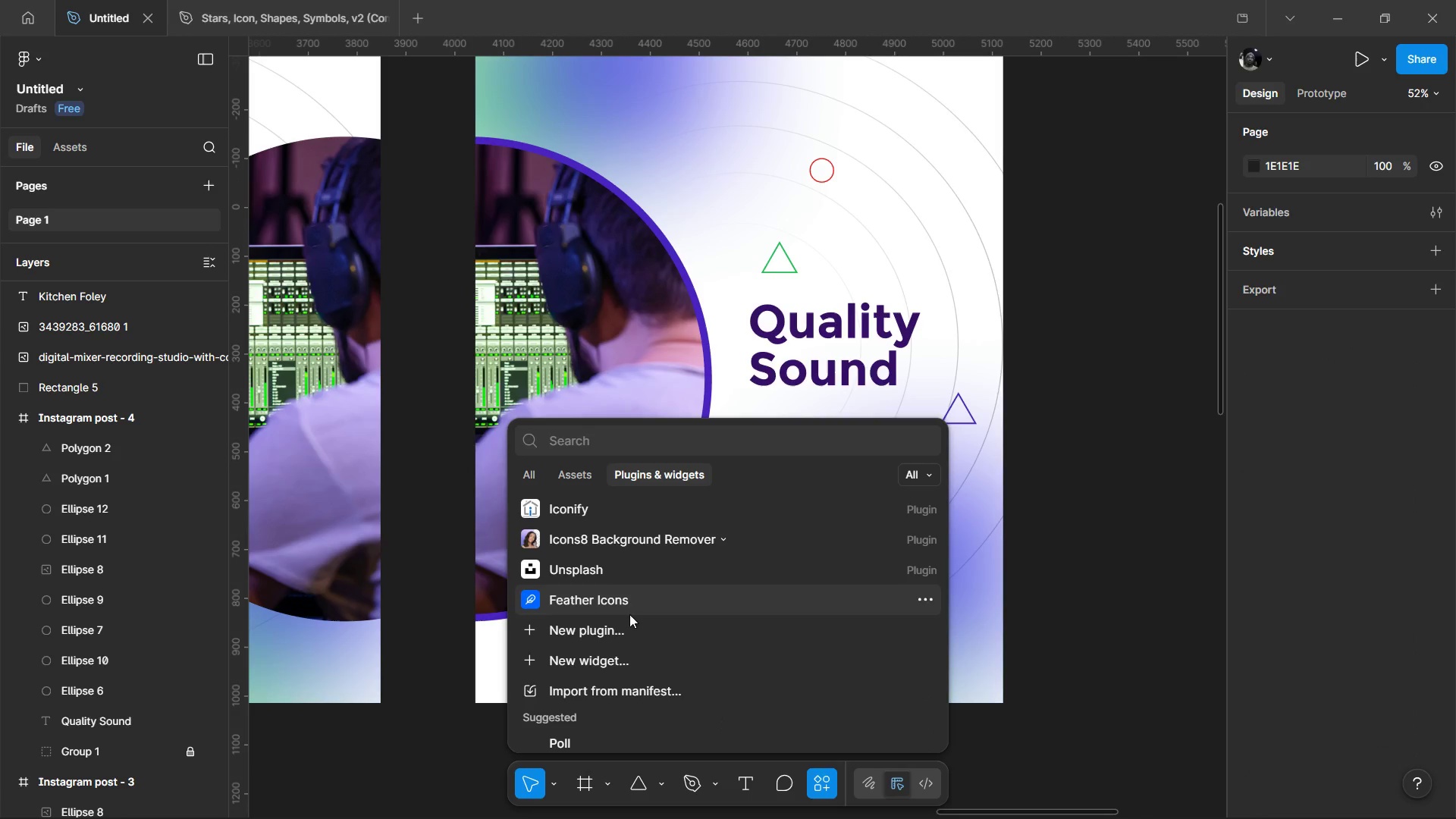 
scroll: coordinate [643, 609], scroll_direction: down, amount: 1.0
 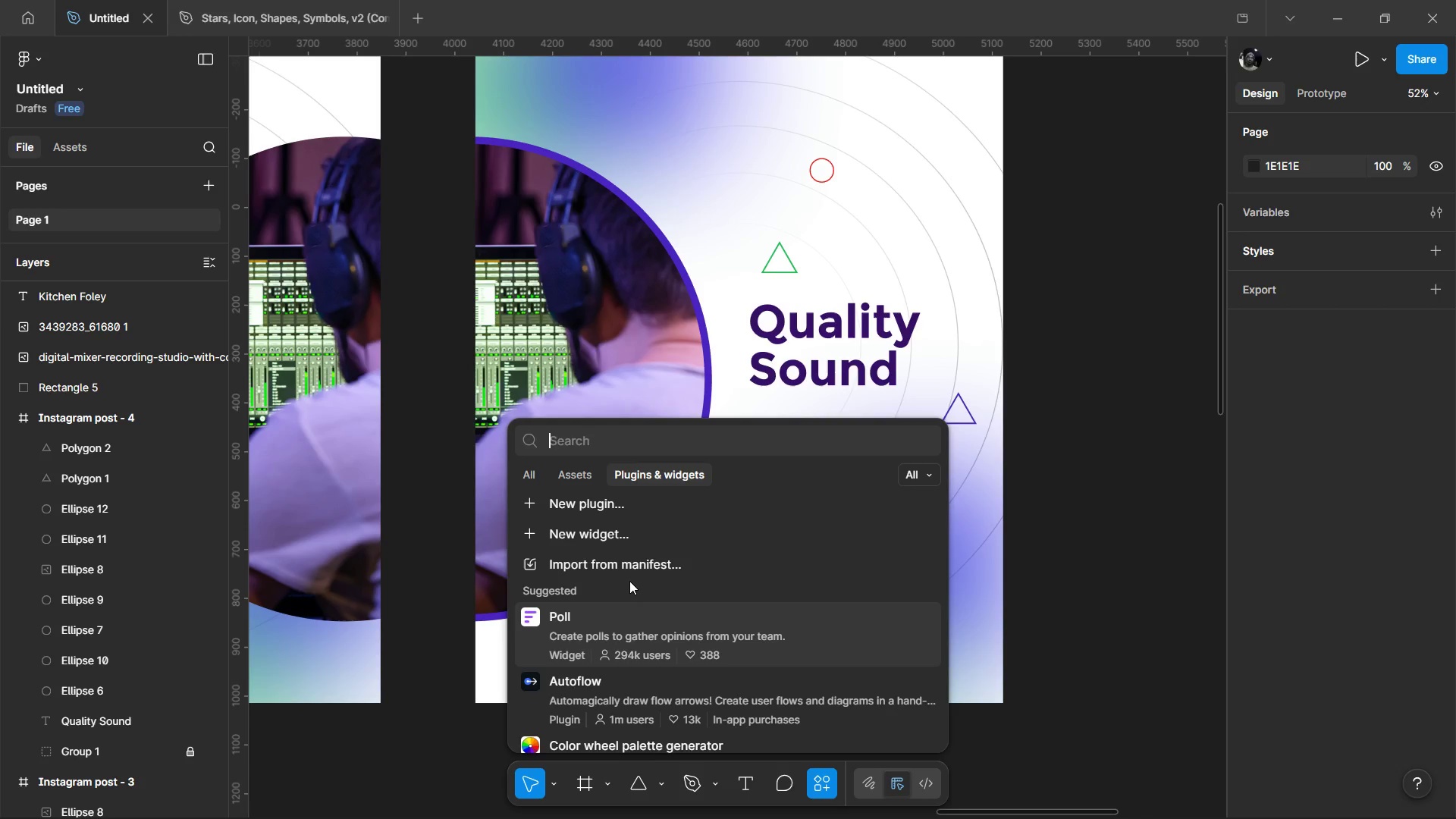 
scroll: coordinate [629, 581], scroll_direction: up, amount: 1.0
 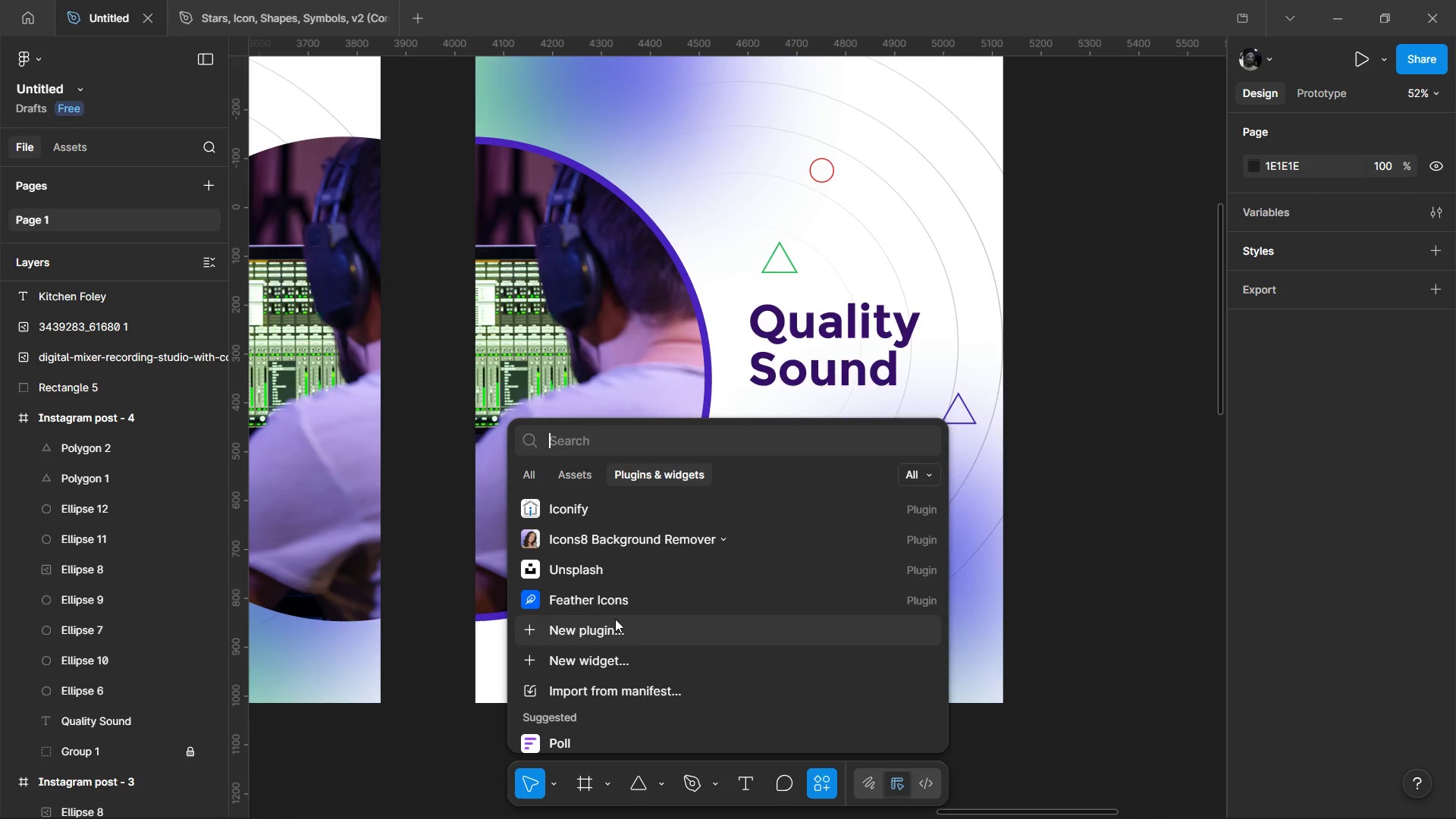 
mouse_move([628, 600])
 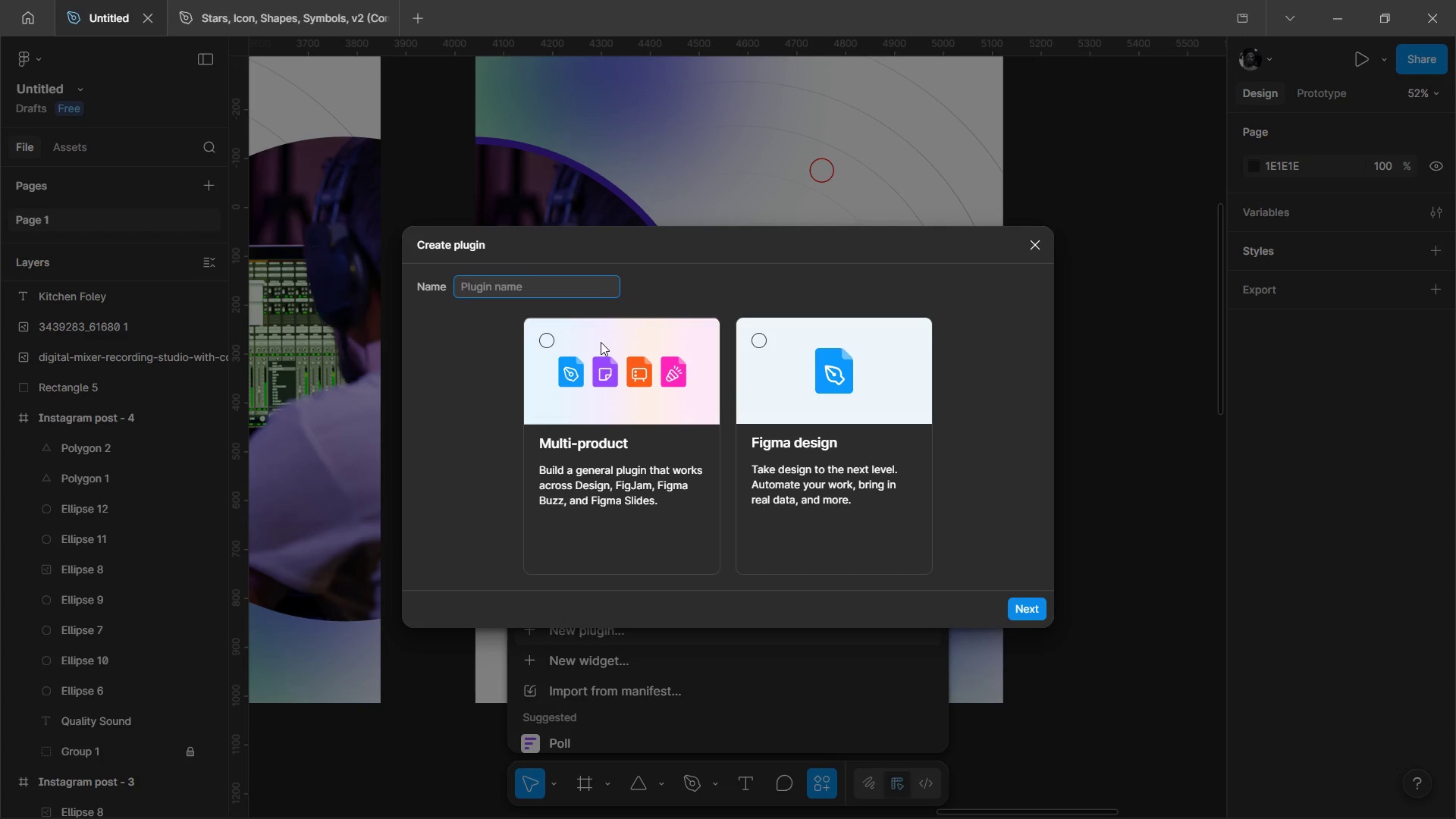 
type(le)
 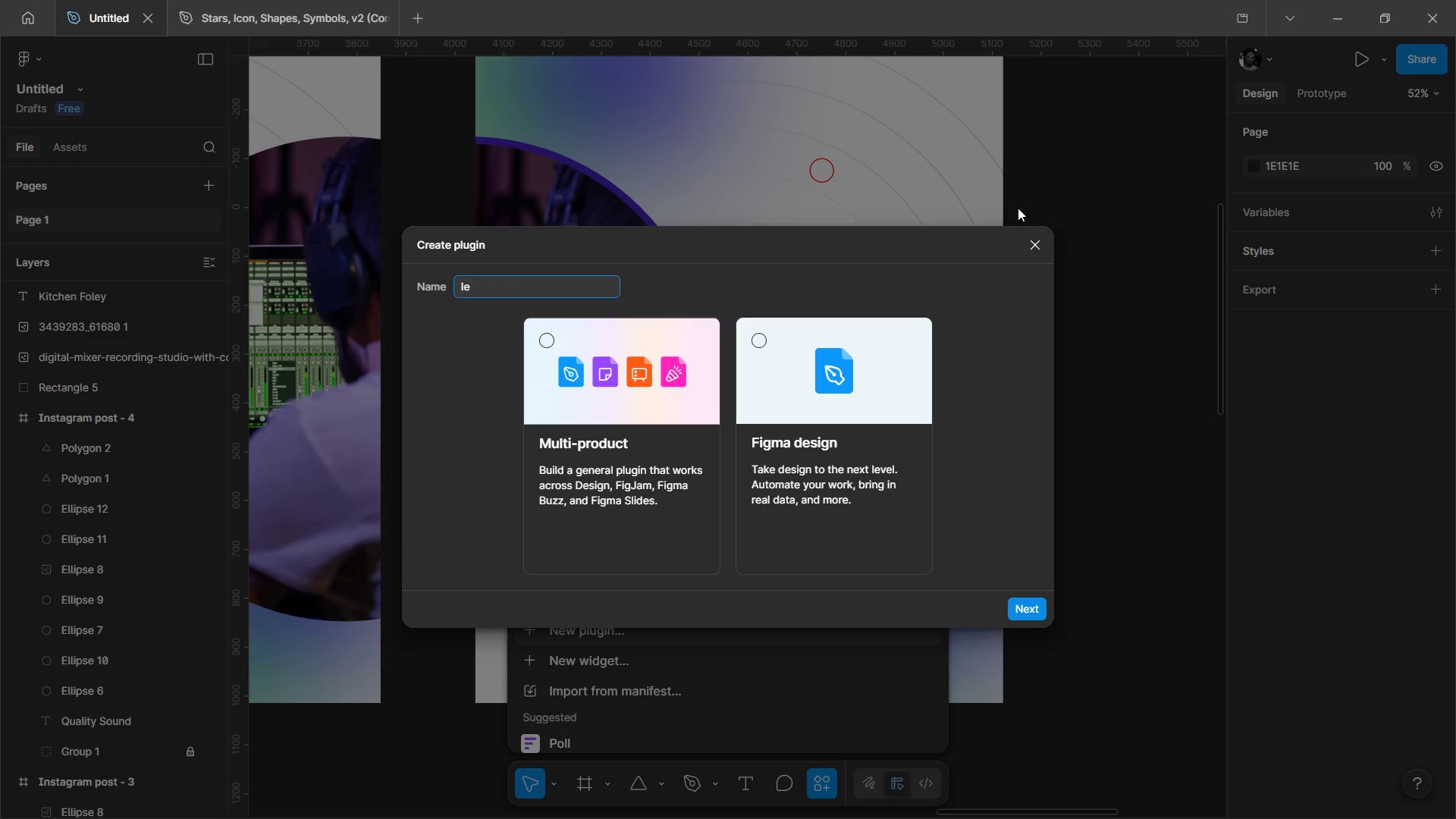 
left_click([1034, 236])
 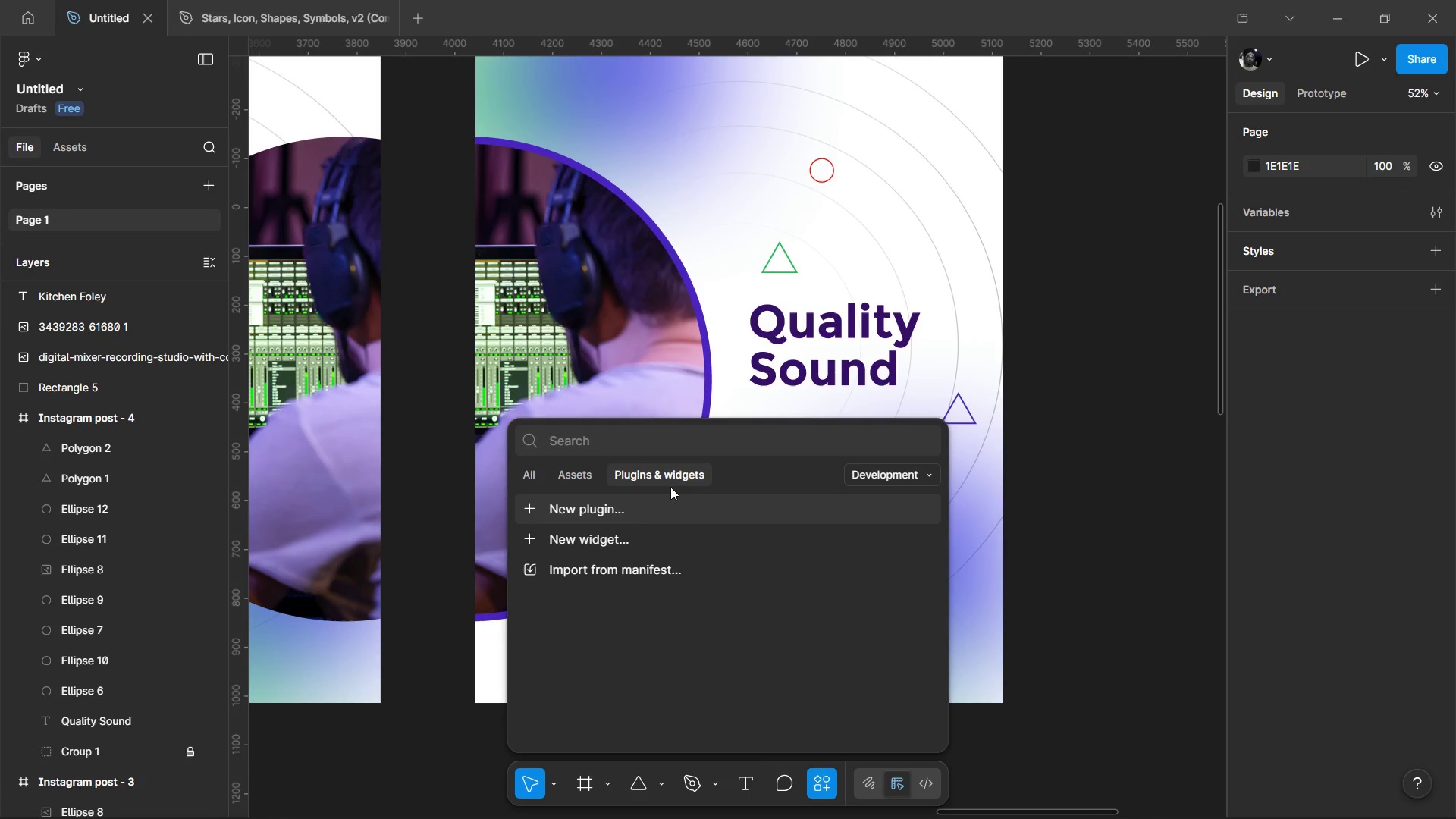 
left_click([540, 472])
 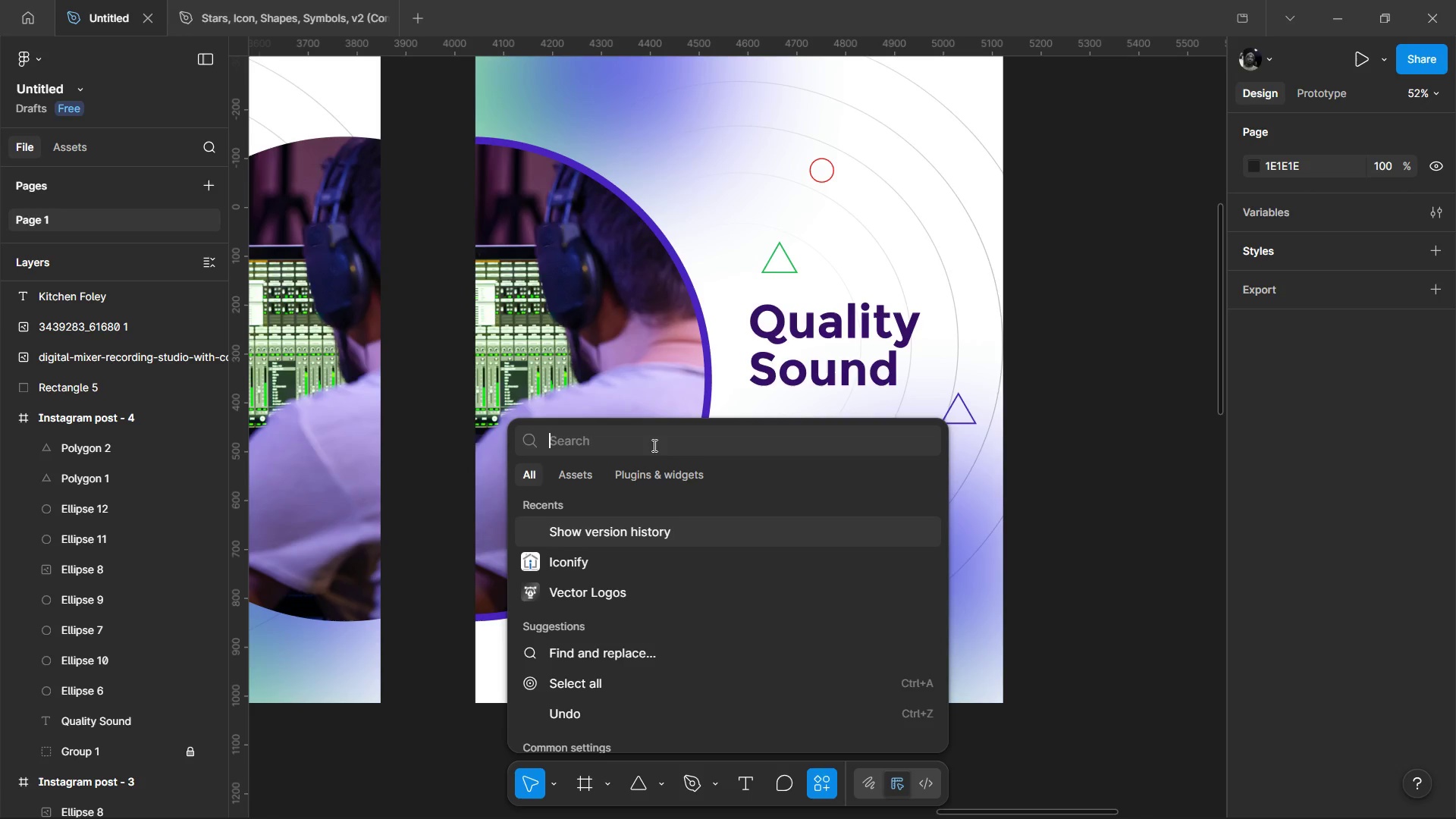 
left_click([657, 469])
 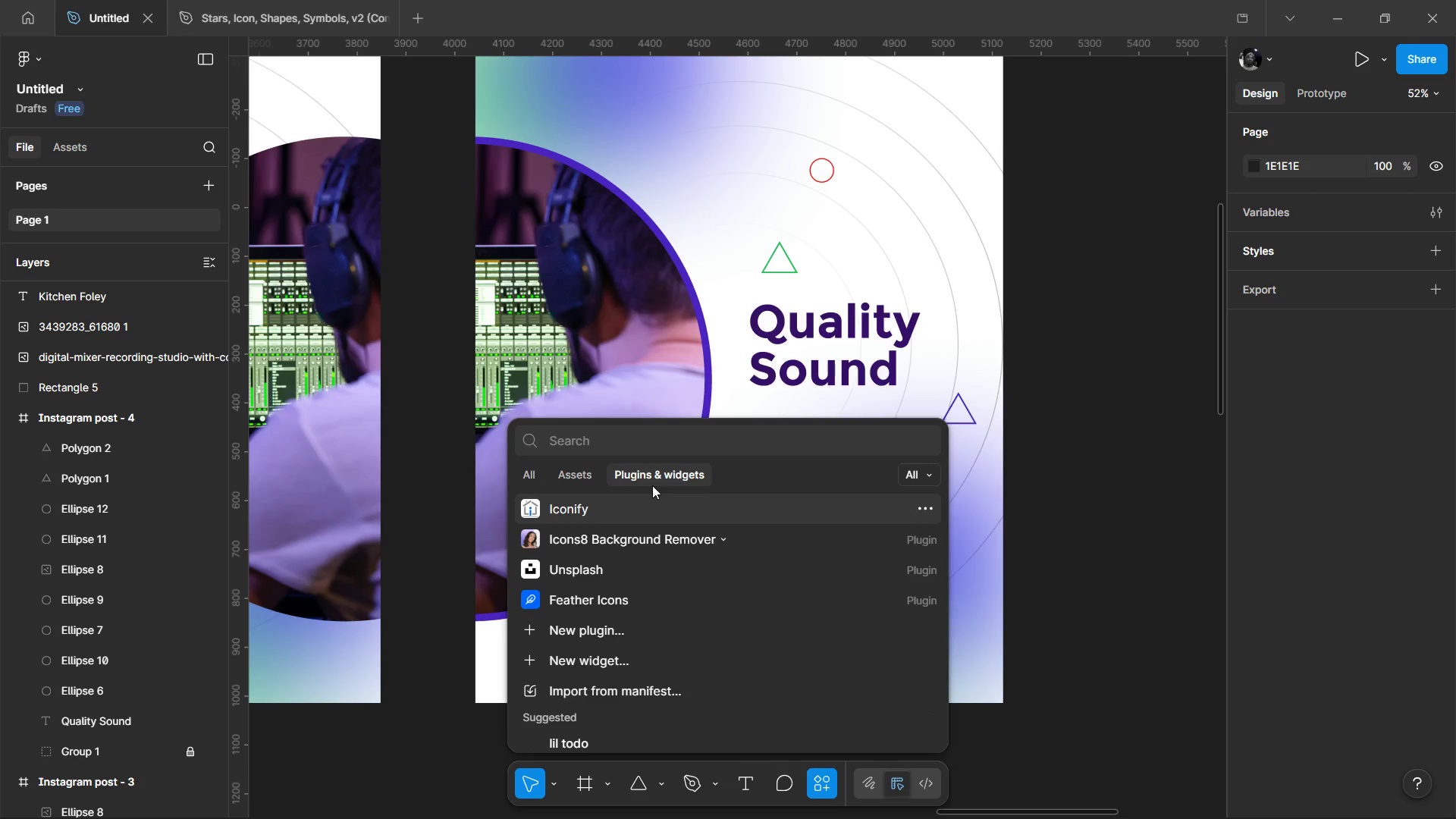 
scroll: coordinate [645, 630], scroll_direction: down, amount: 9.0
 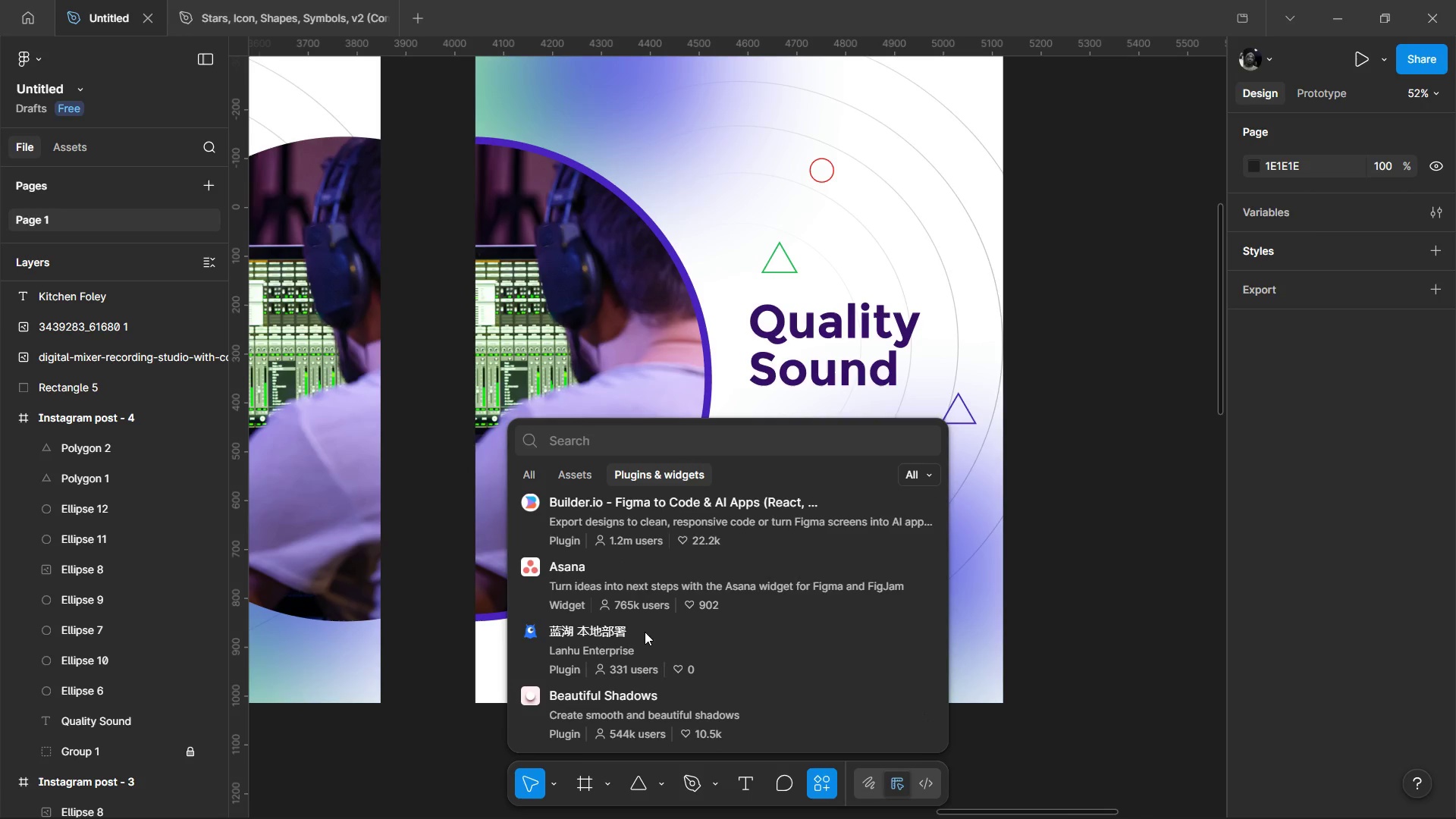 
scroll: coordinate [644, 632], scroll_direction: down, amount: 2.0
 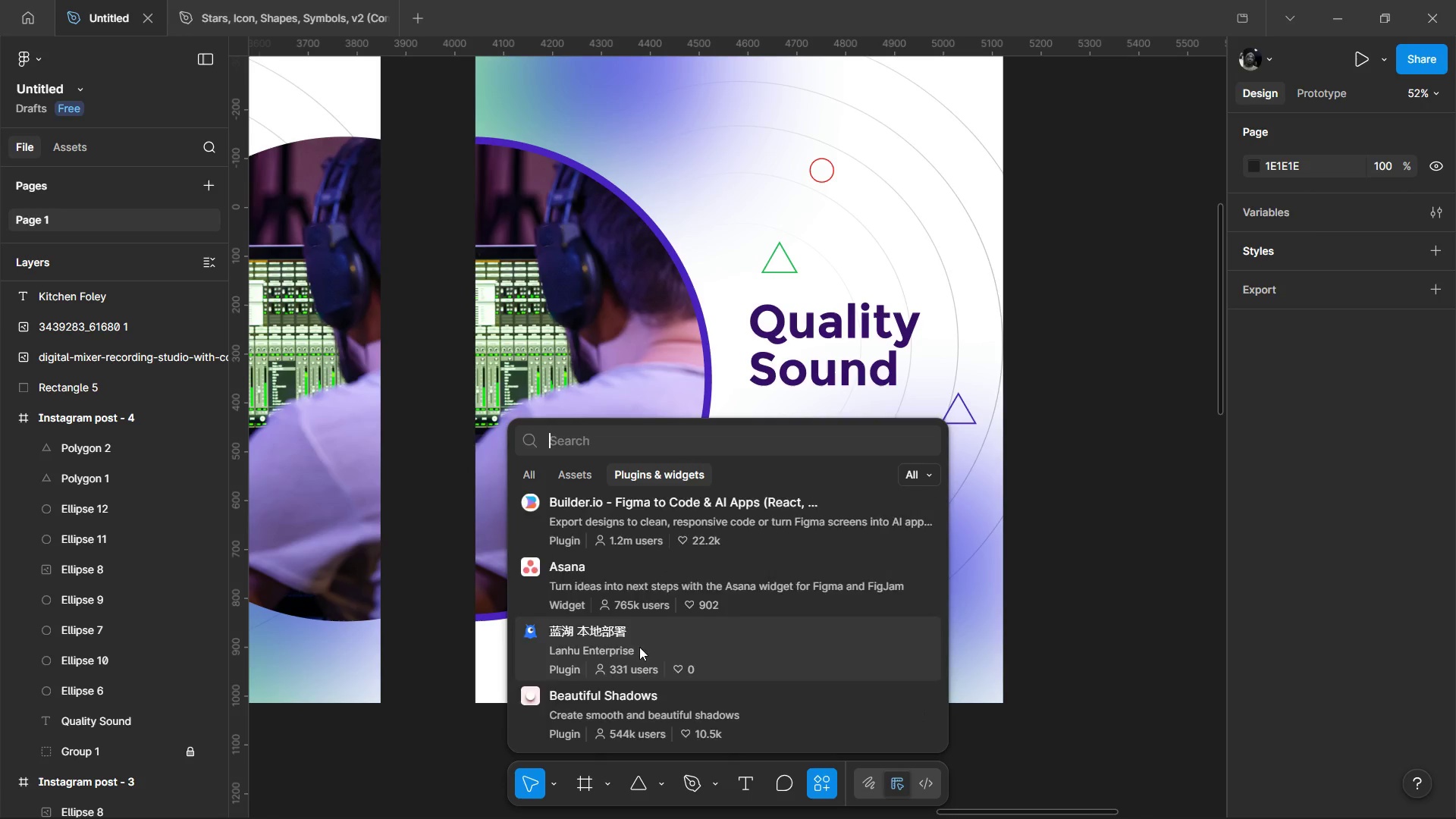 
scroll: coordinate [634, 648], scroll_direction: up, amount: 15.0
 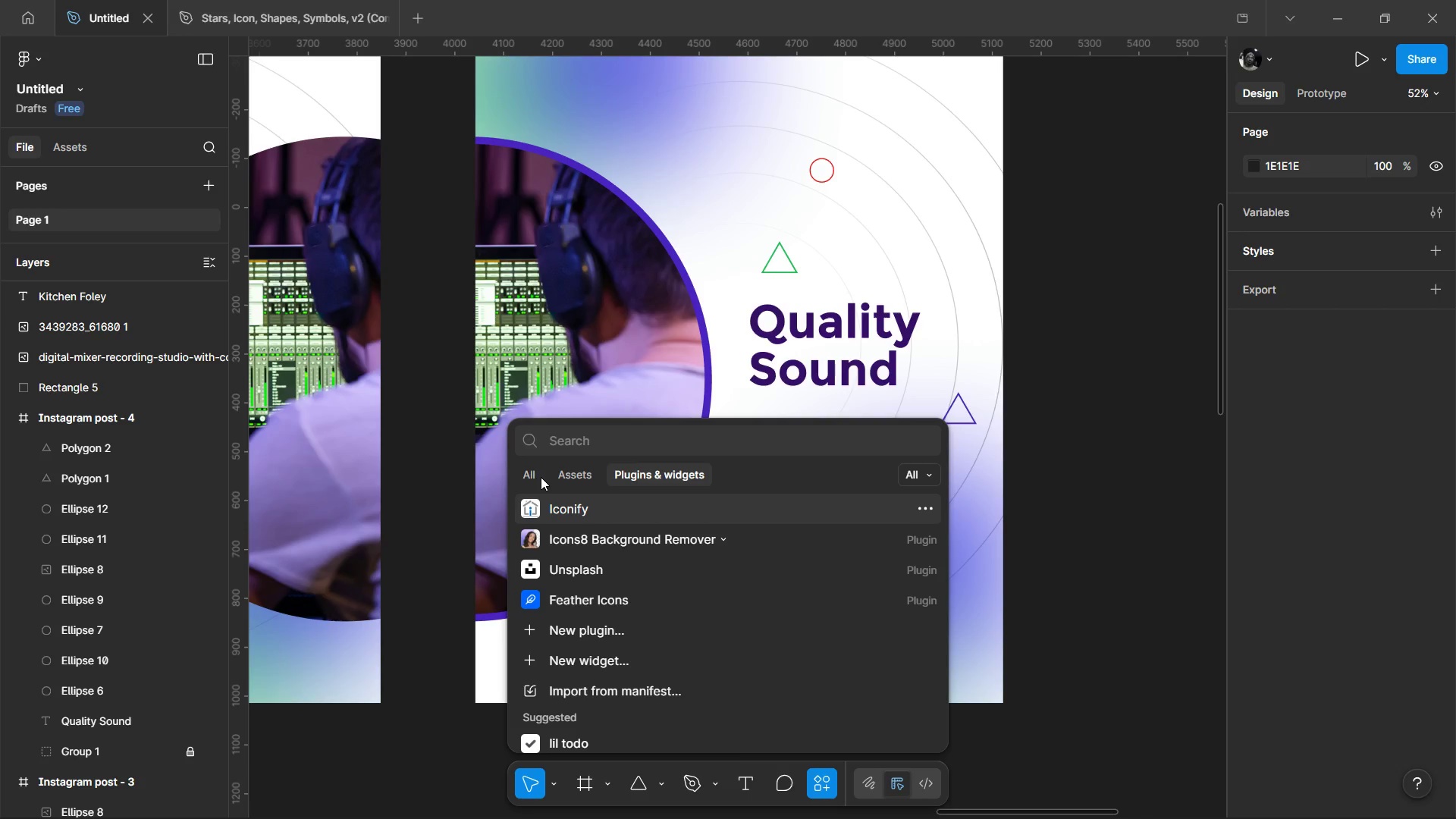 
left_click([541, 477])
 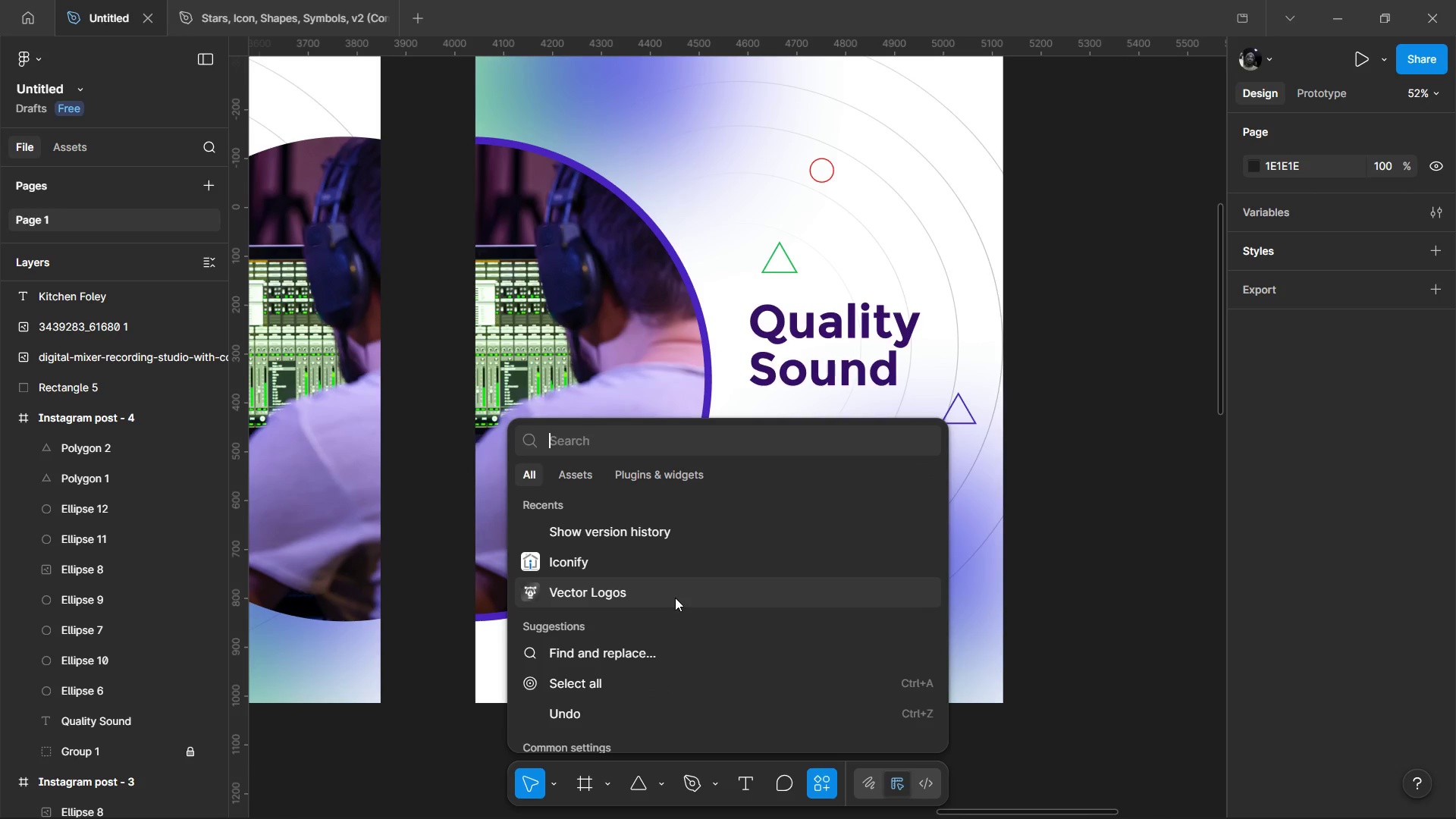 
scroll: coordinate [674, 598], scroll_direction: down, amount: 3.0
 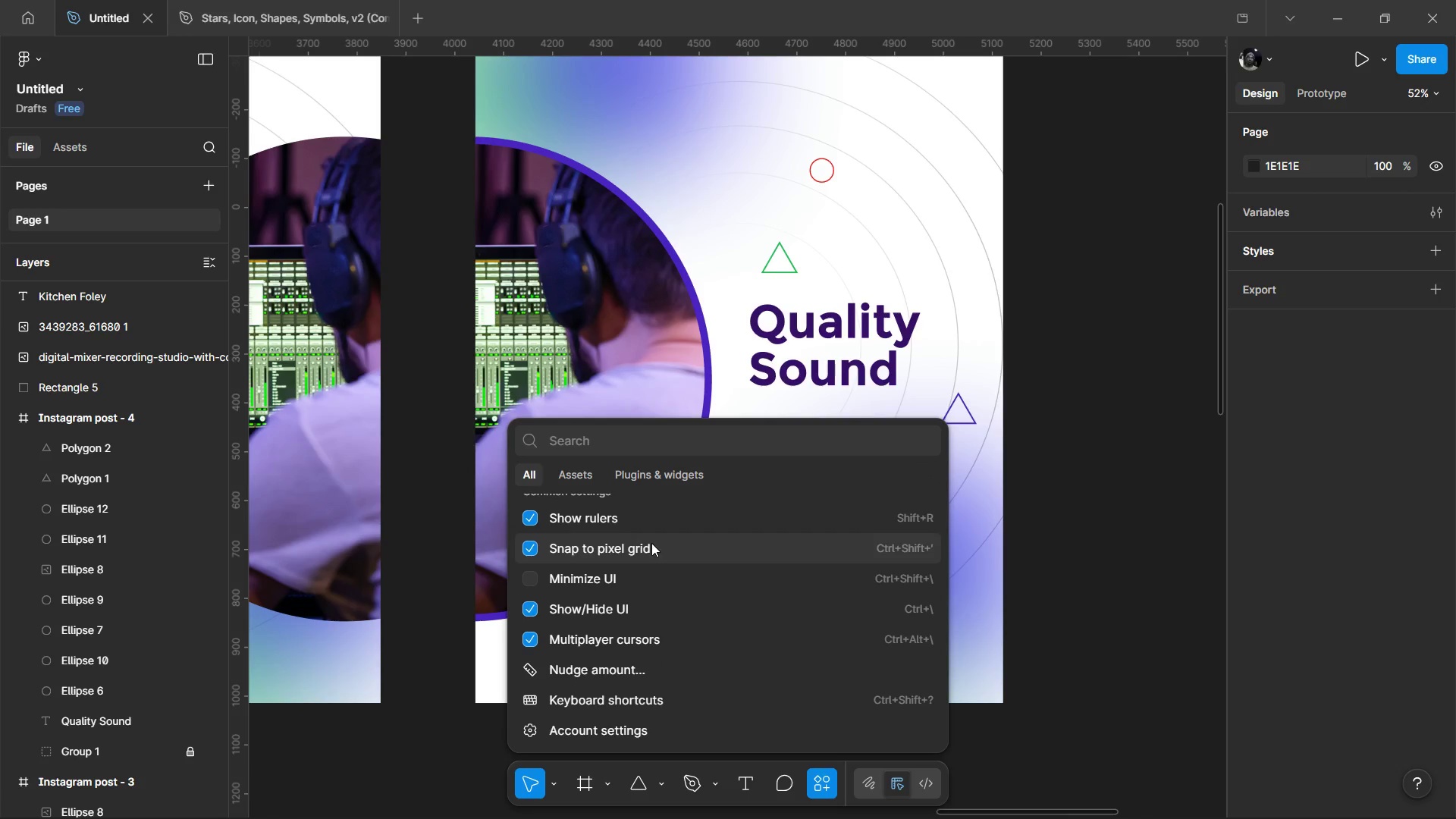 
scroll: coordinate [647, 590], scroll_direction: up, amount: 10.0
 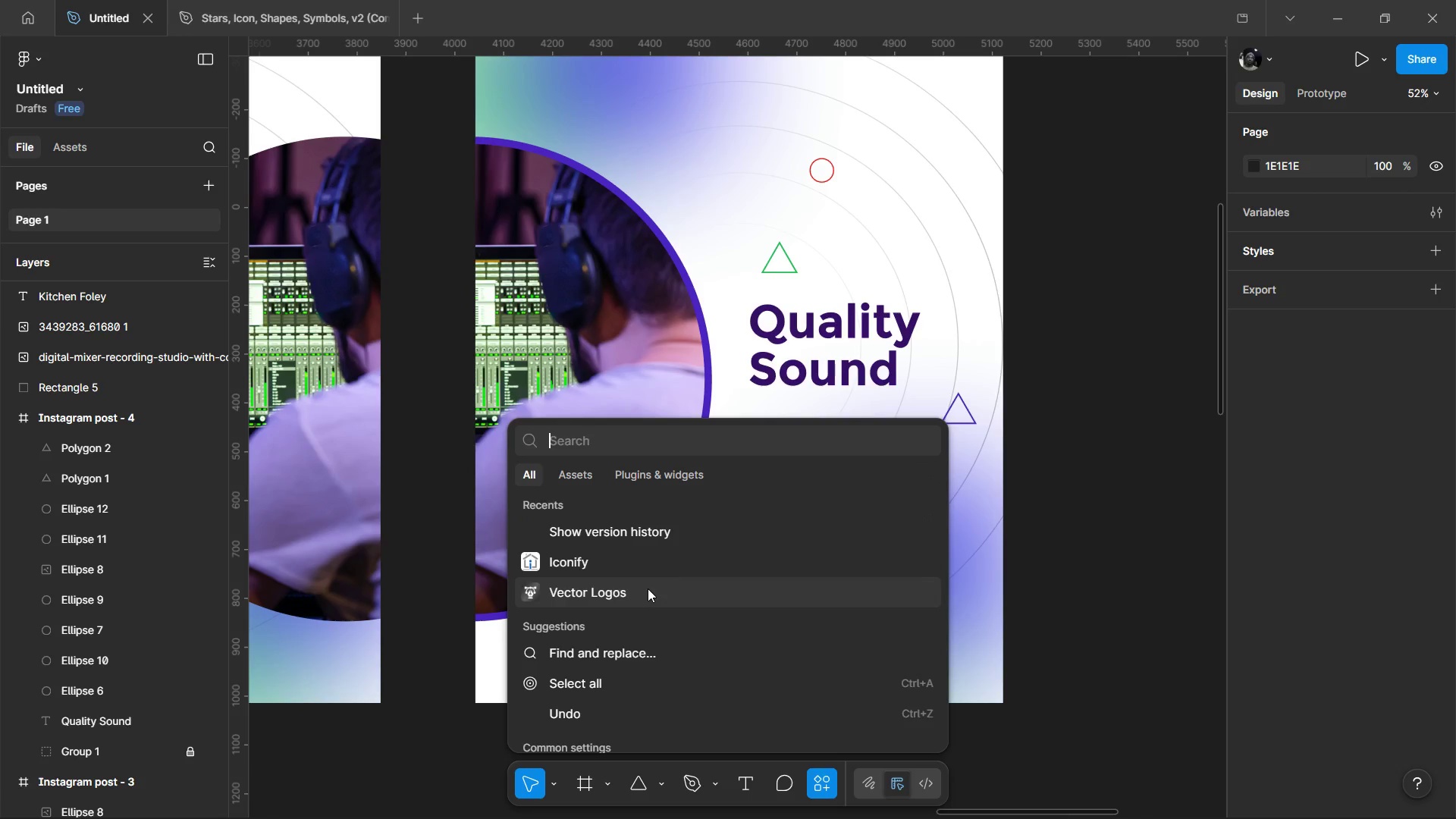 
key(L)
 